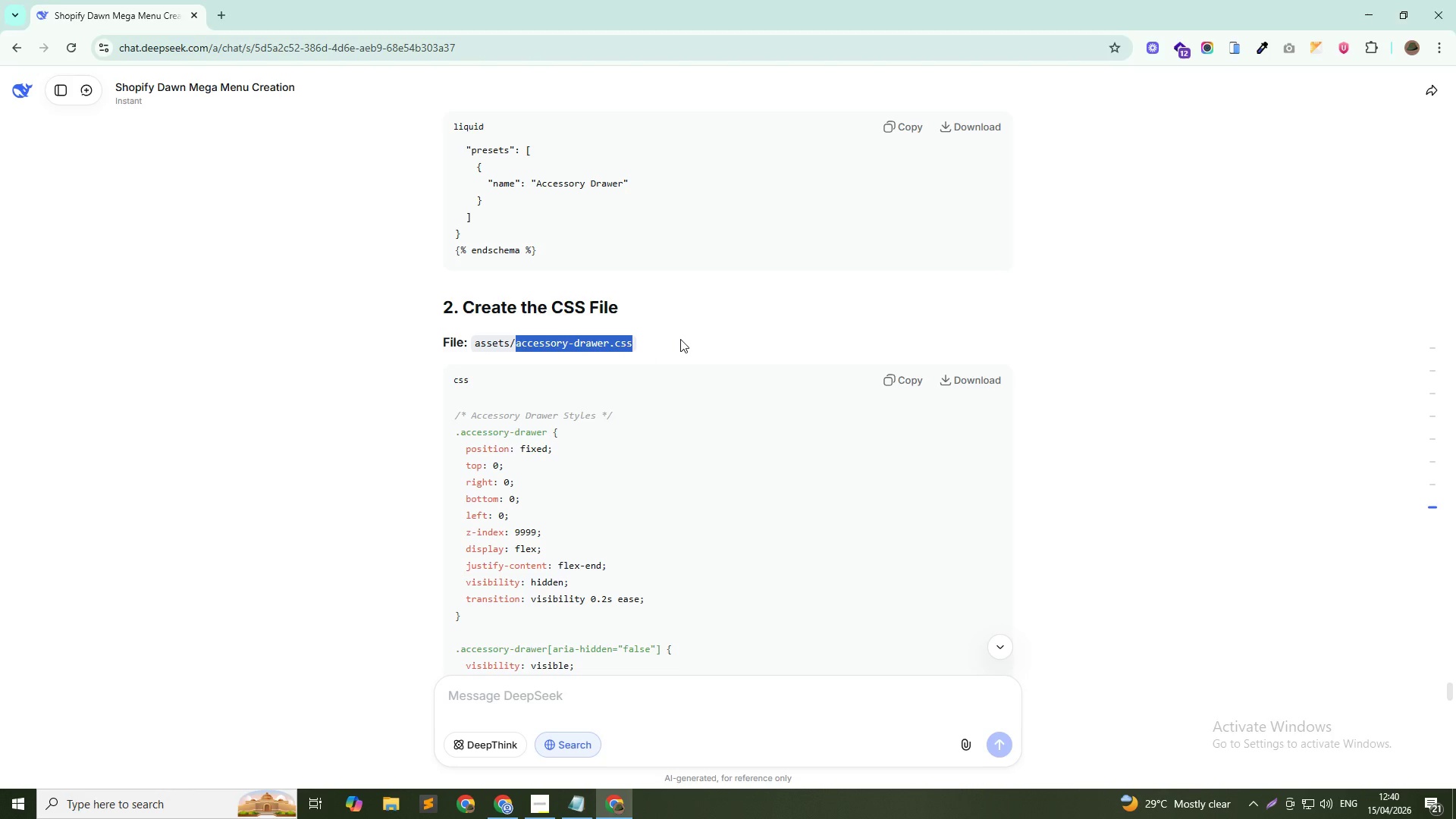 
key(Control+C)
 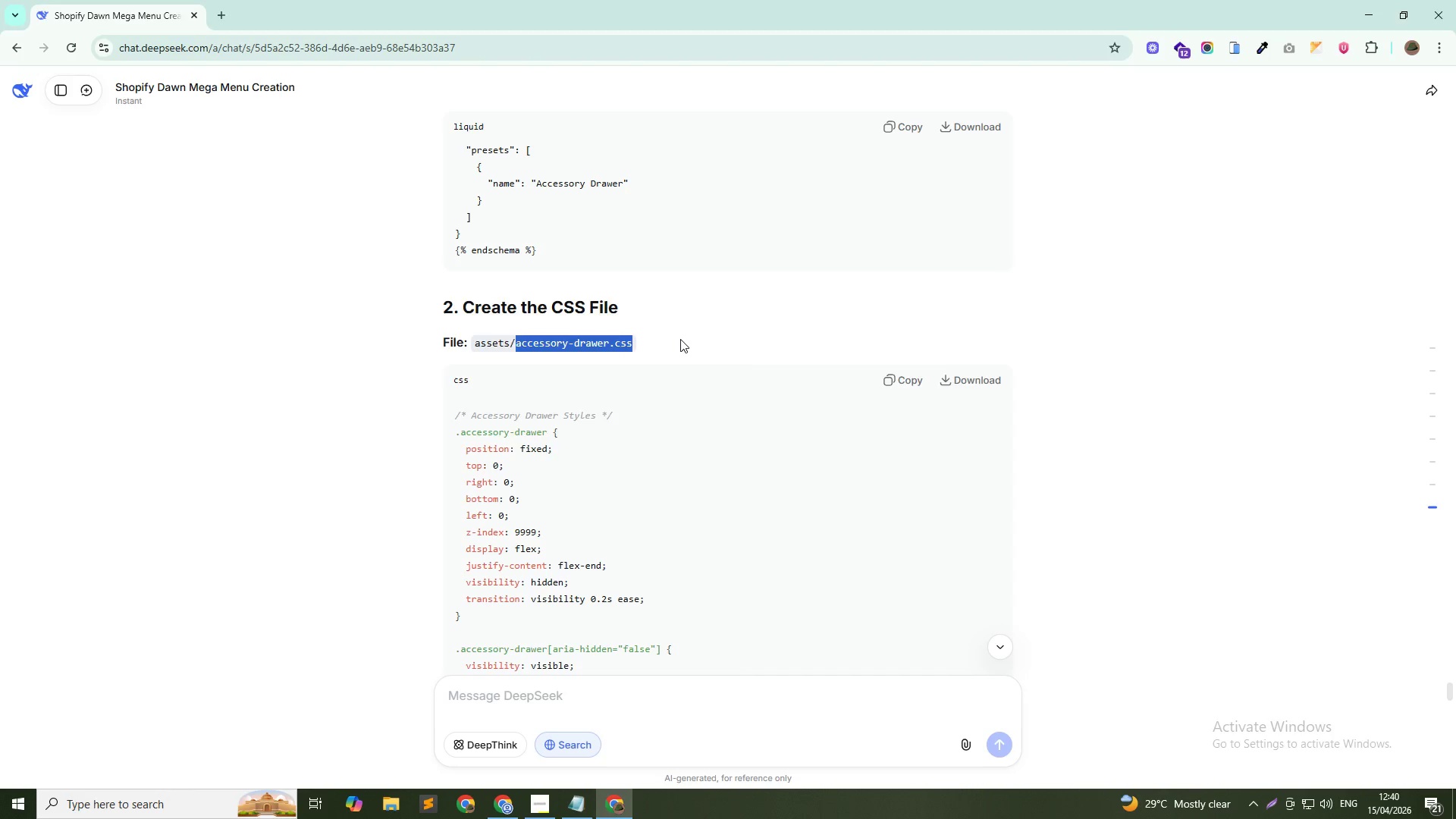 
key(Alt+AltLeft)
 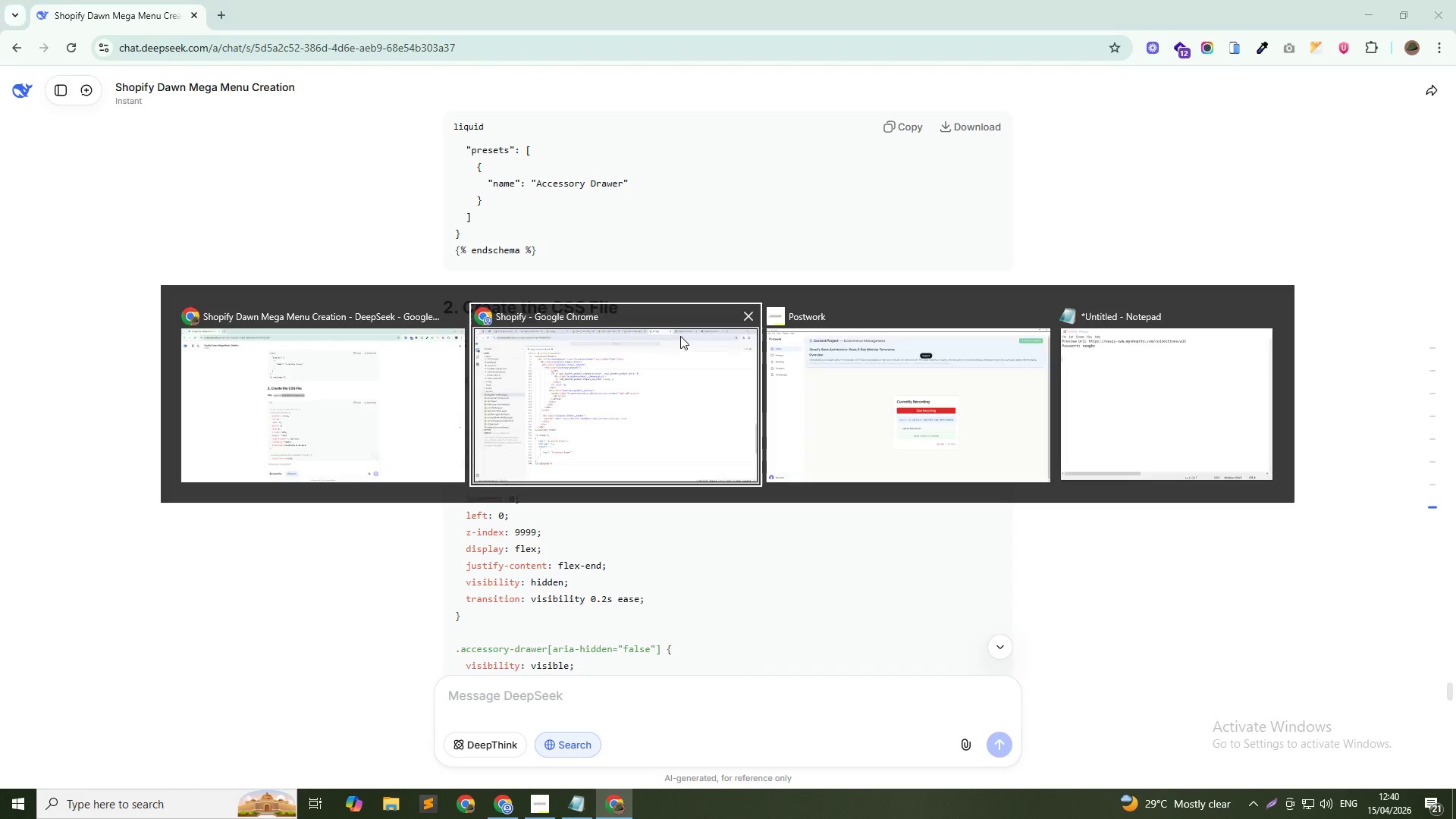 
key(Alt+Tab)
 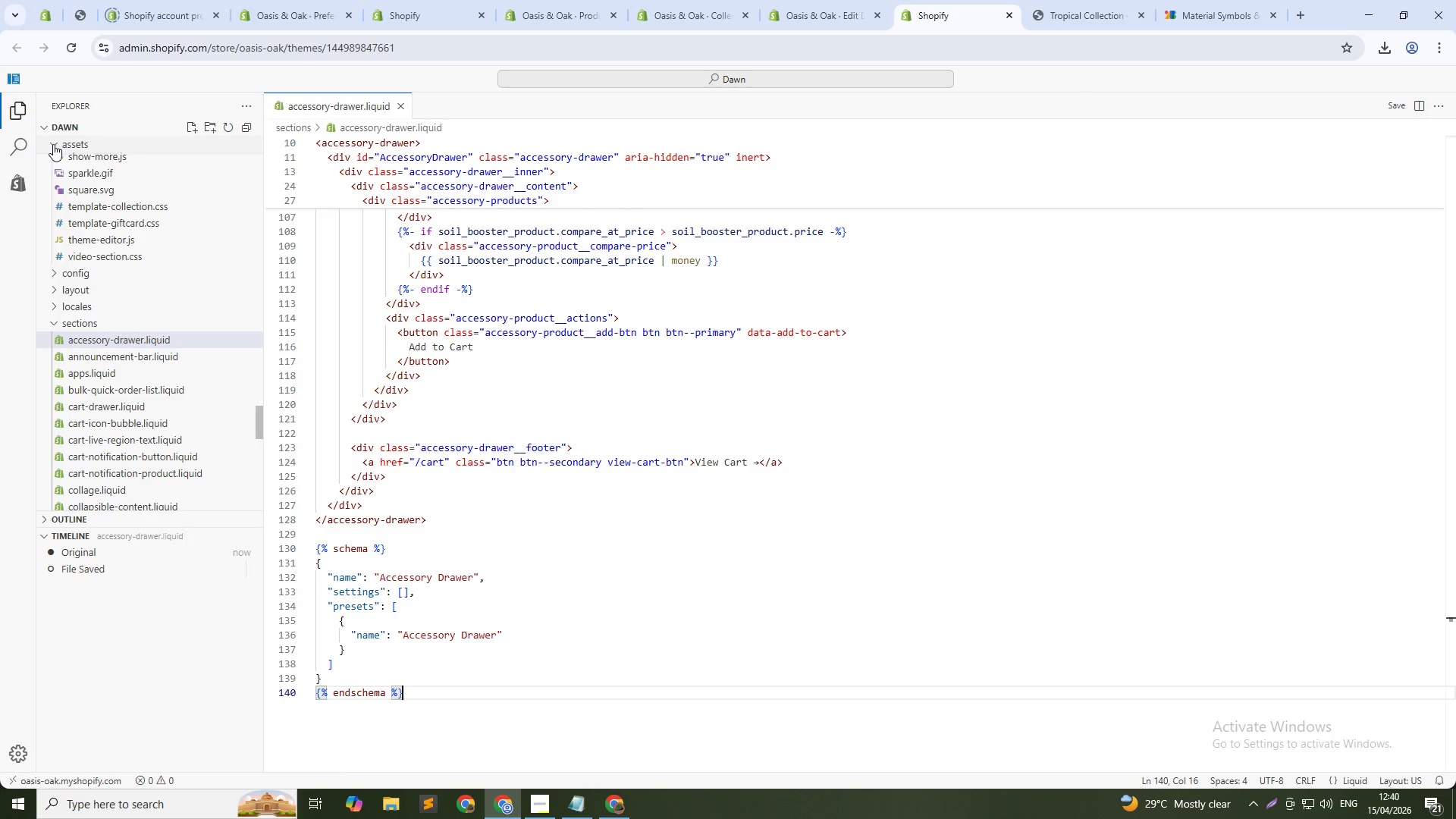 
left_click([77, 145])
 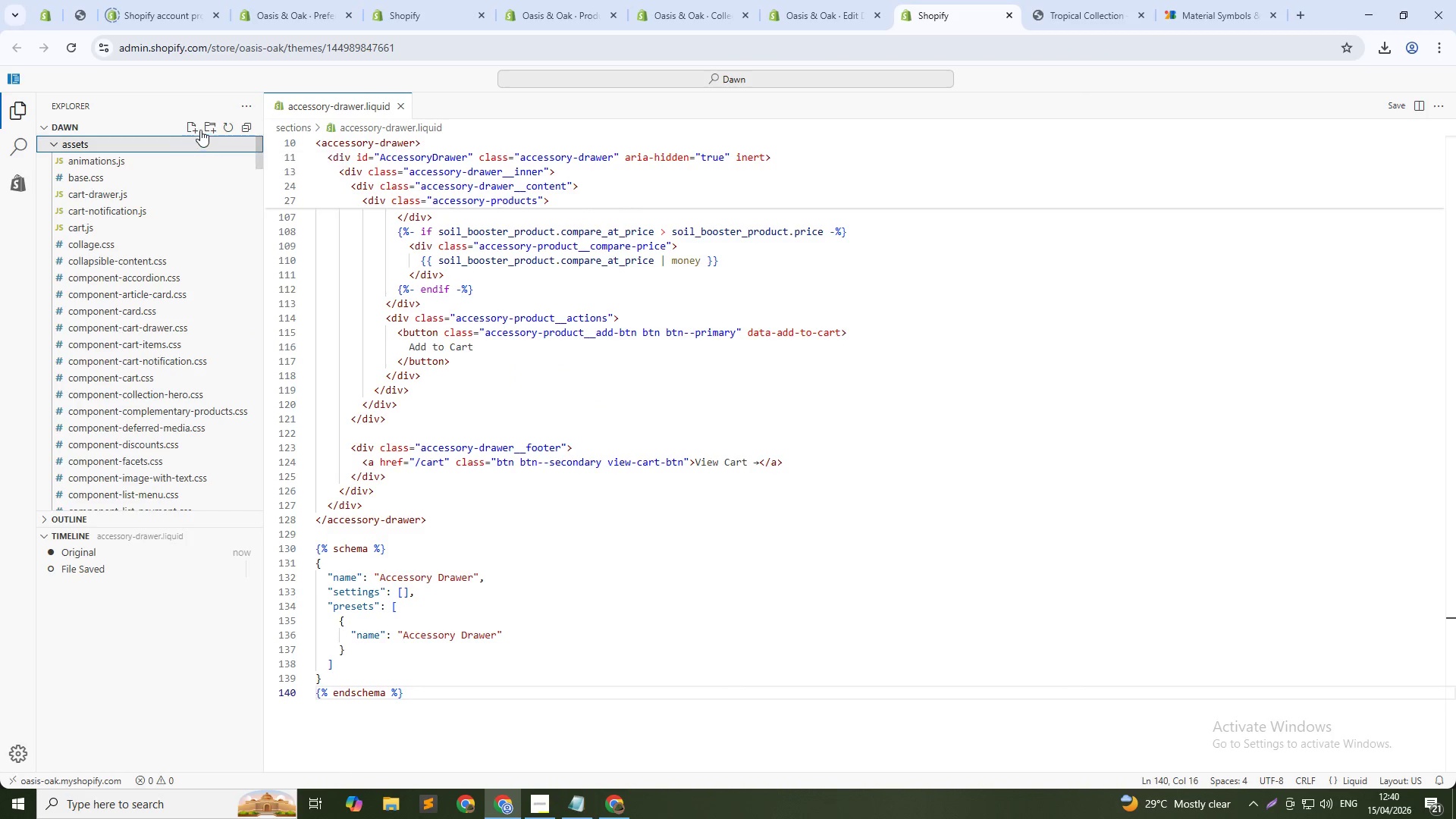 
left_click([192, 124])
 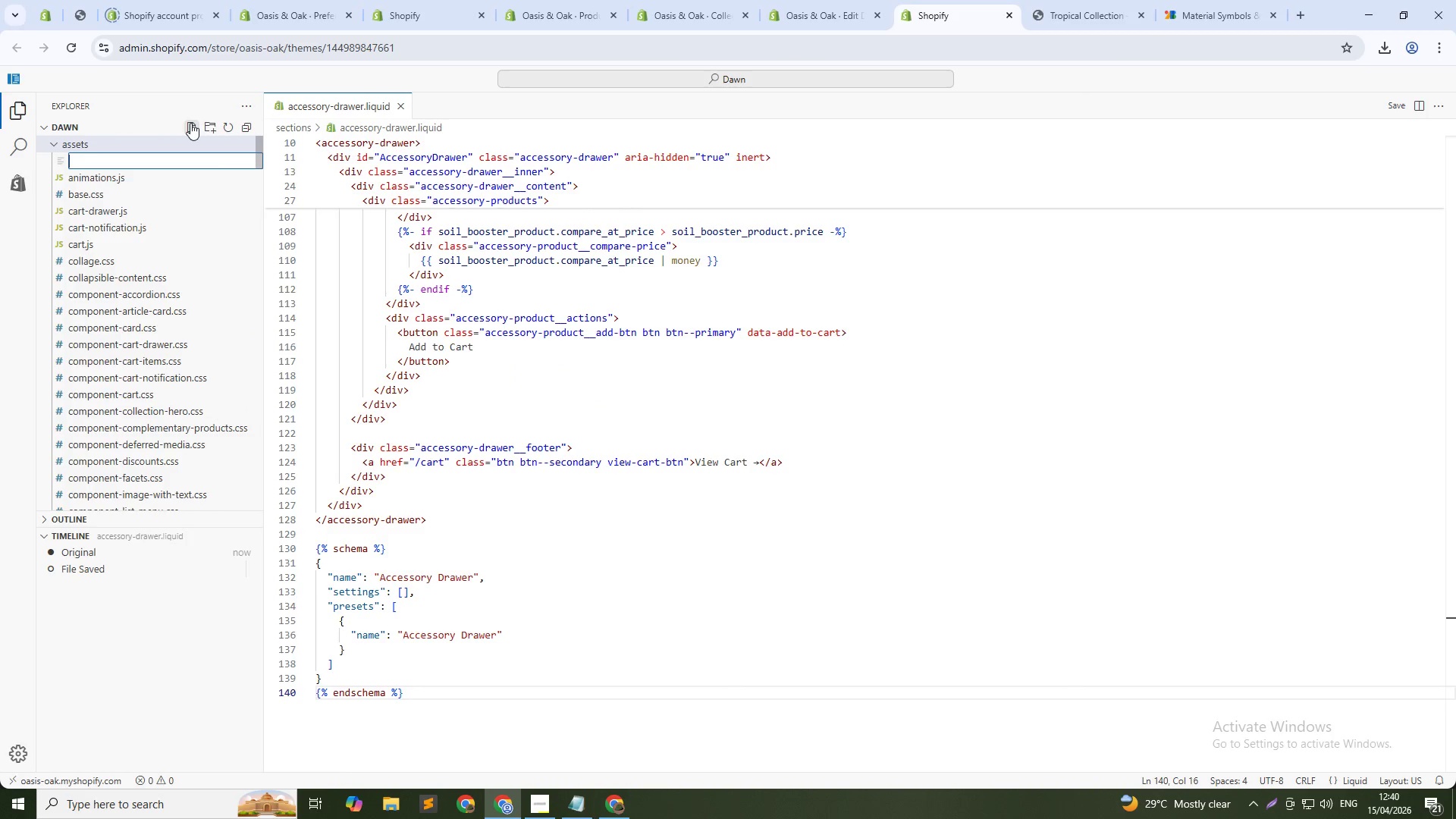 
key(Control+V)
 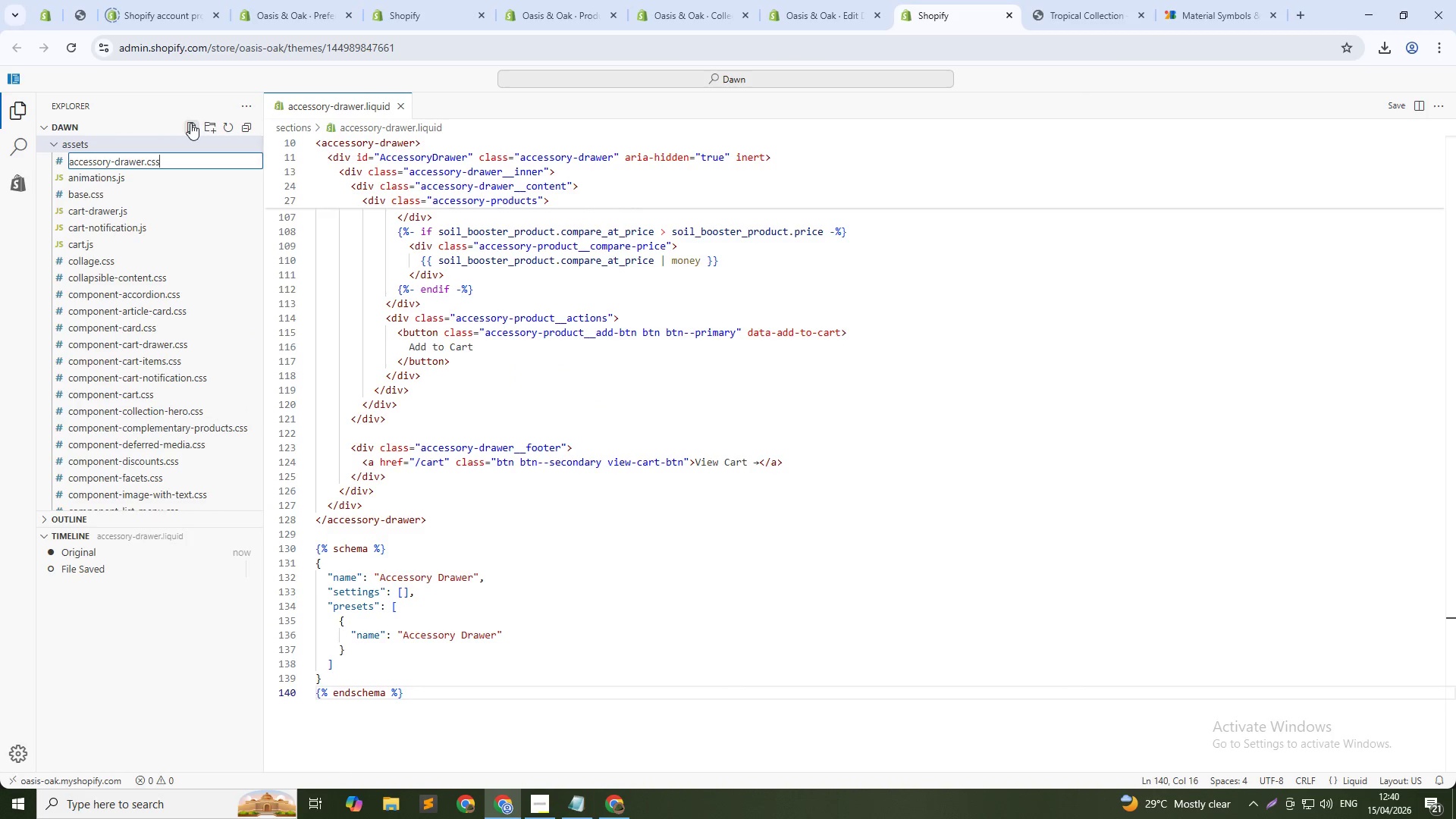 
key(NumpadEnter)
 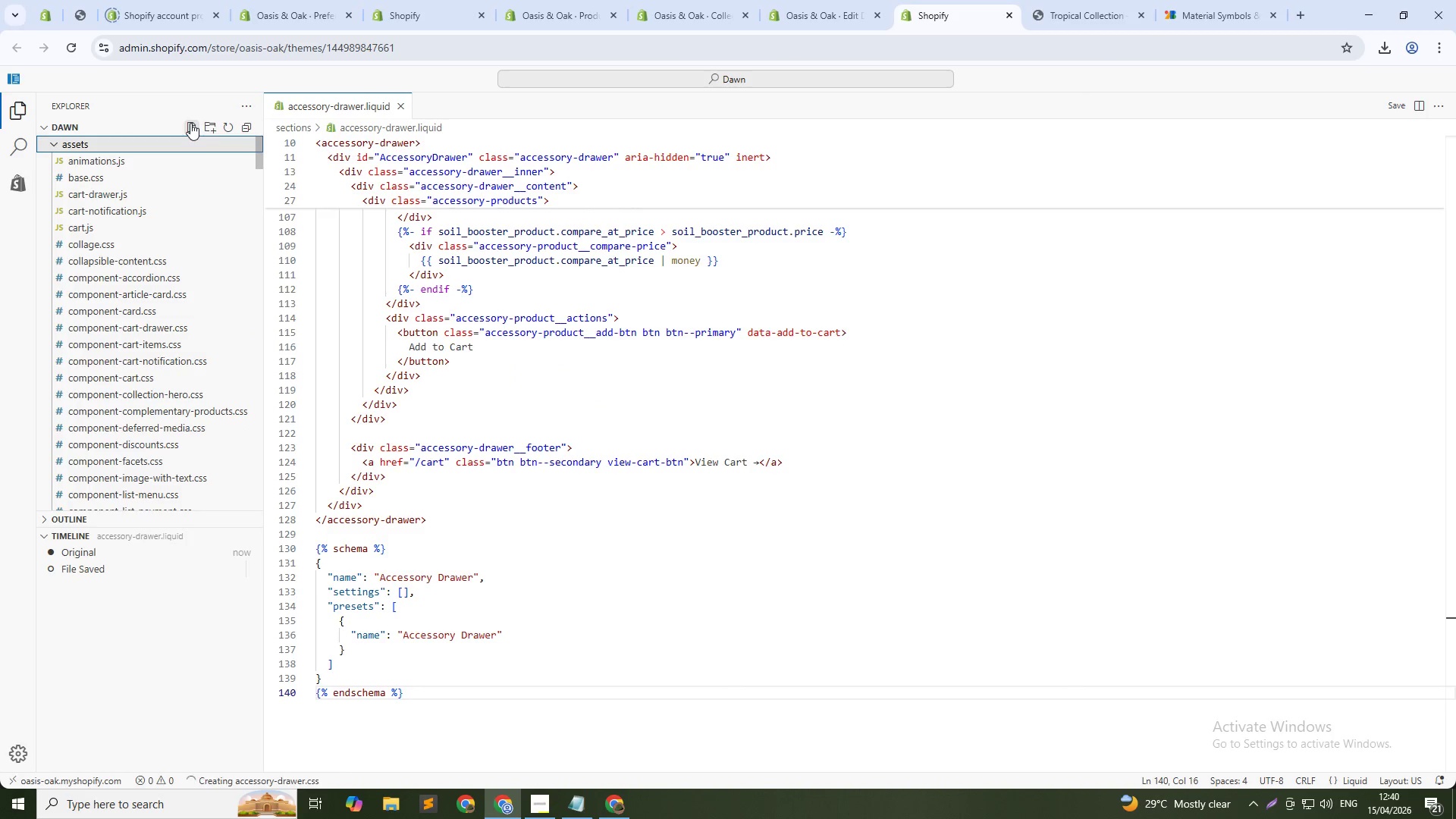 
key(Alt+AltLeft)
 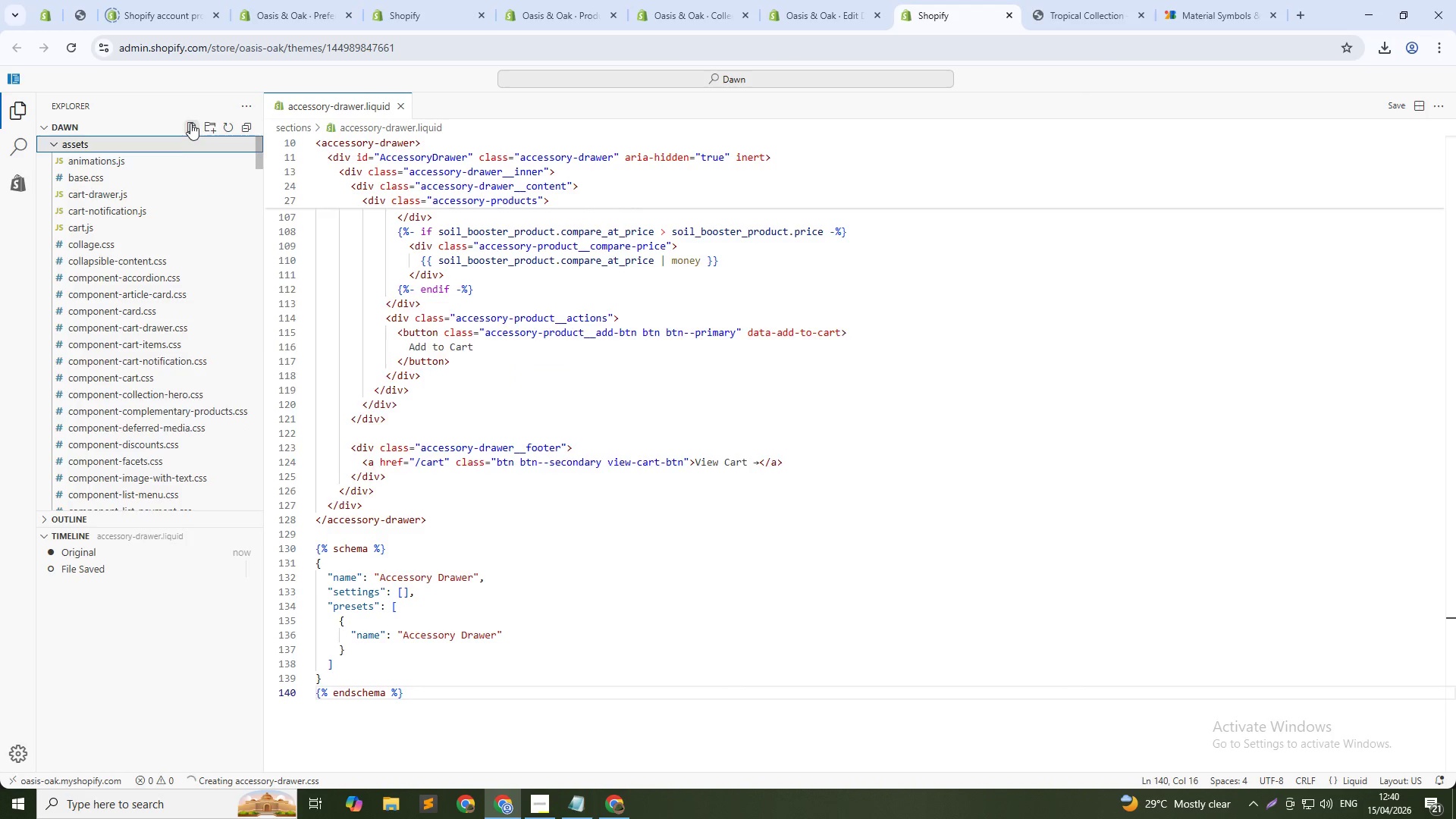 
key(Alt+Tab)
 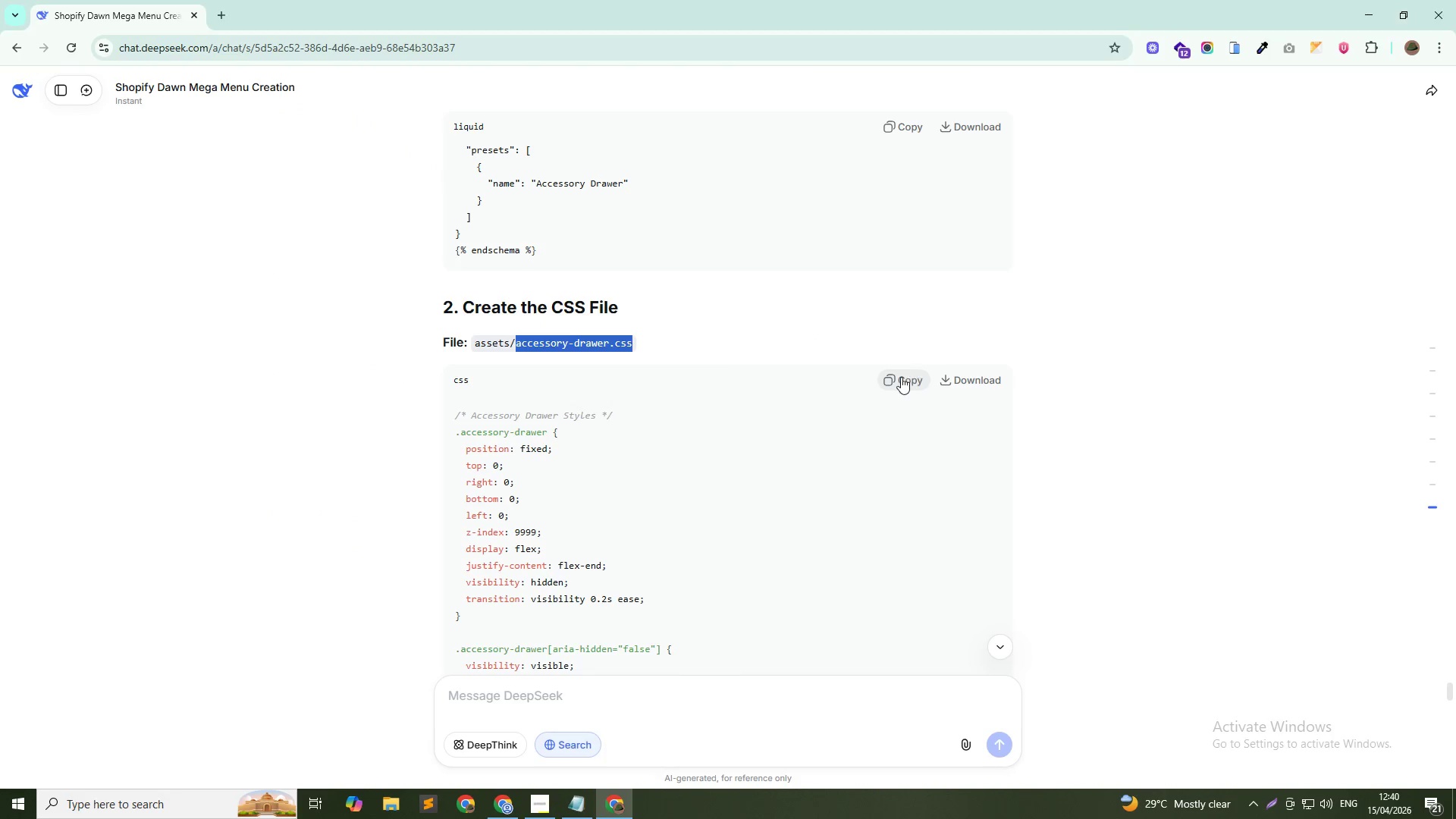 
left_click([901, 378])
 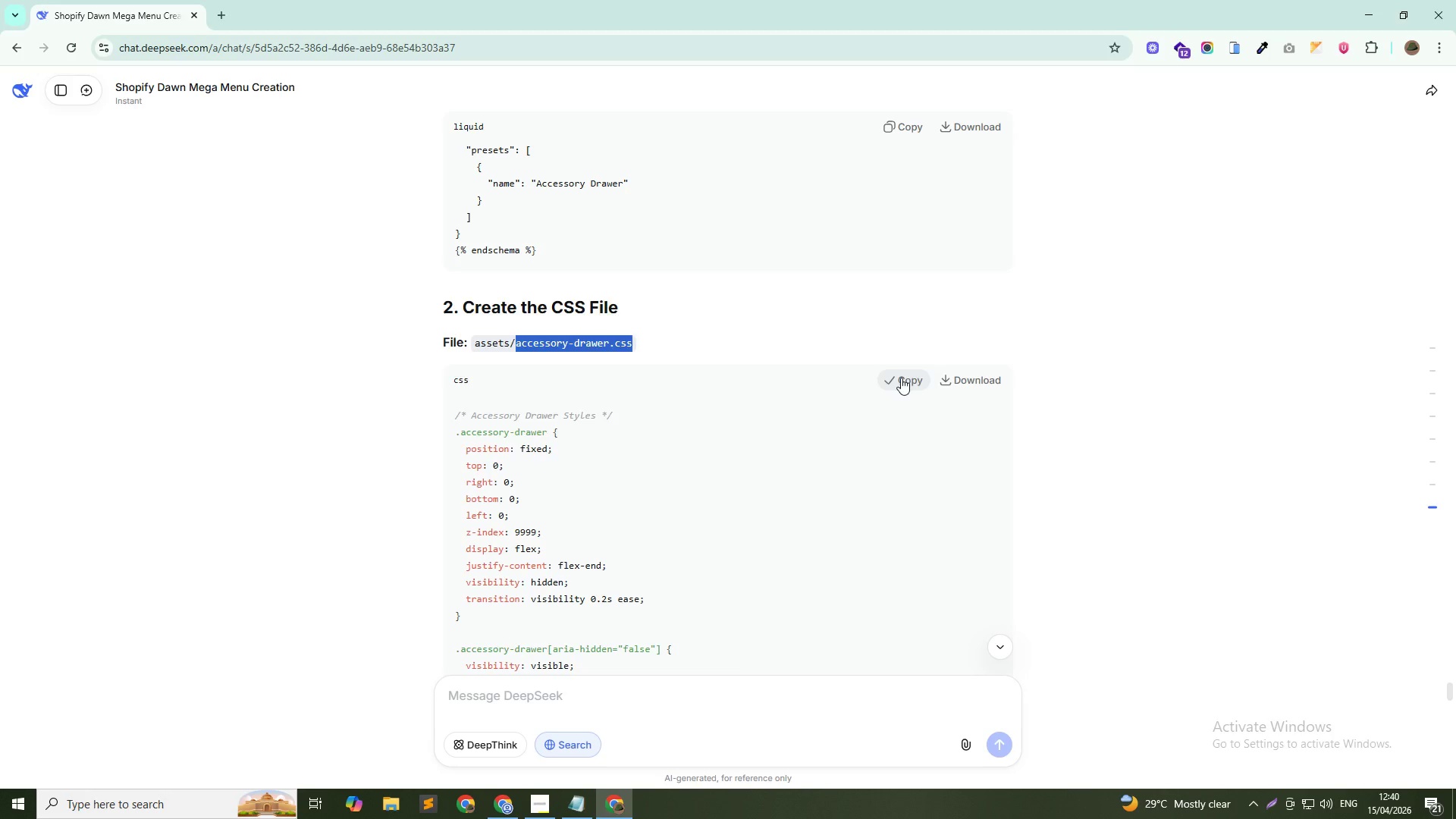 
key(Alt+AltLeft)
 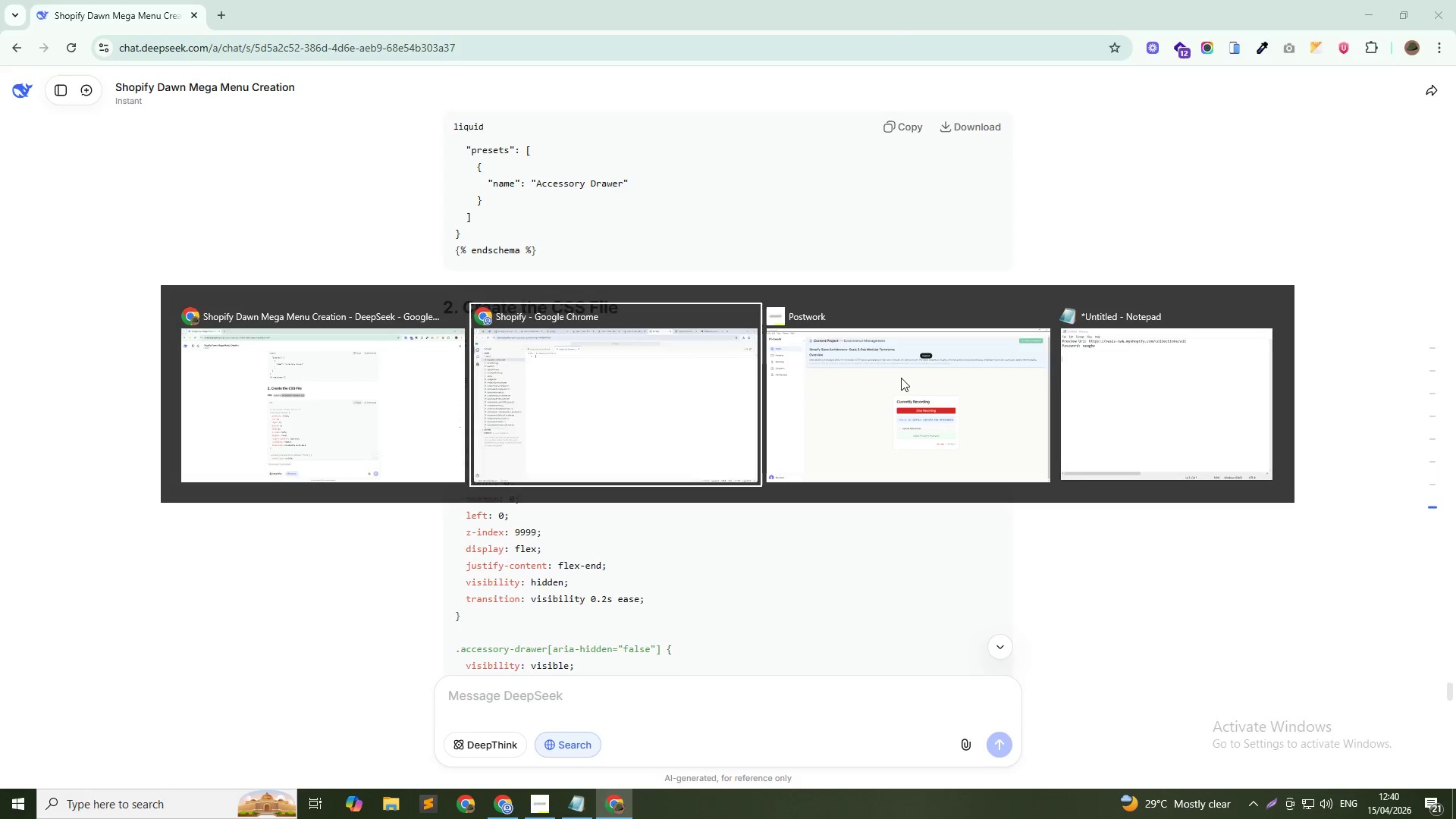 
key(Alt+Tab)
 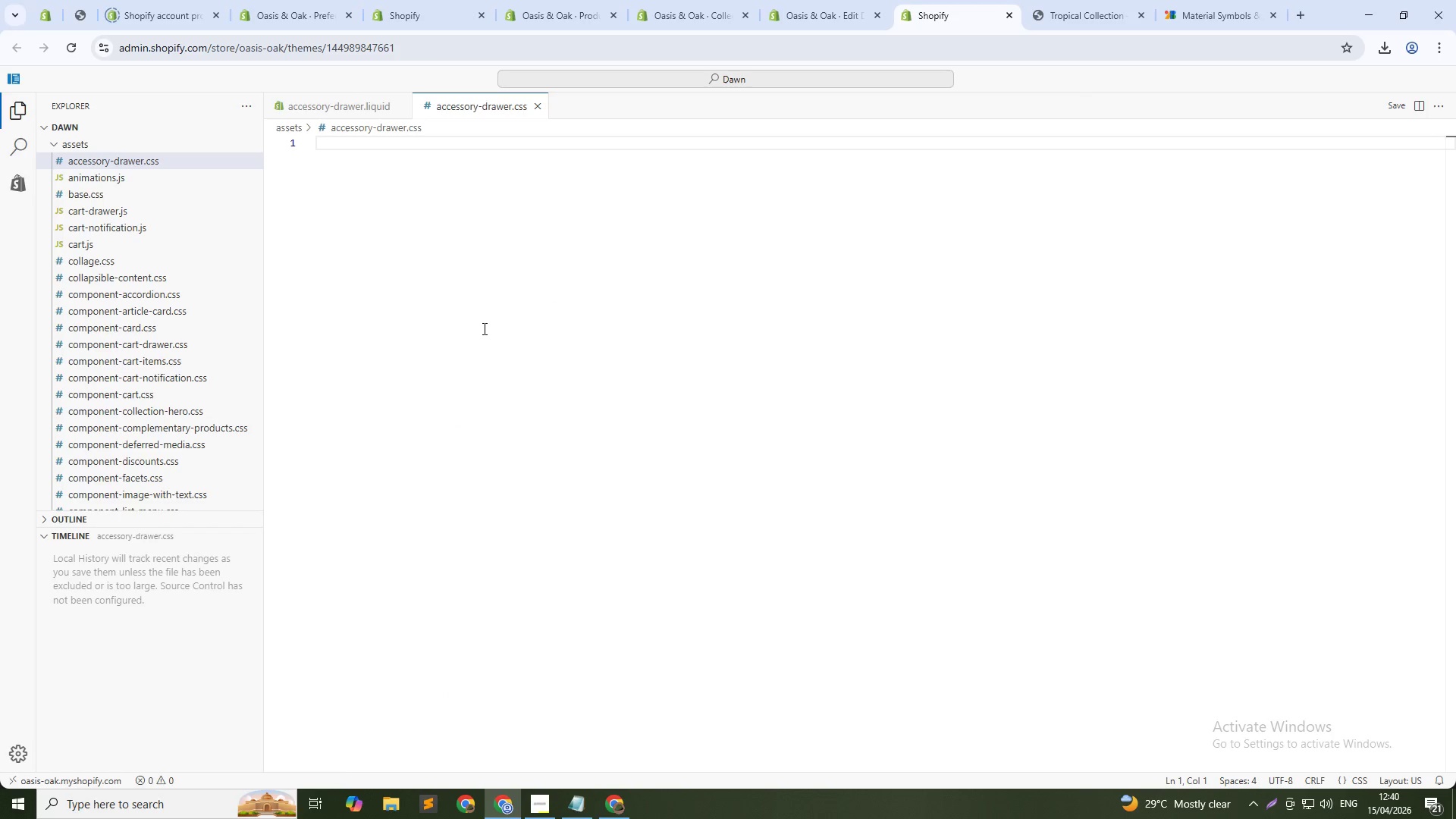 
key(Control+V)
 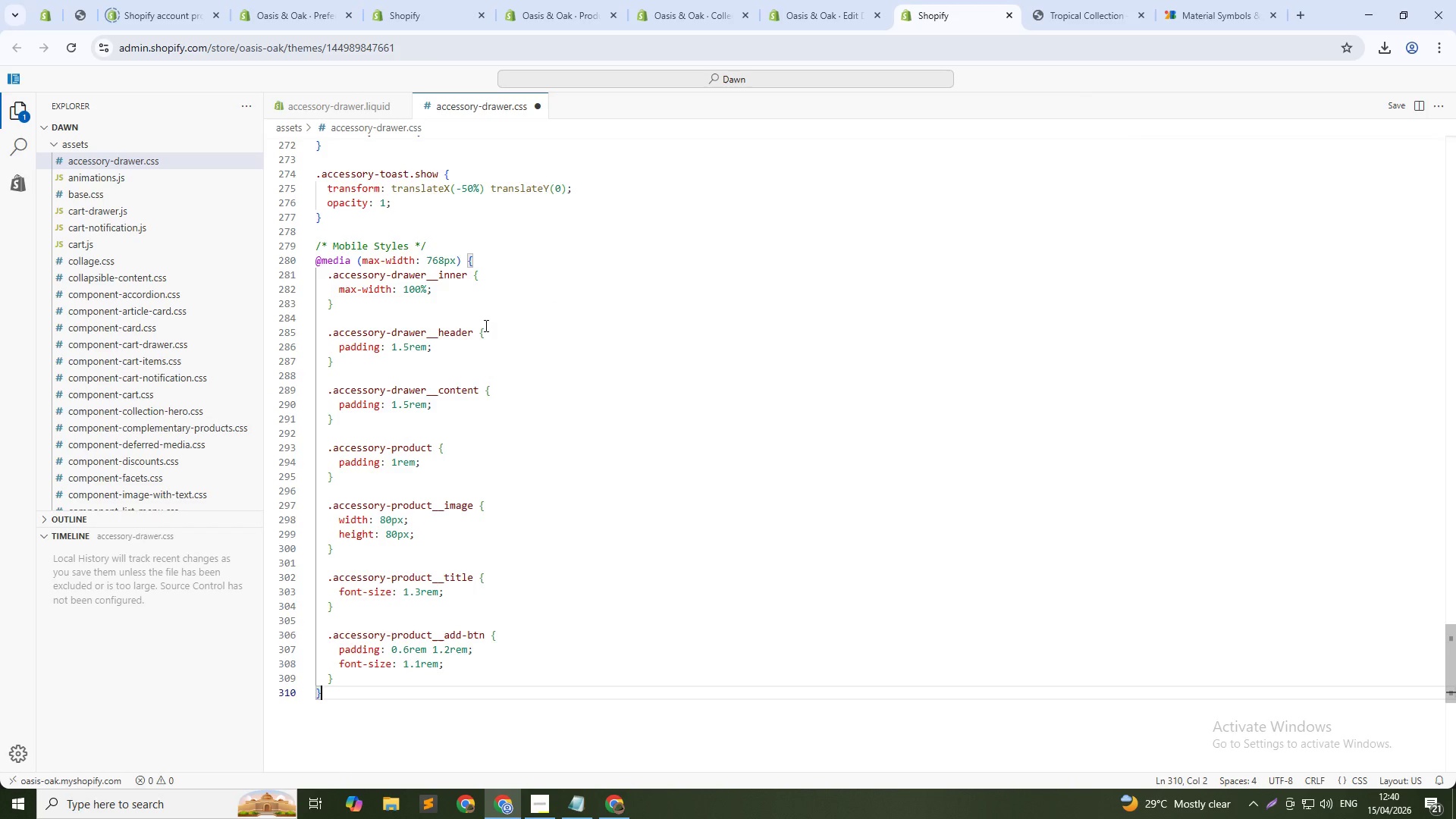 
key(Control+S)
 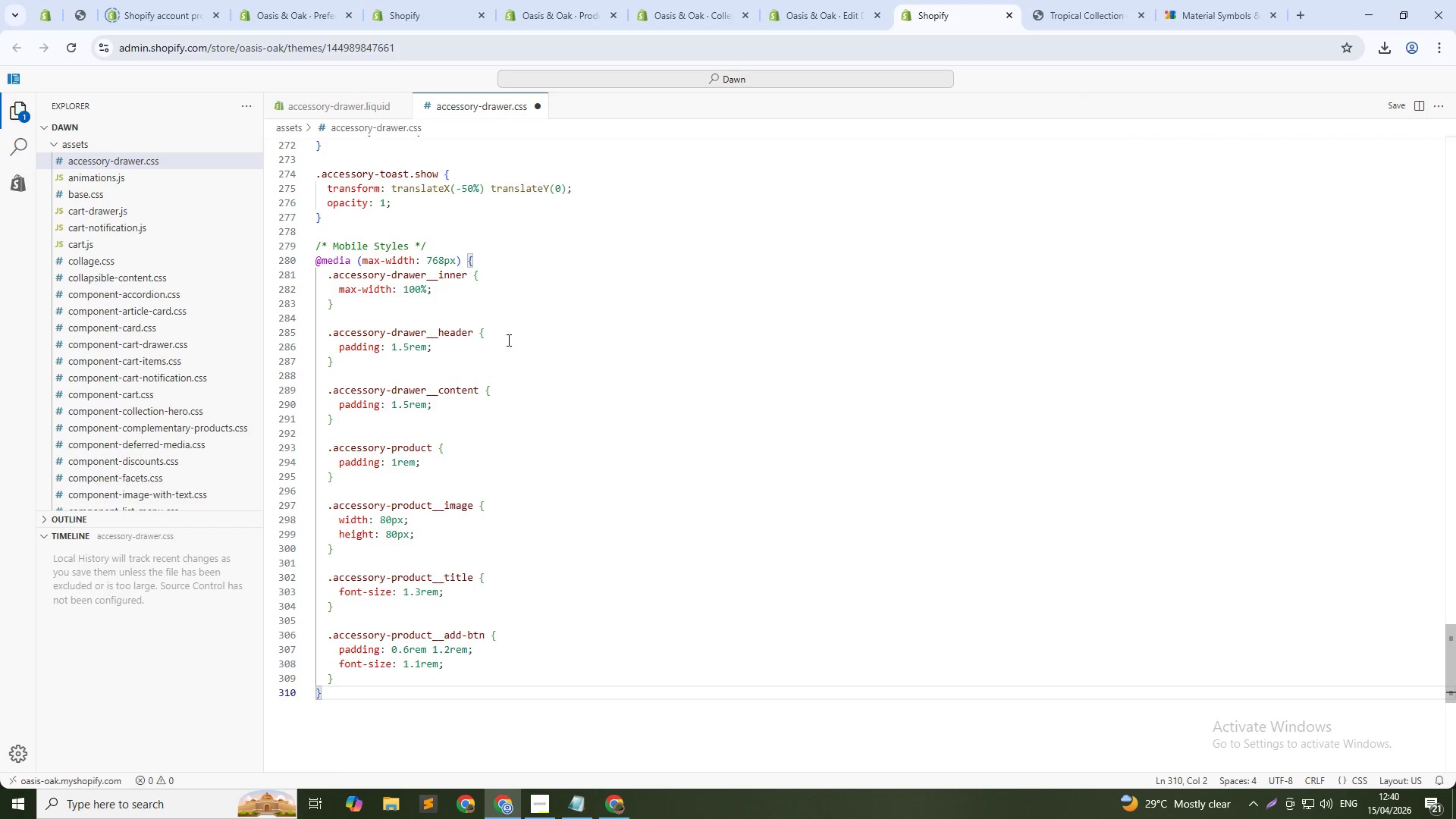 
key(Alt+Control+AltLeft)
 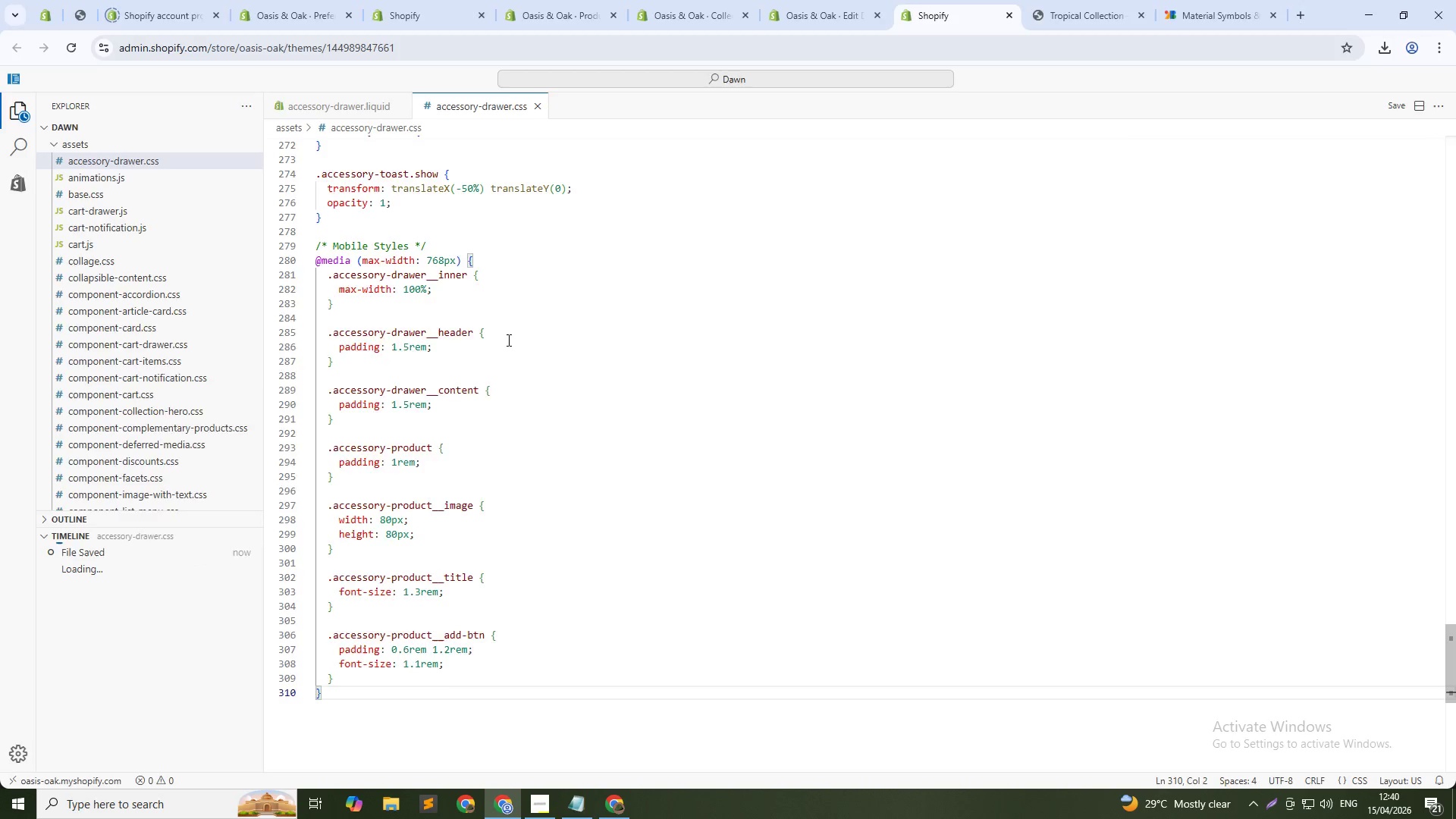 
key(Alt+Tab)
 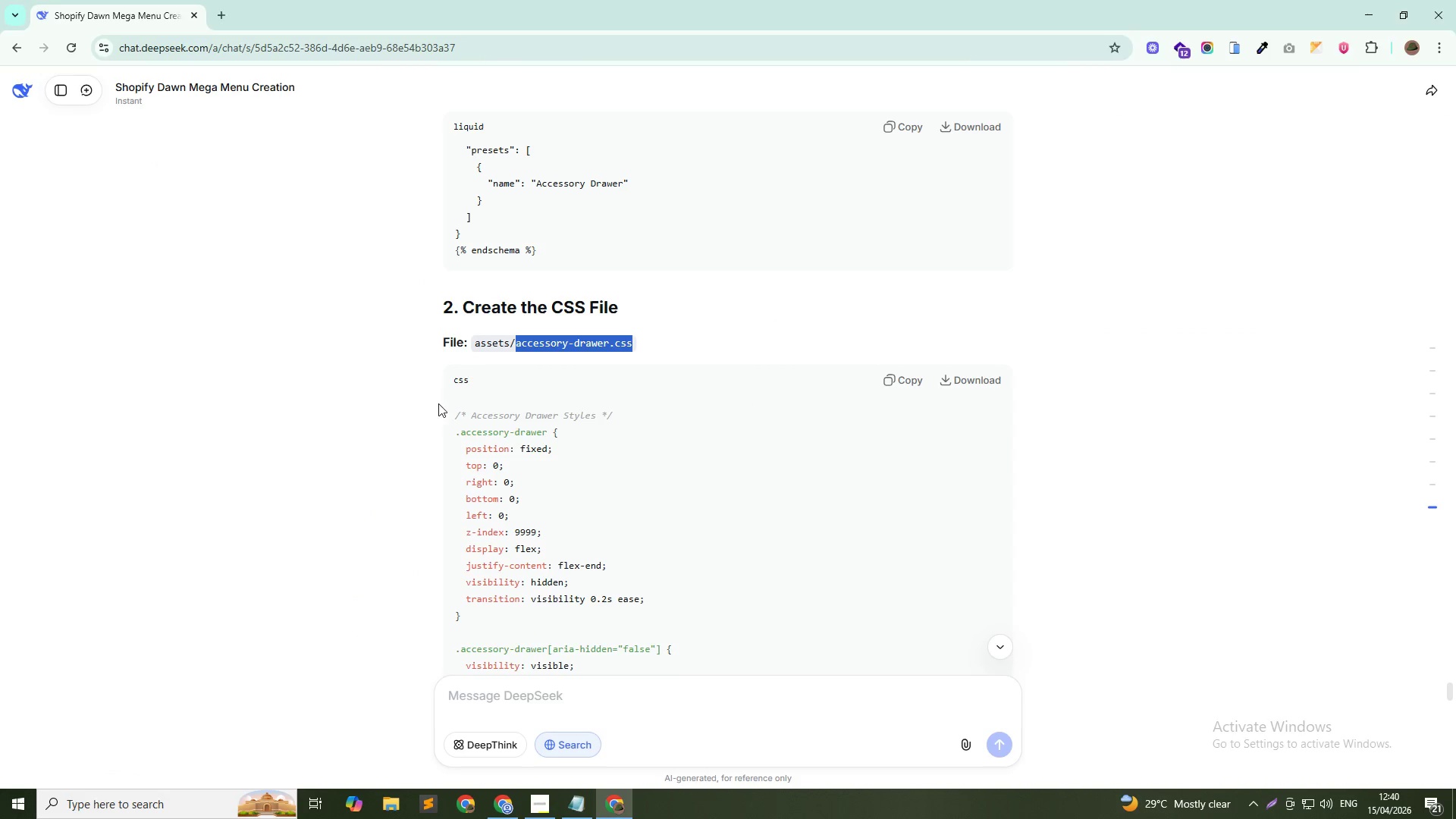 
scroll: coordinate [415, 397], scroll_direction: down, amount: 70.0
 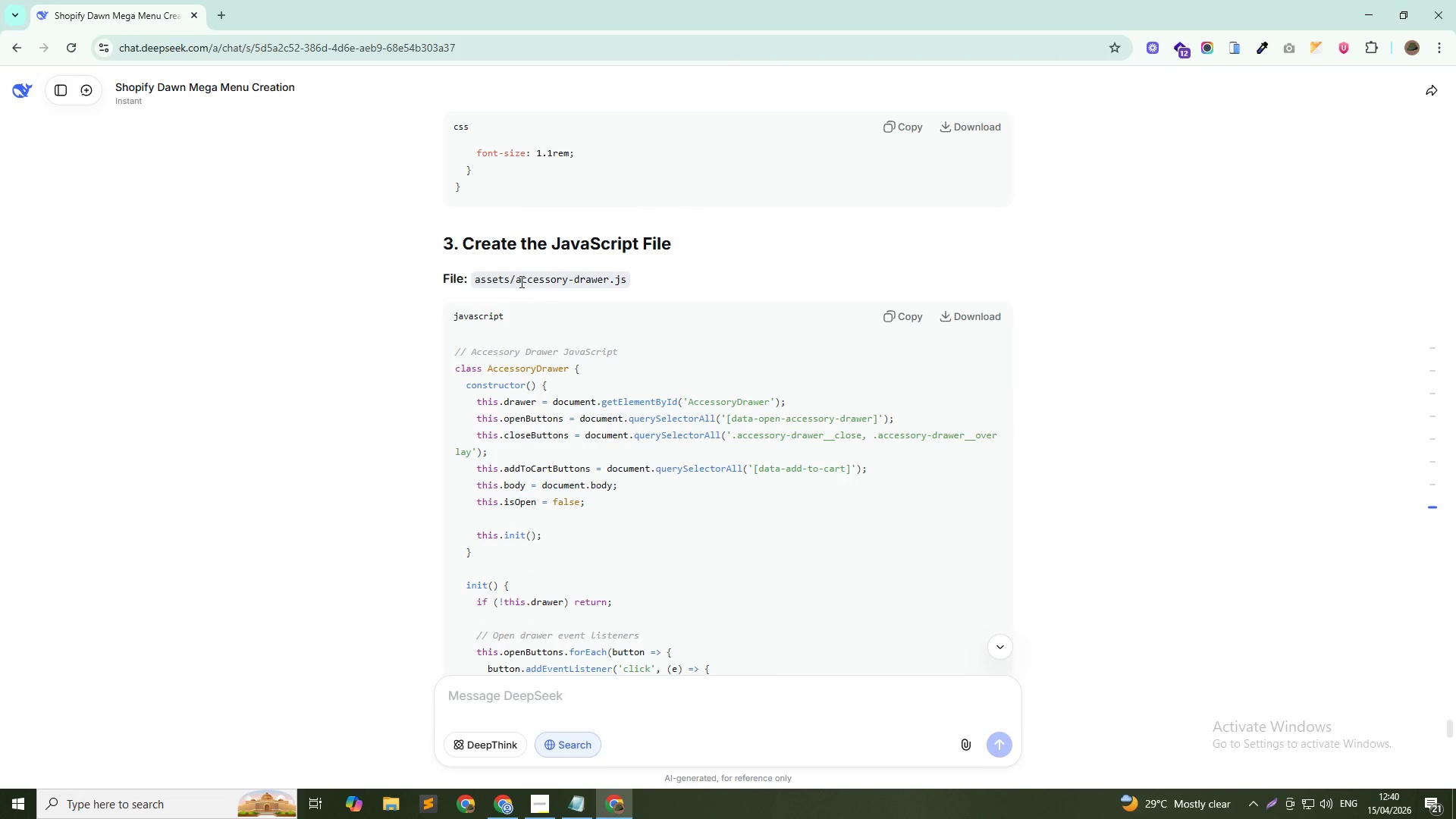 
left_click_drag(start_coordinate=[516, 281], to_coordinate=[638, 283])
 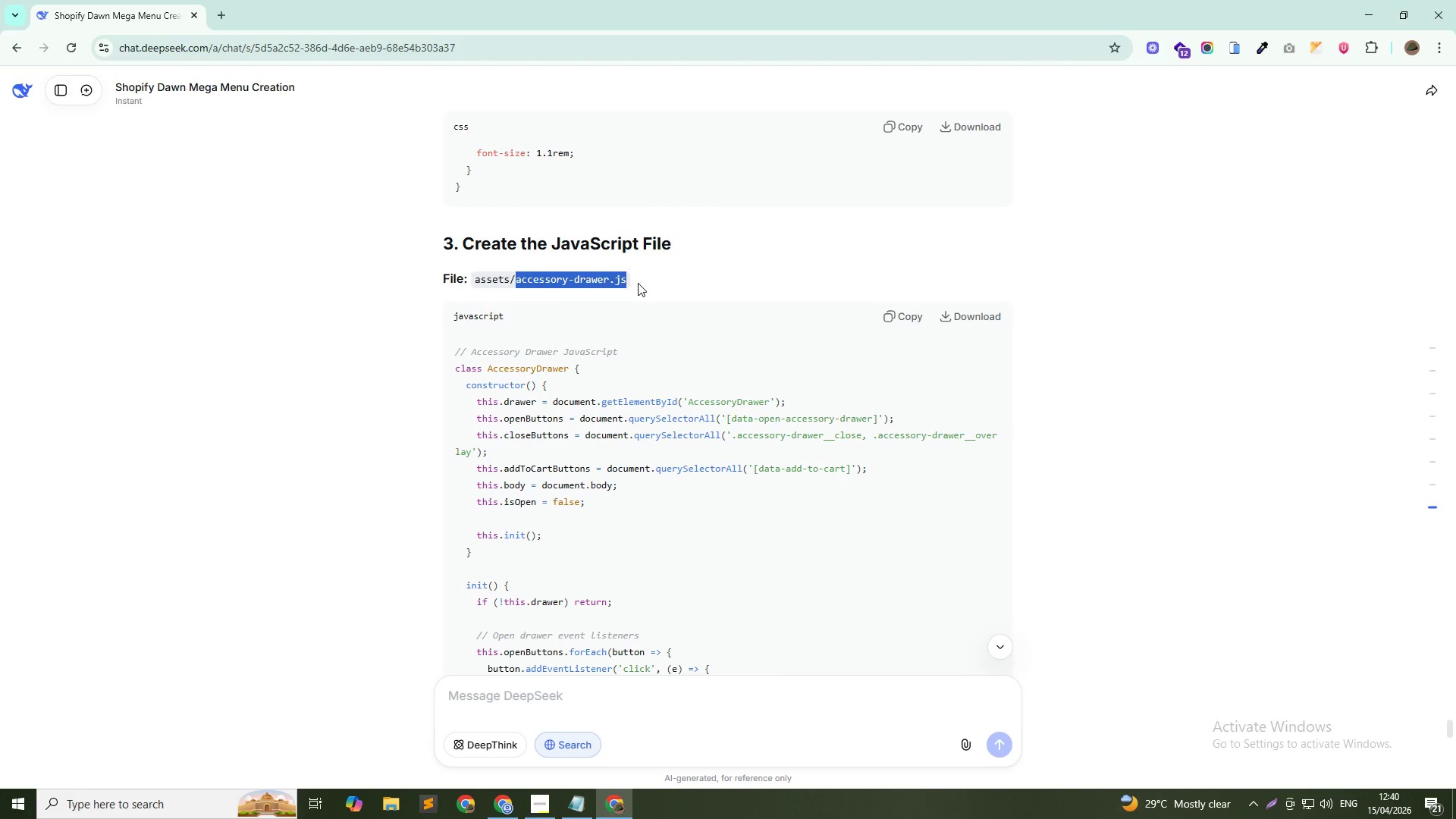 
key(Control+C)
 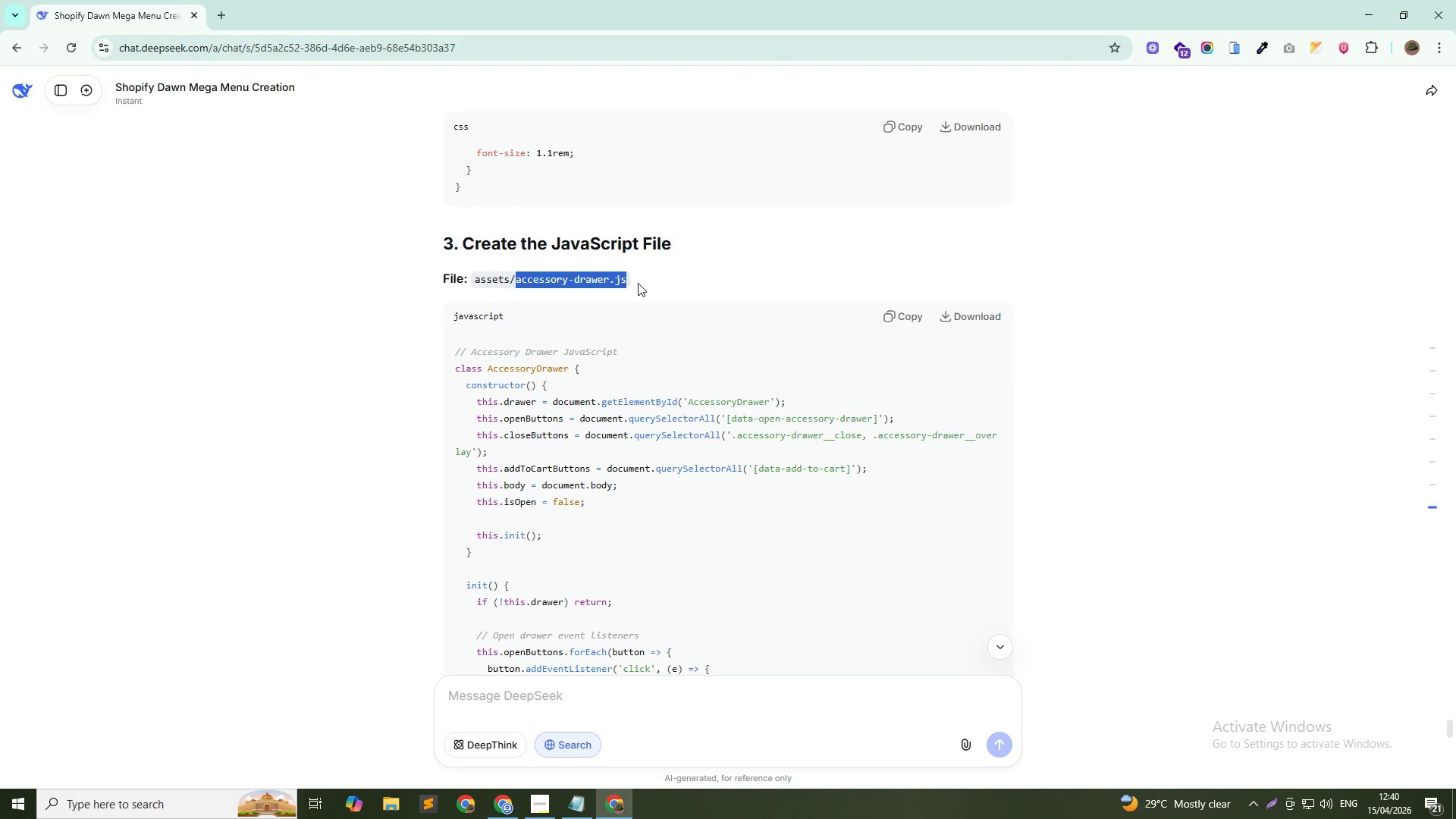 
key(Alt+AltLeft)
 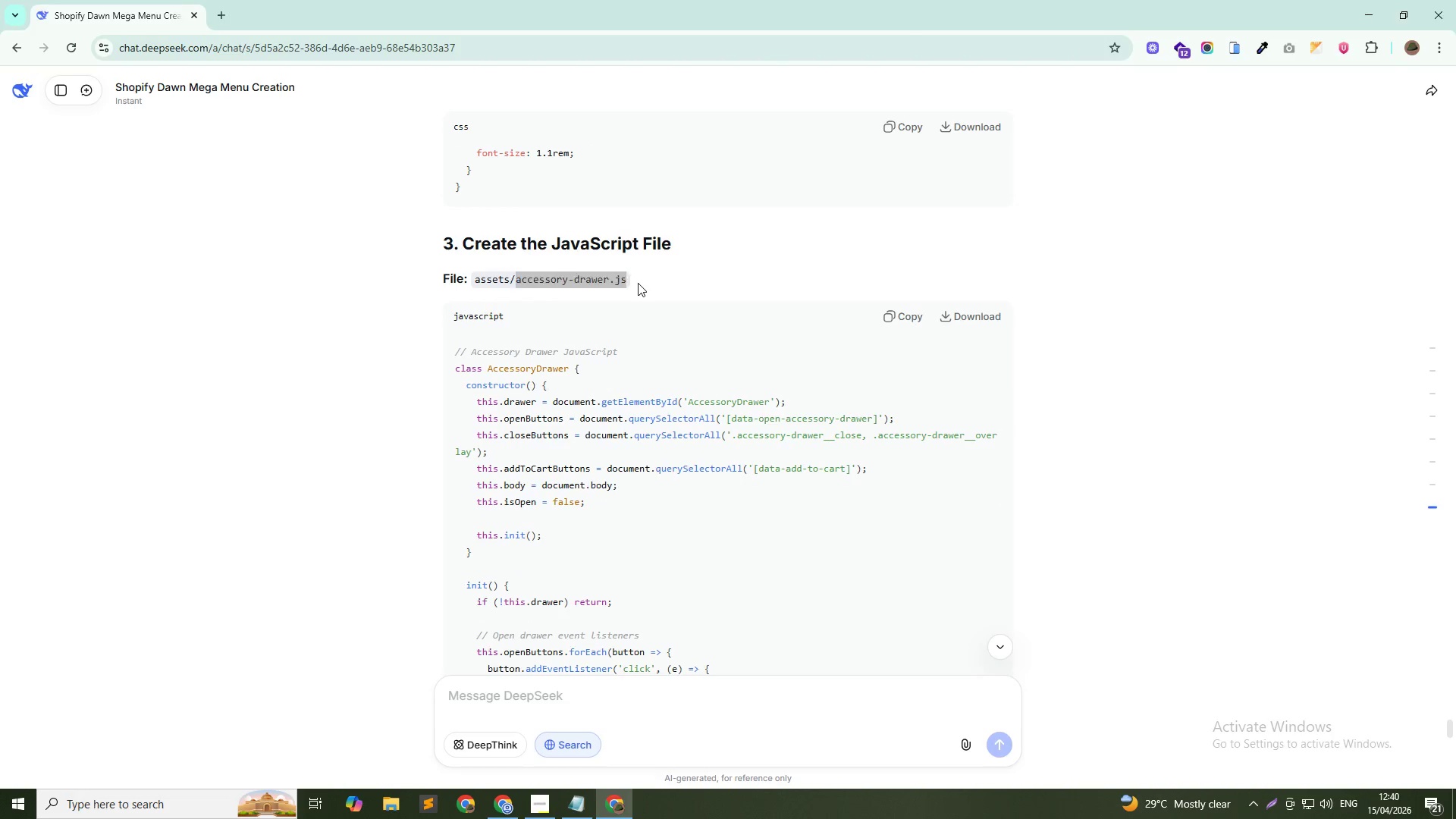 
key(Alt+Tab)
 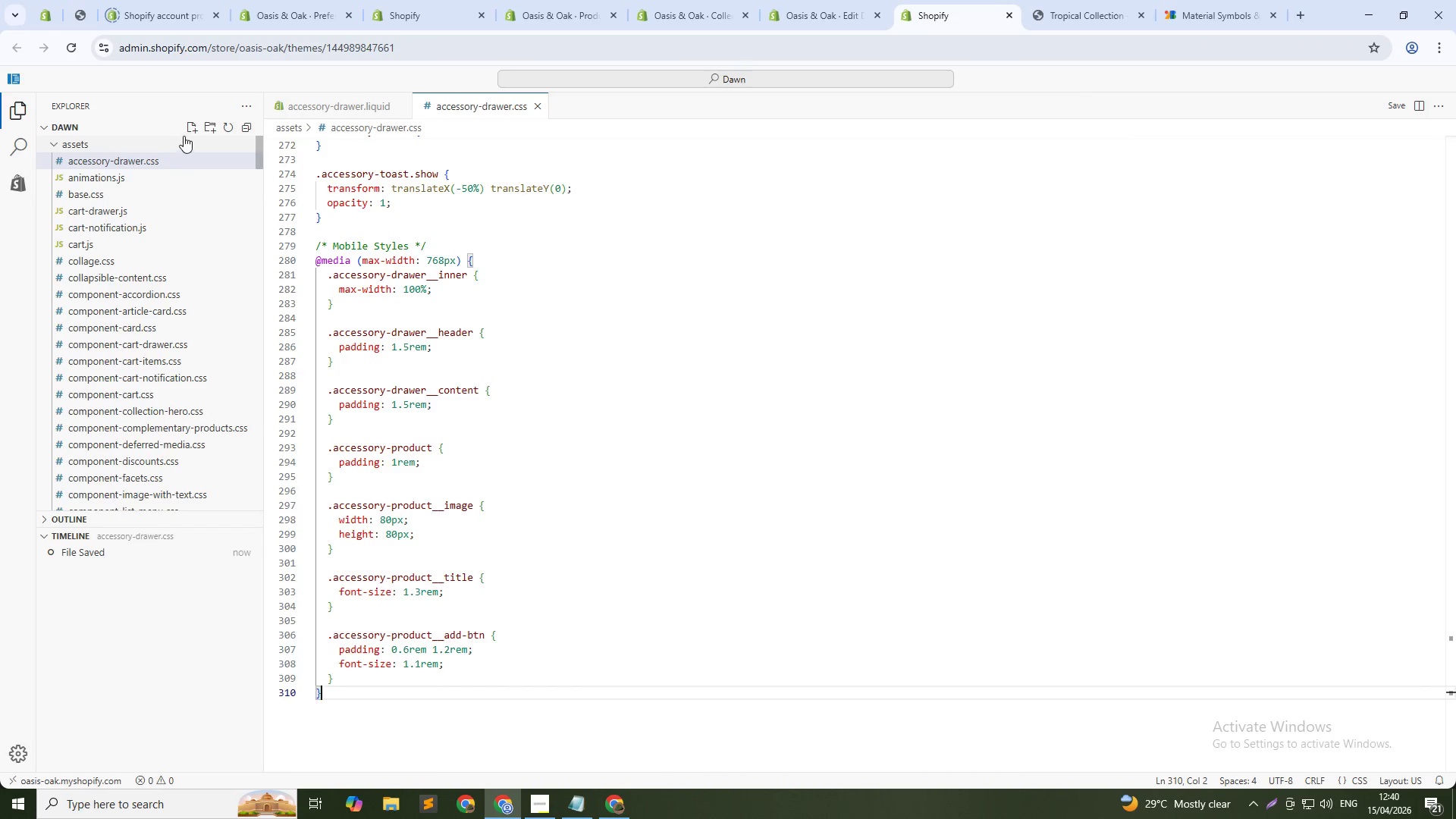 
left_click([188, 131])
 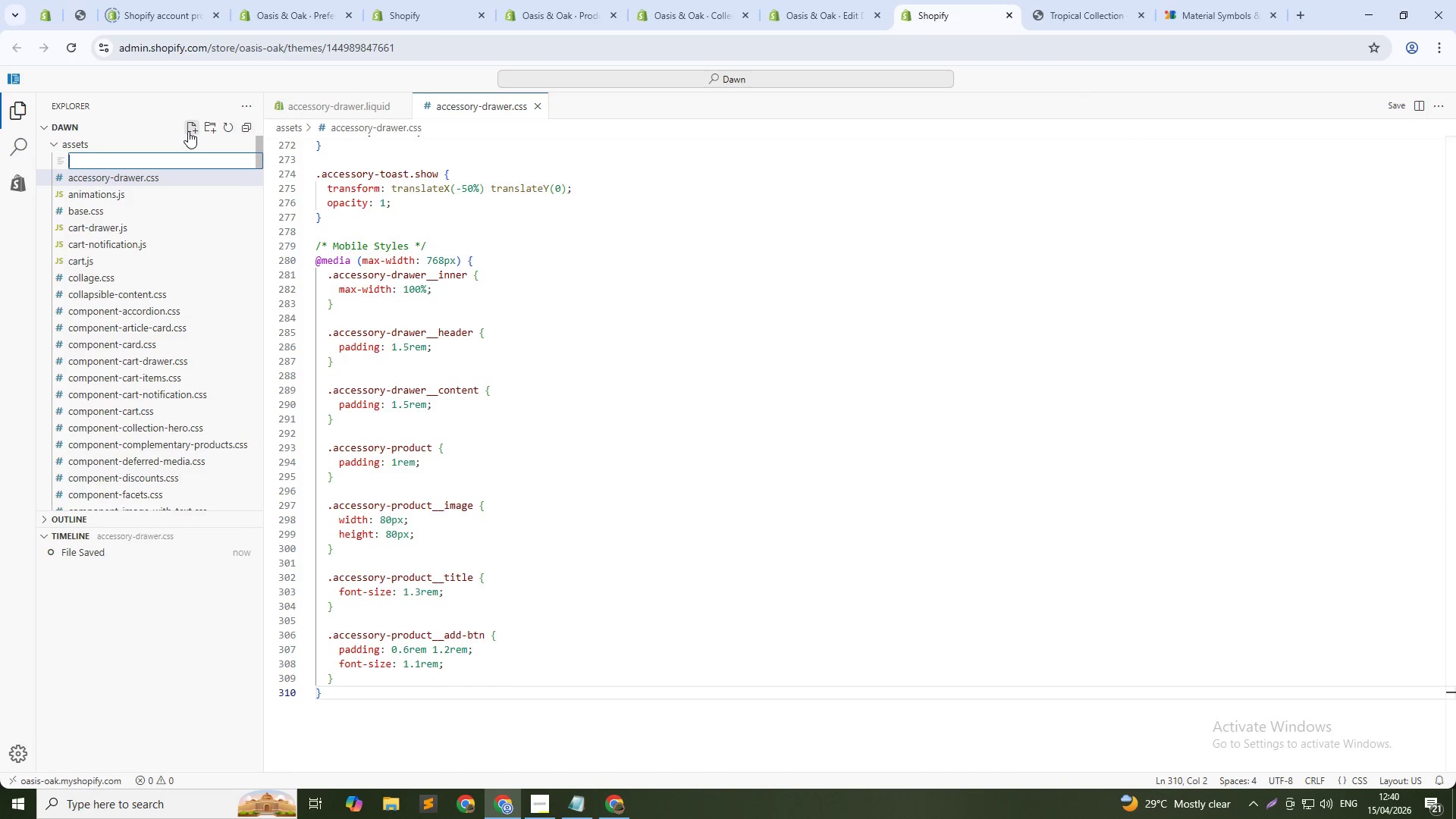 
key(Control+V)
 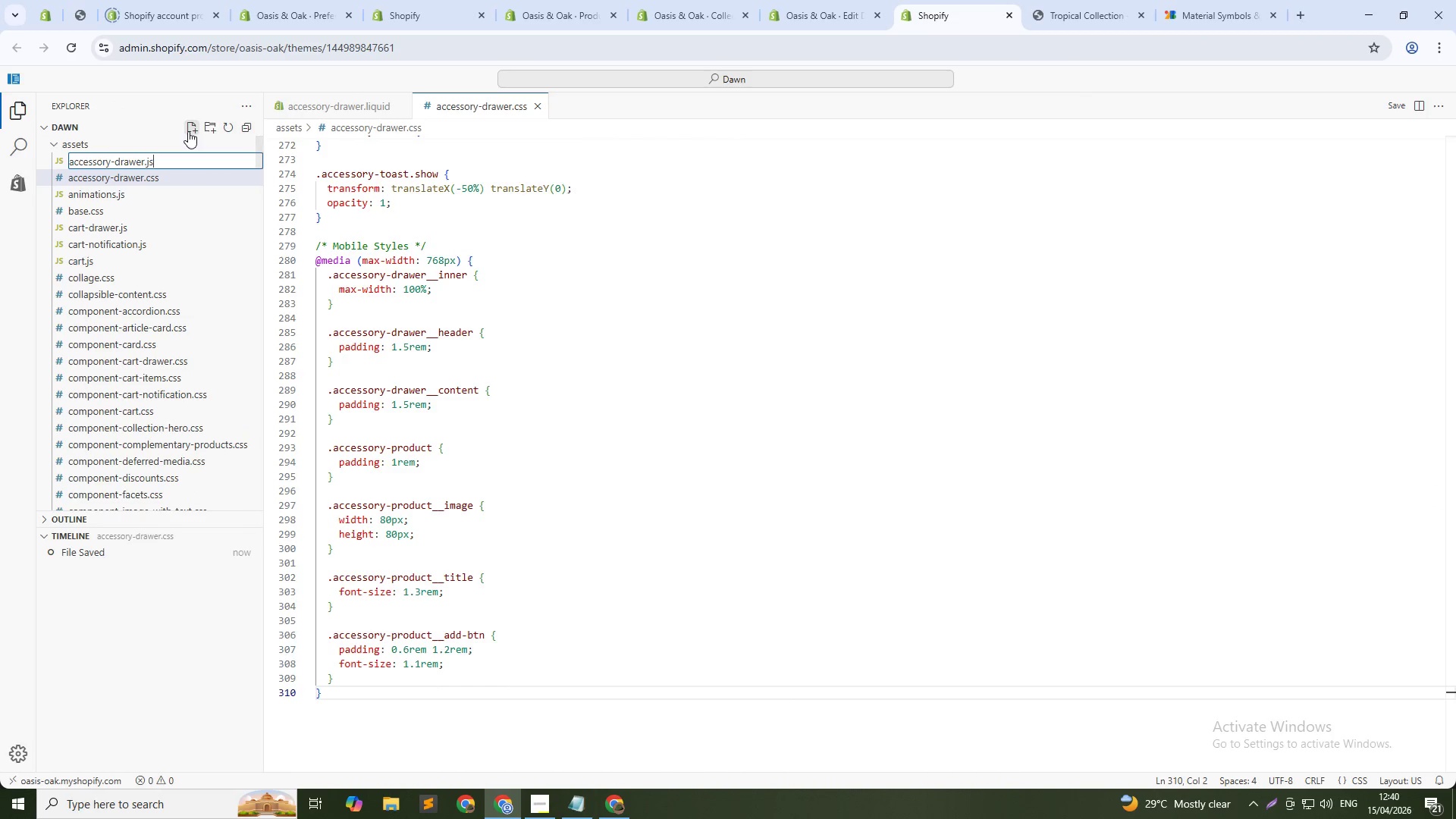 
key(NumpadEnter)
 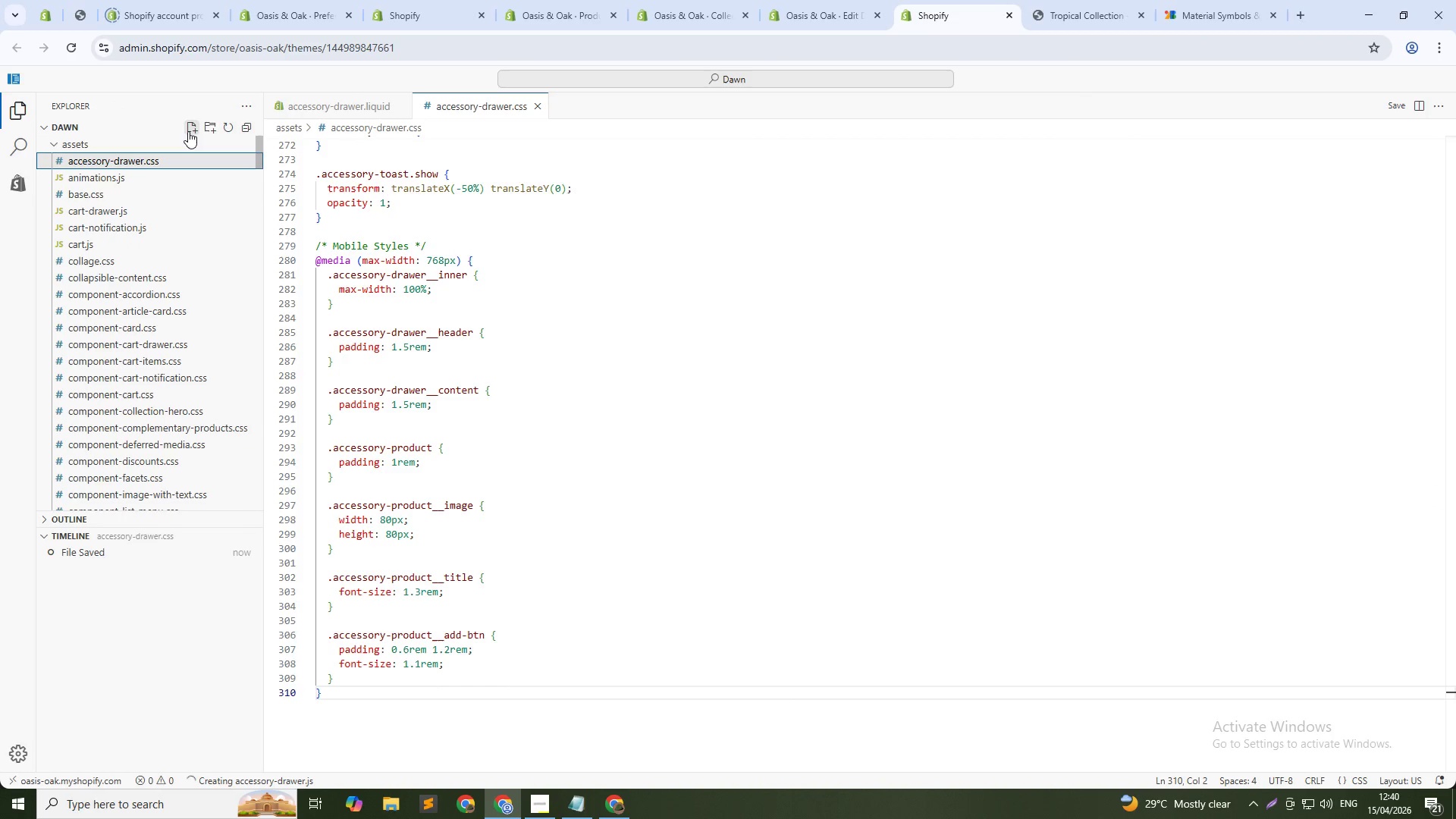 
key(Alt+AltLeft)
 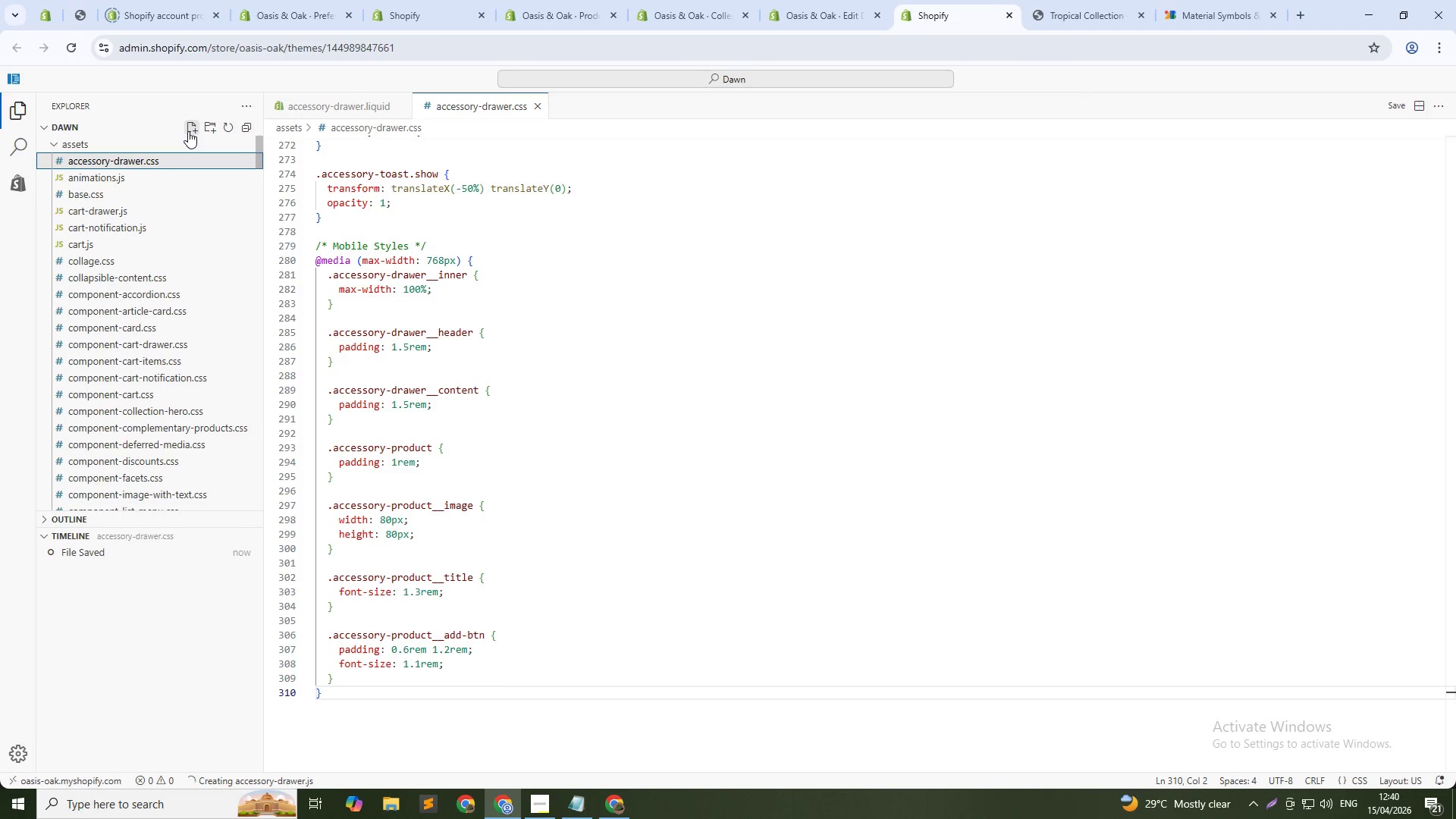 
key(Alt+Tab)
 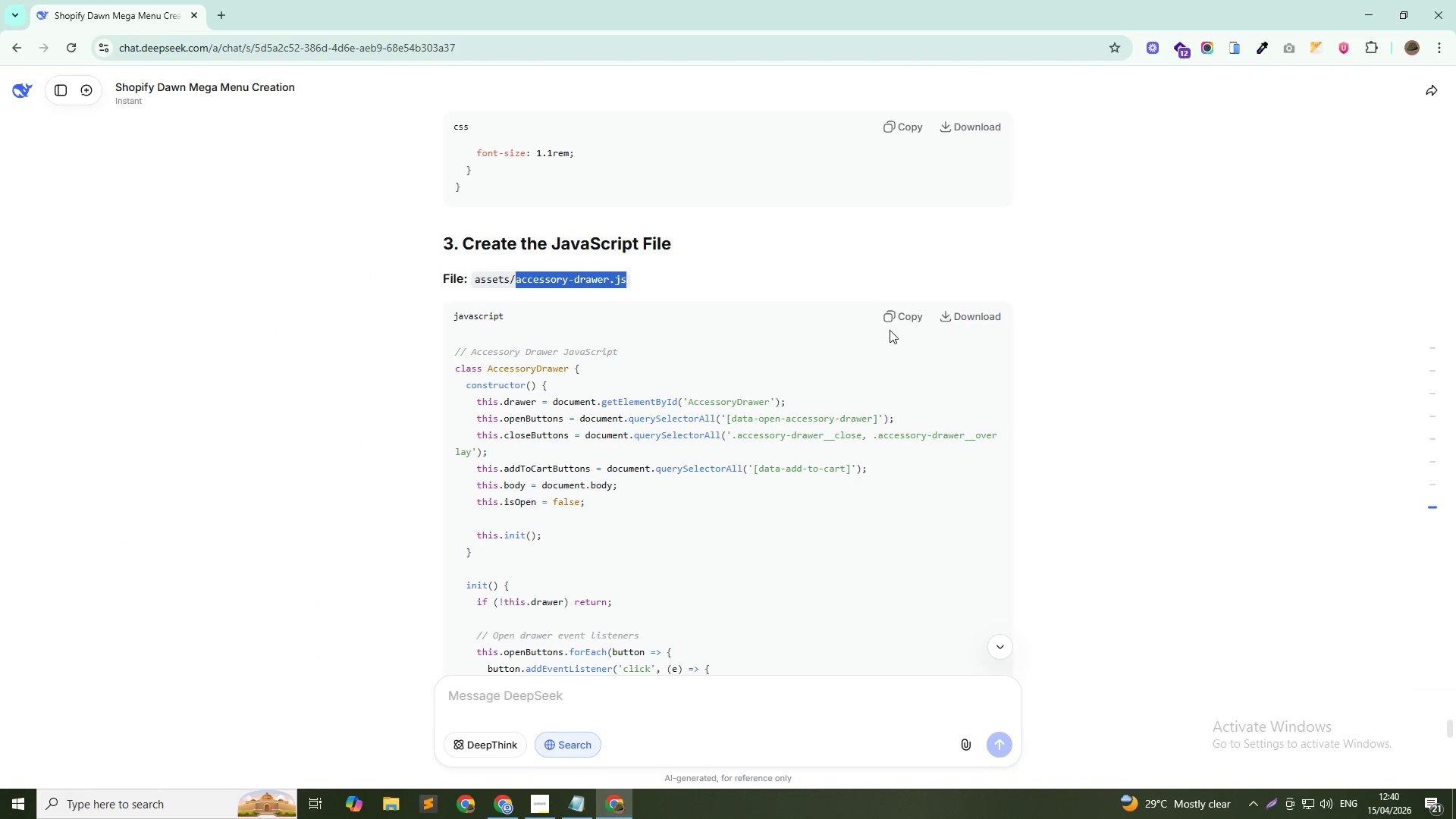 
left_click([897, 309])
 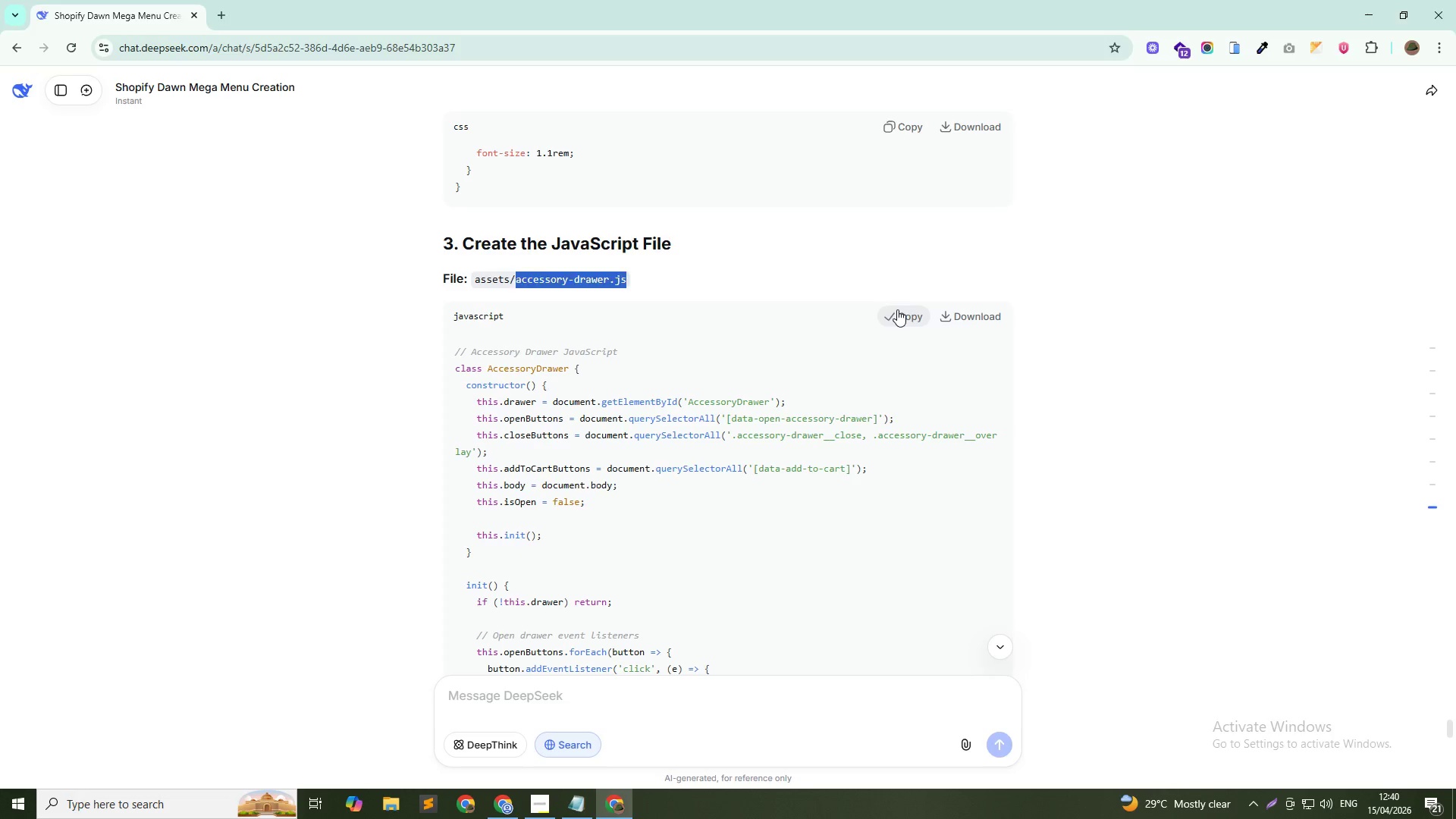 
key(Alt+AltLeft)
 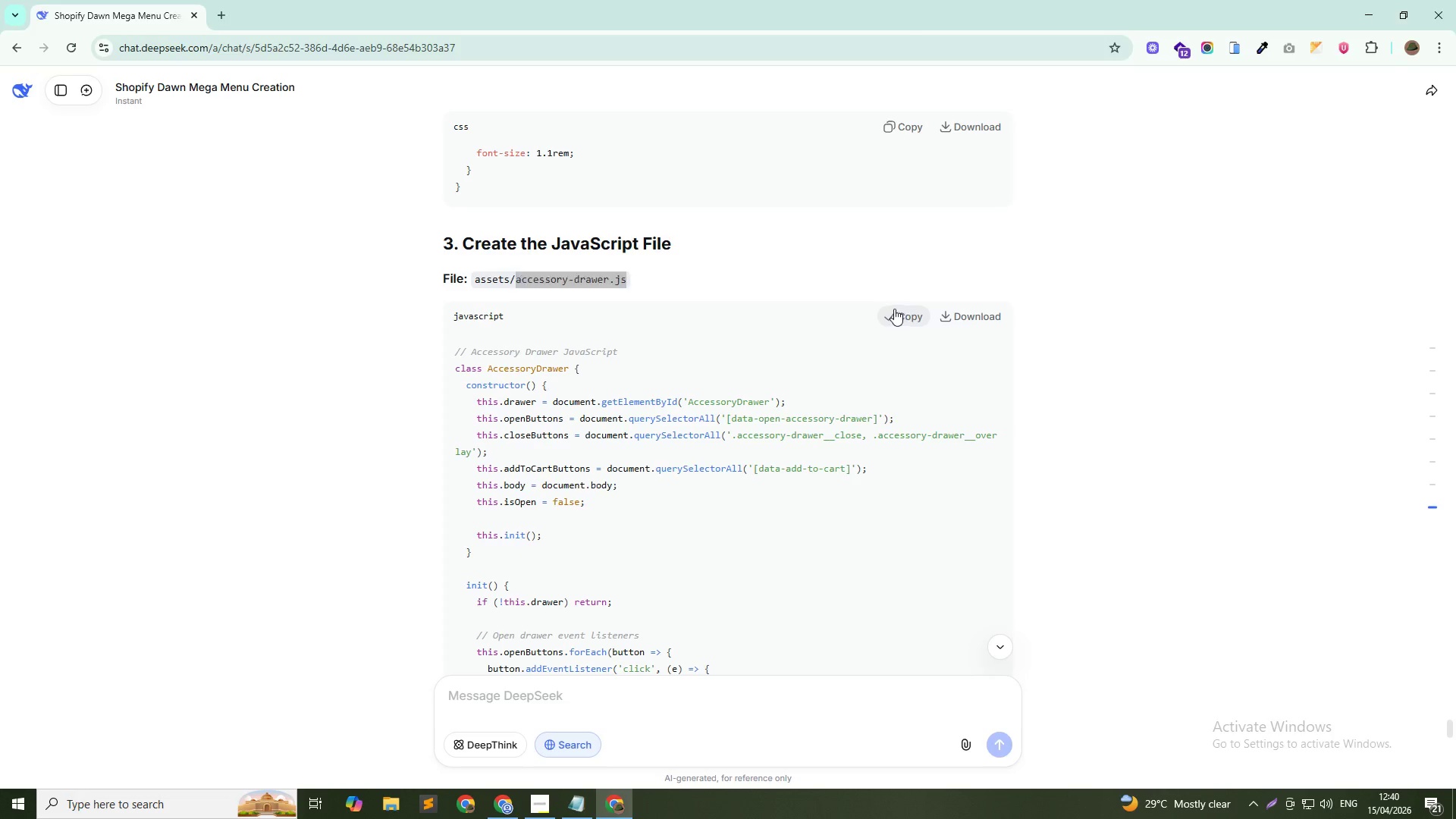 
key(Alt+Tab)
 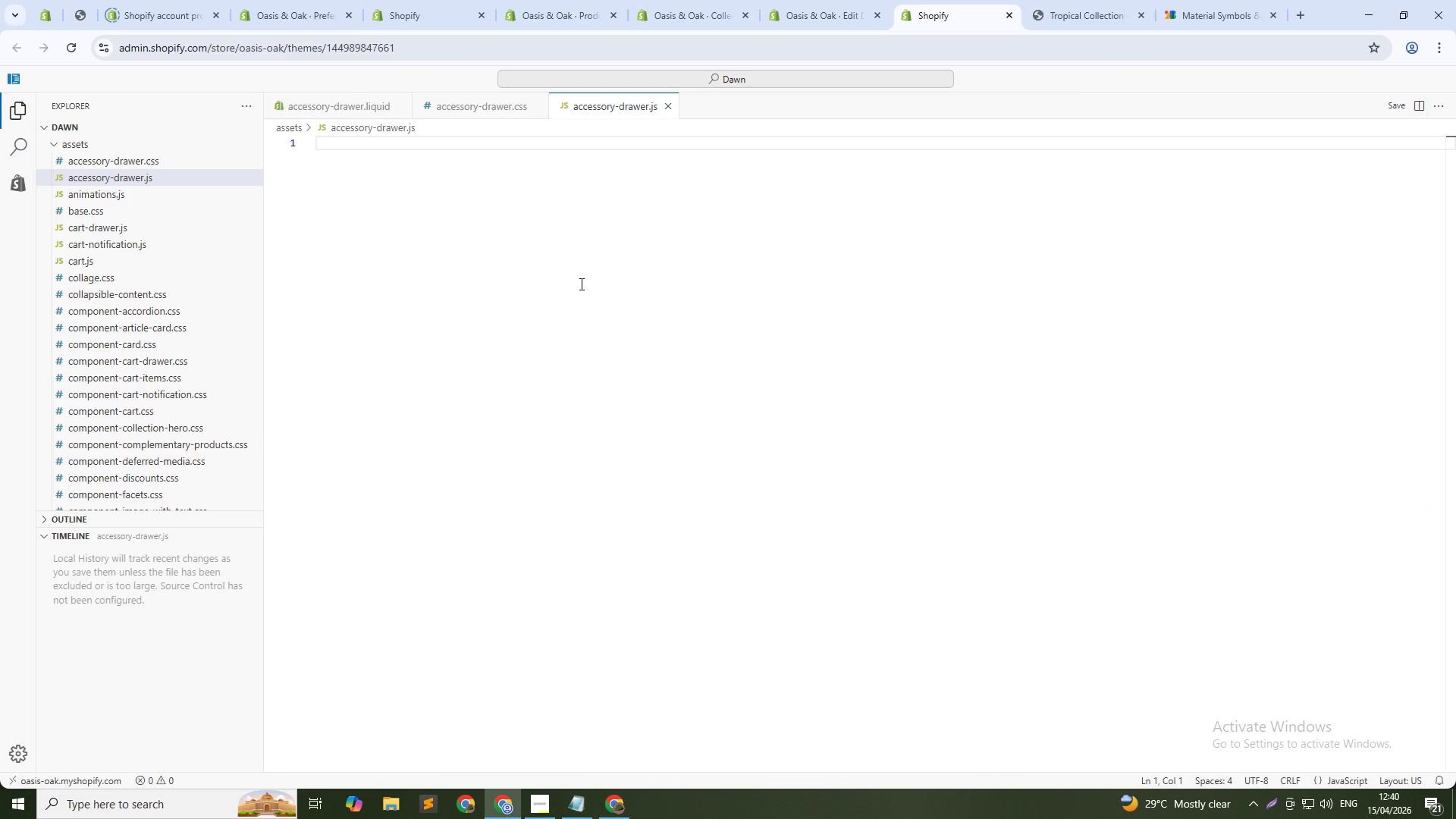 
left_click([576, 279])
 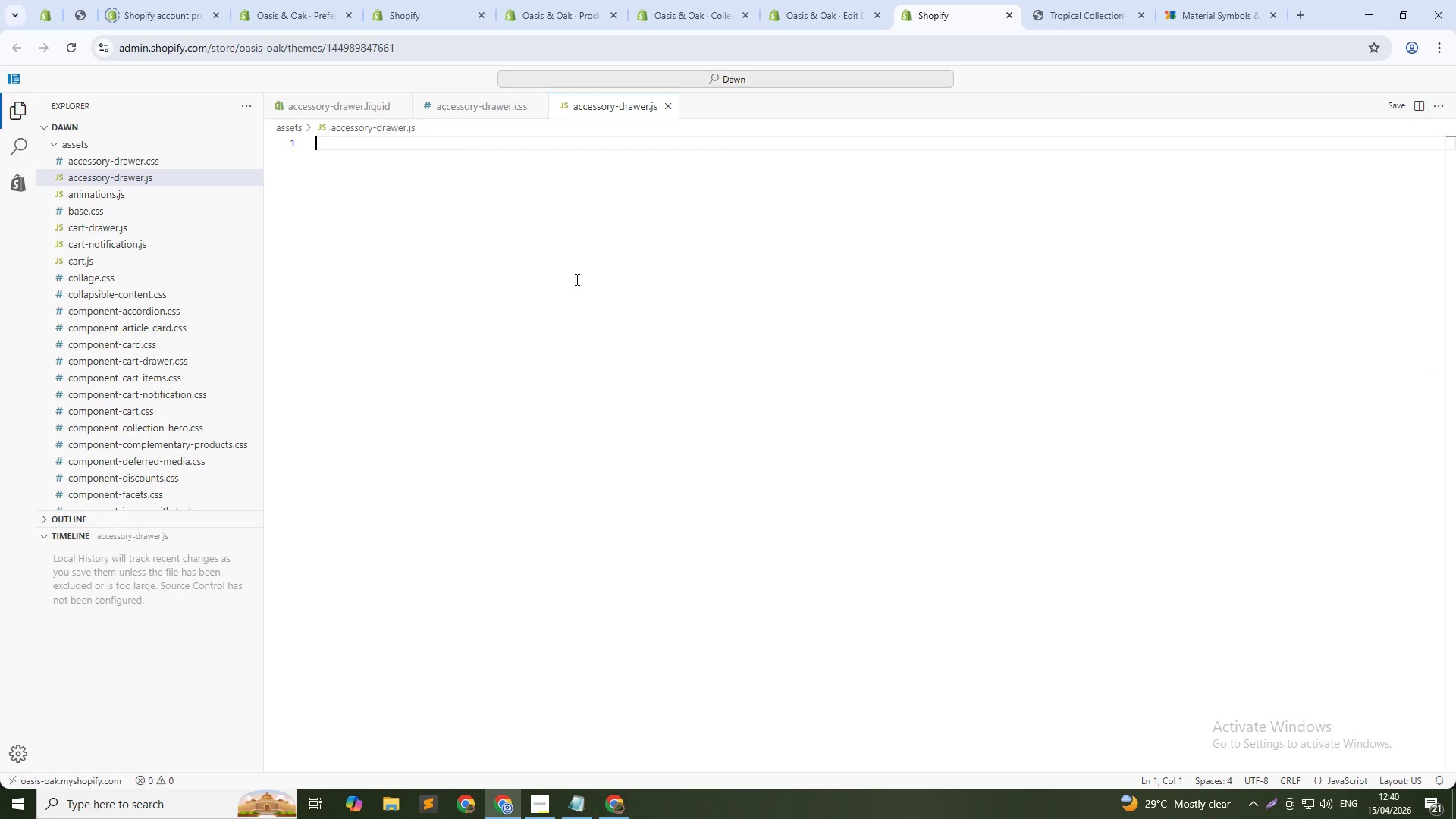 
key(Control+V)
 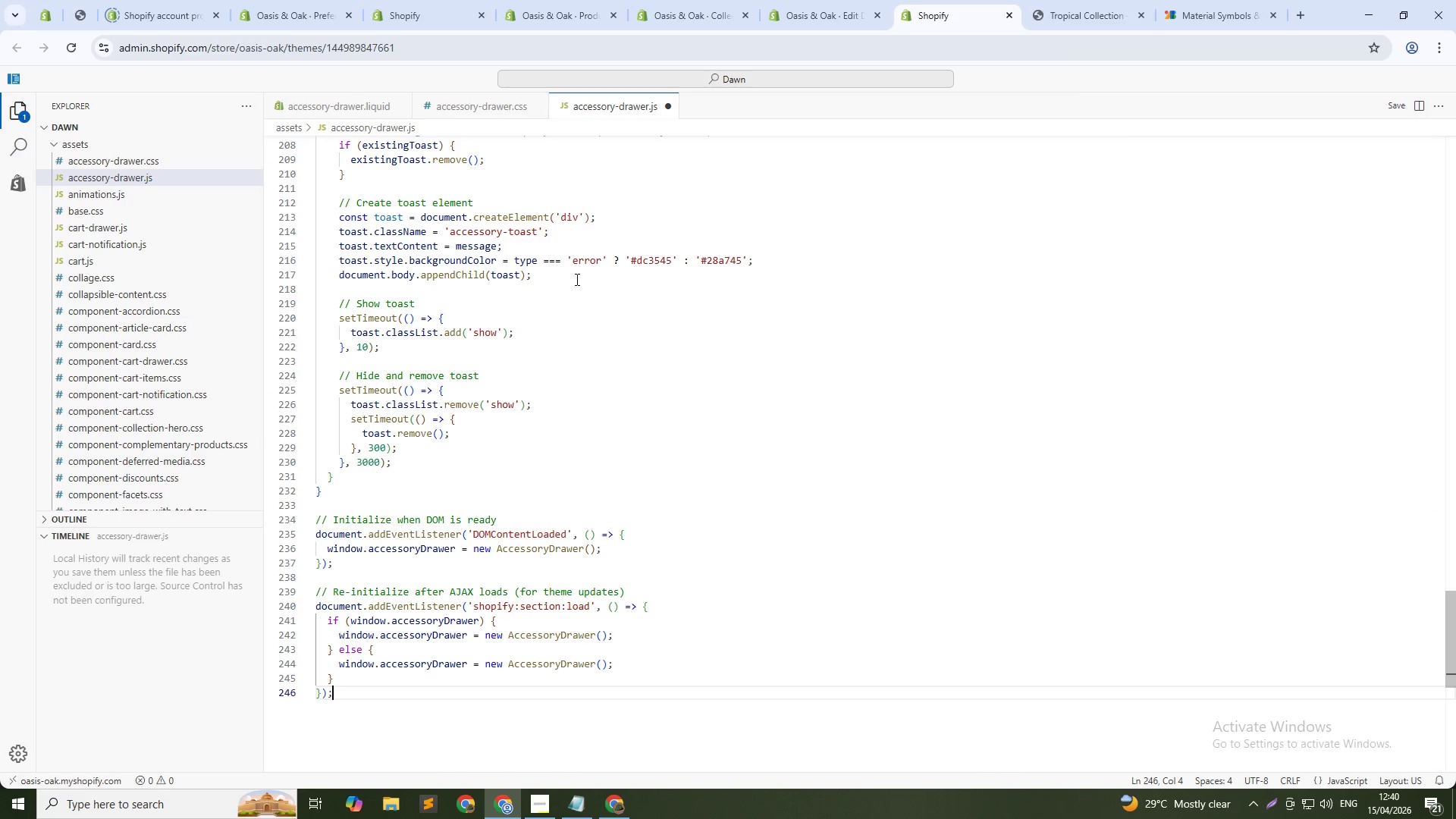 
key(Control+S)
 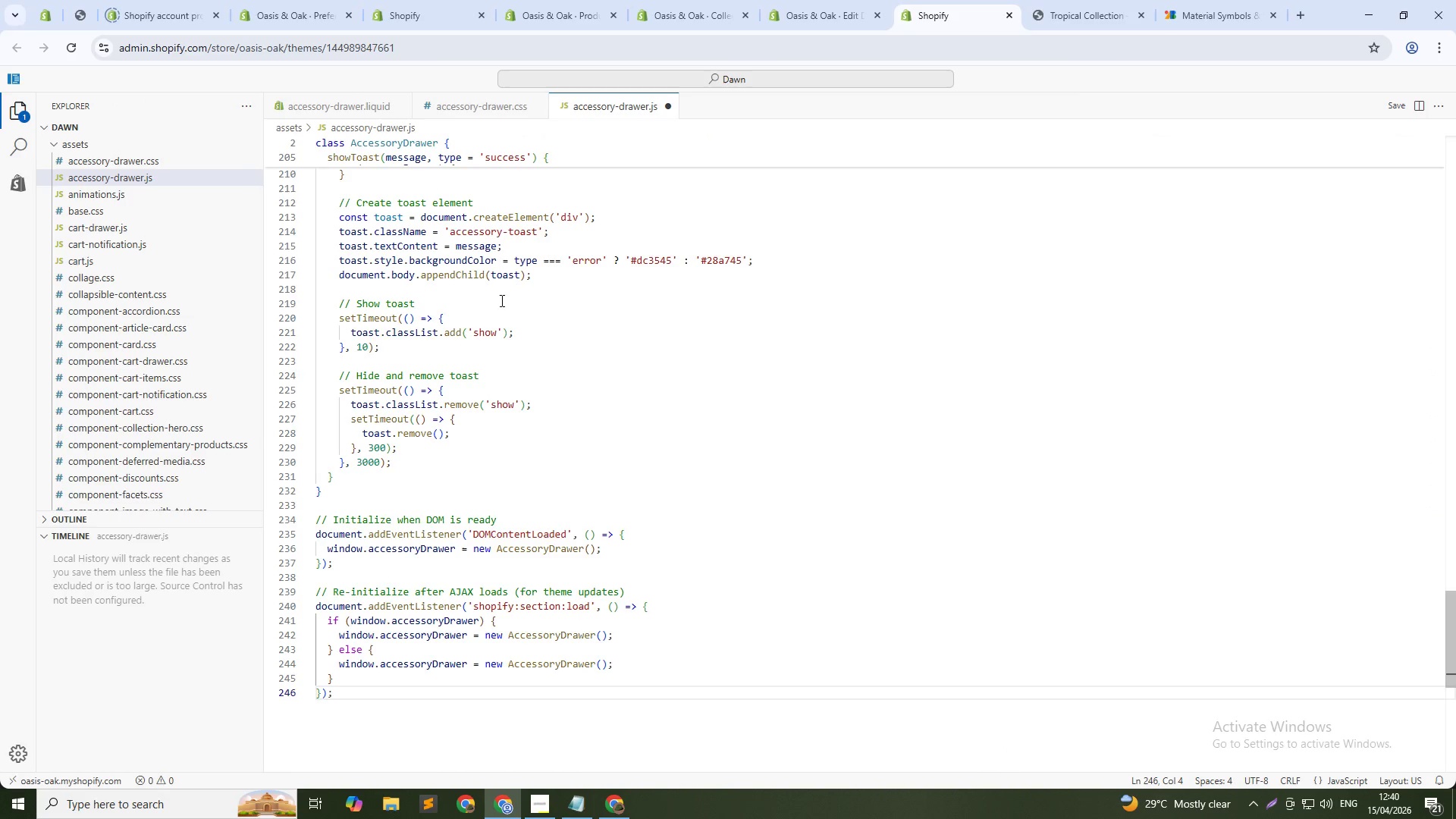 
key(Alt+AltLeft)
 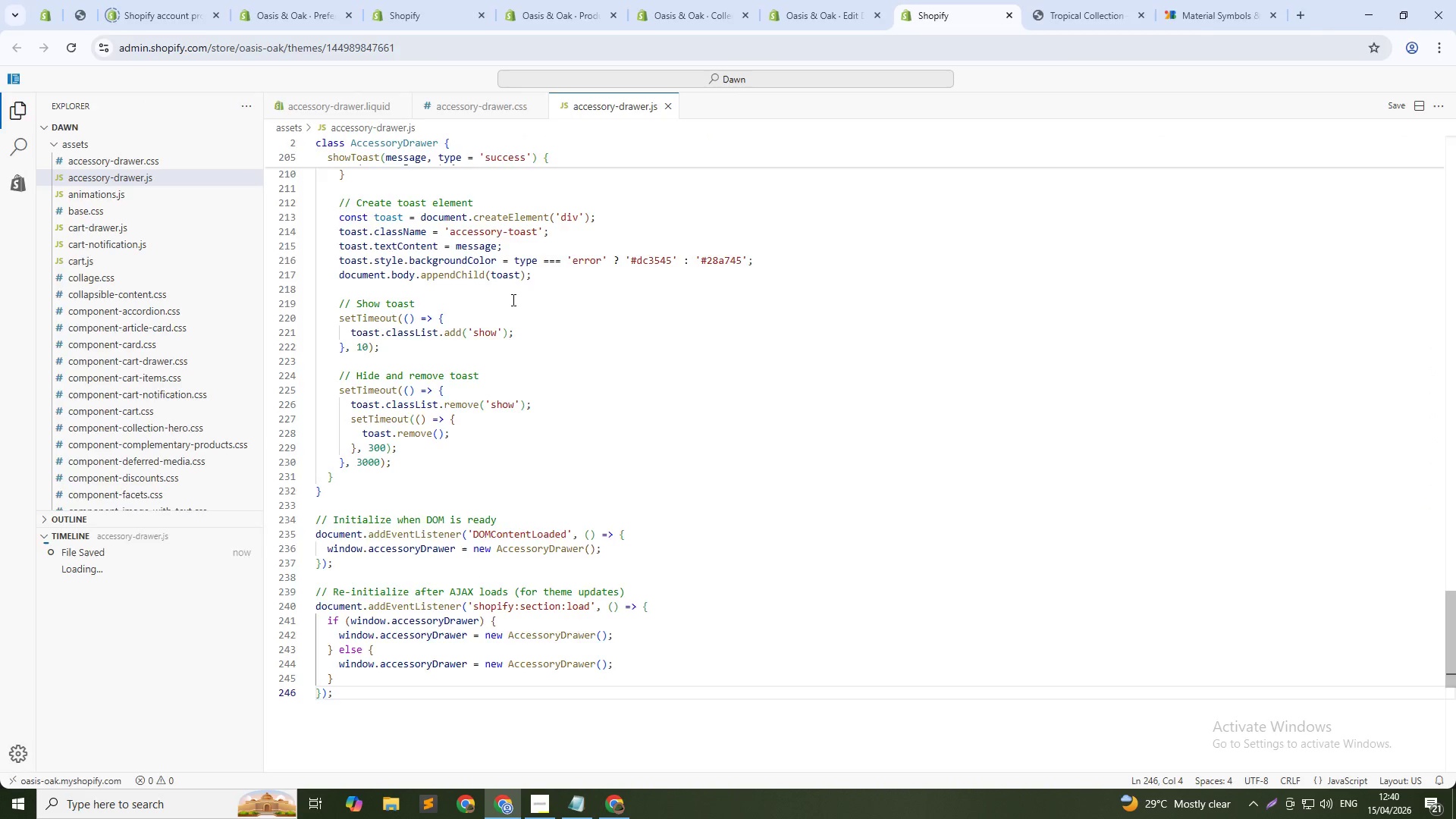 
key(Alt+Tab)
 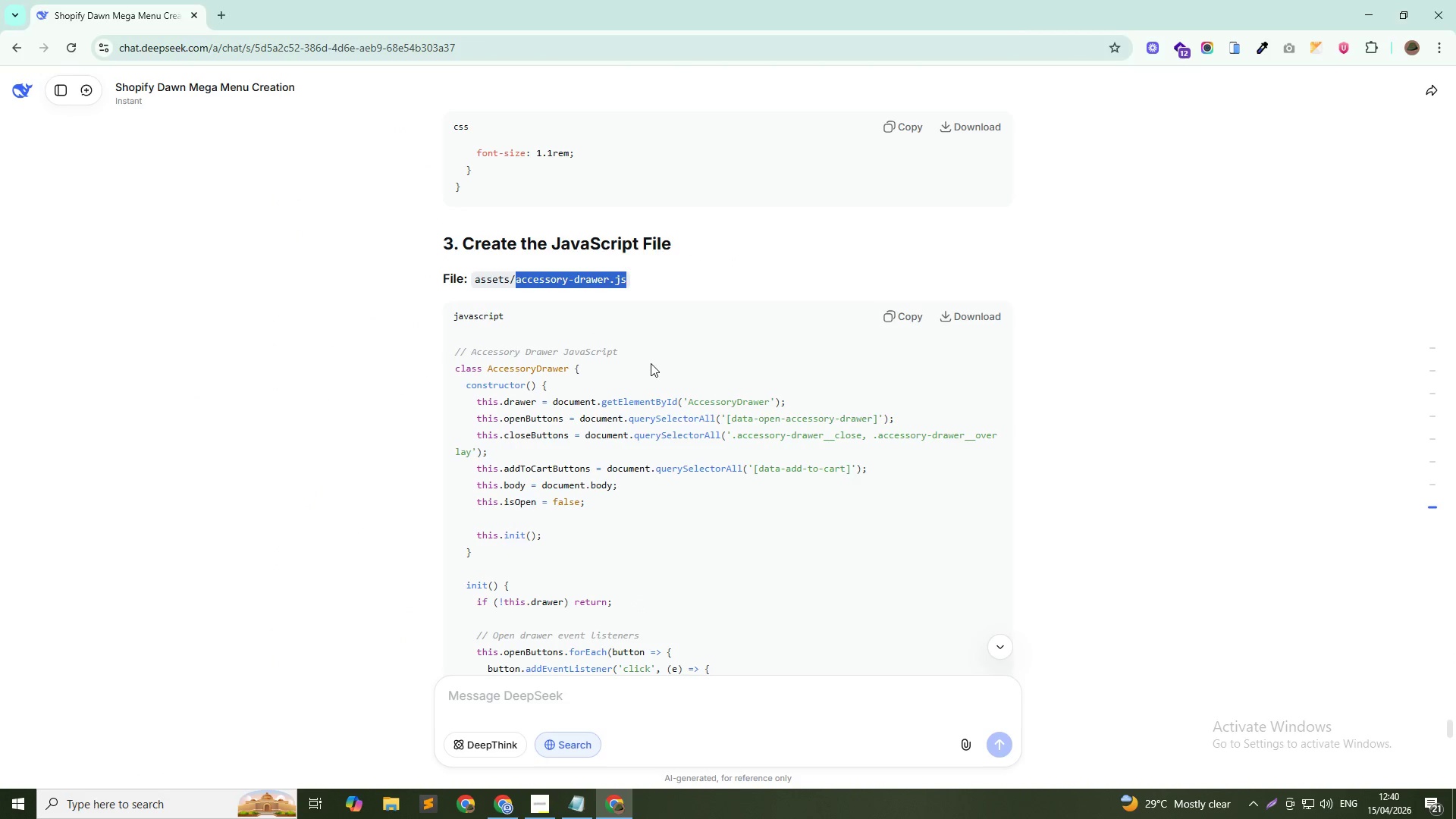 
scroll: coordinate [404, 401], scroll_direction: down, amount: 51.0
 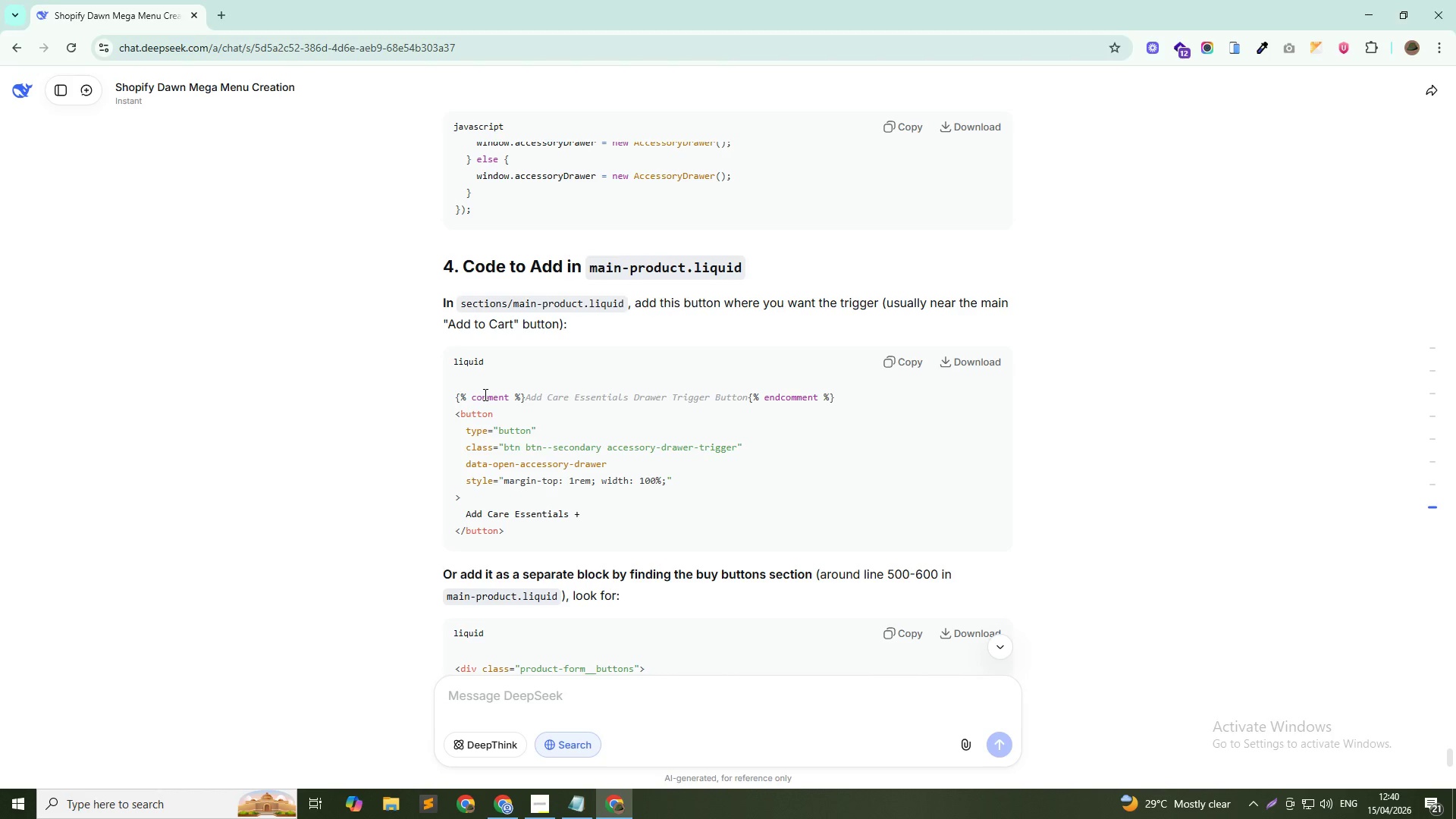 
wait(6.95)
 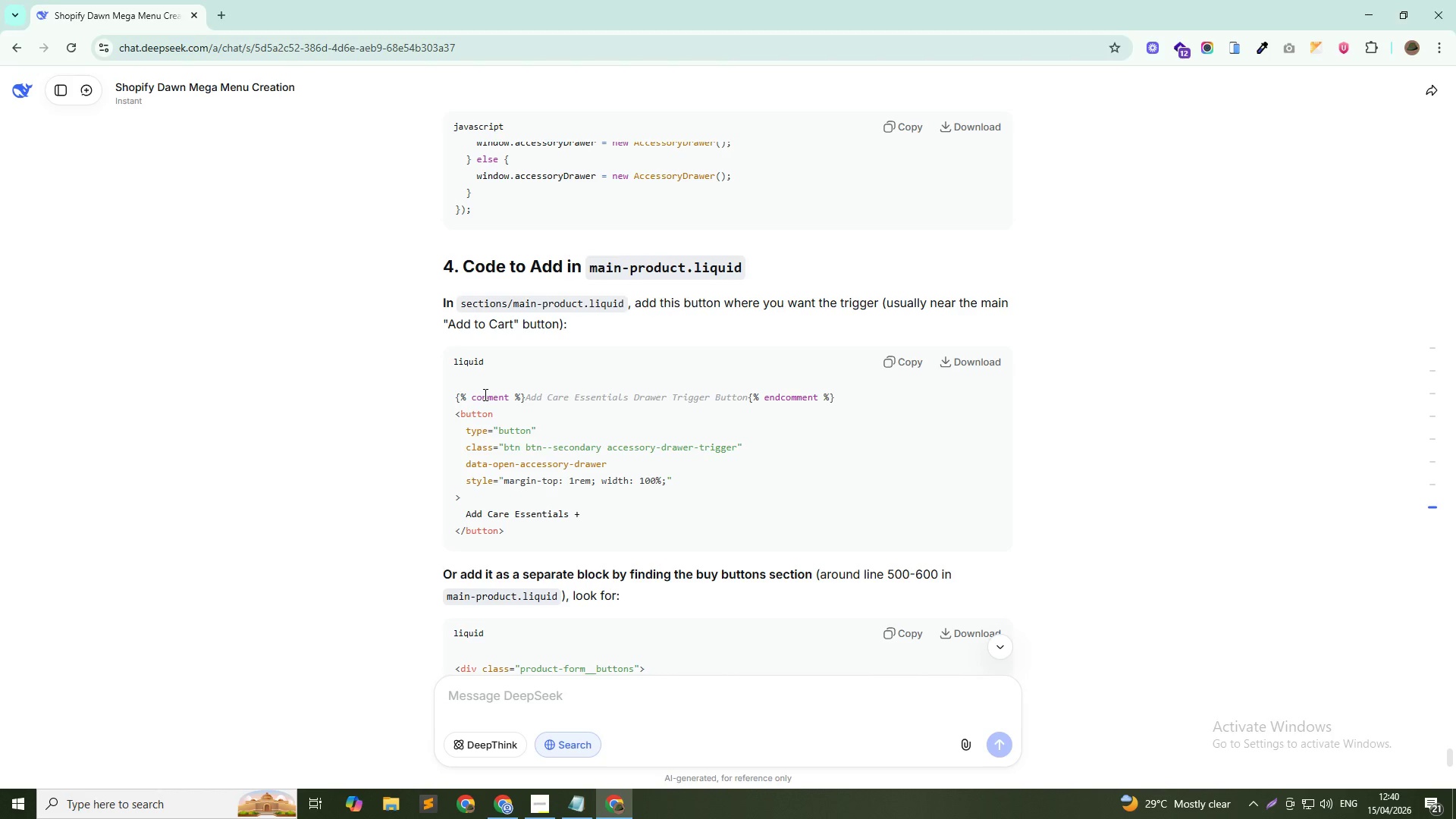 
key(Alt+AltLeft)
 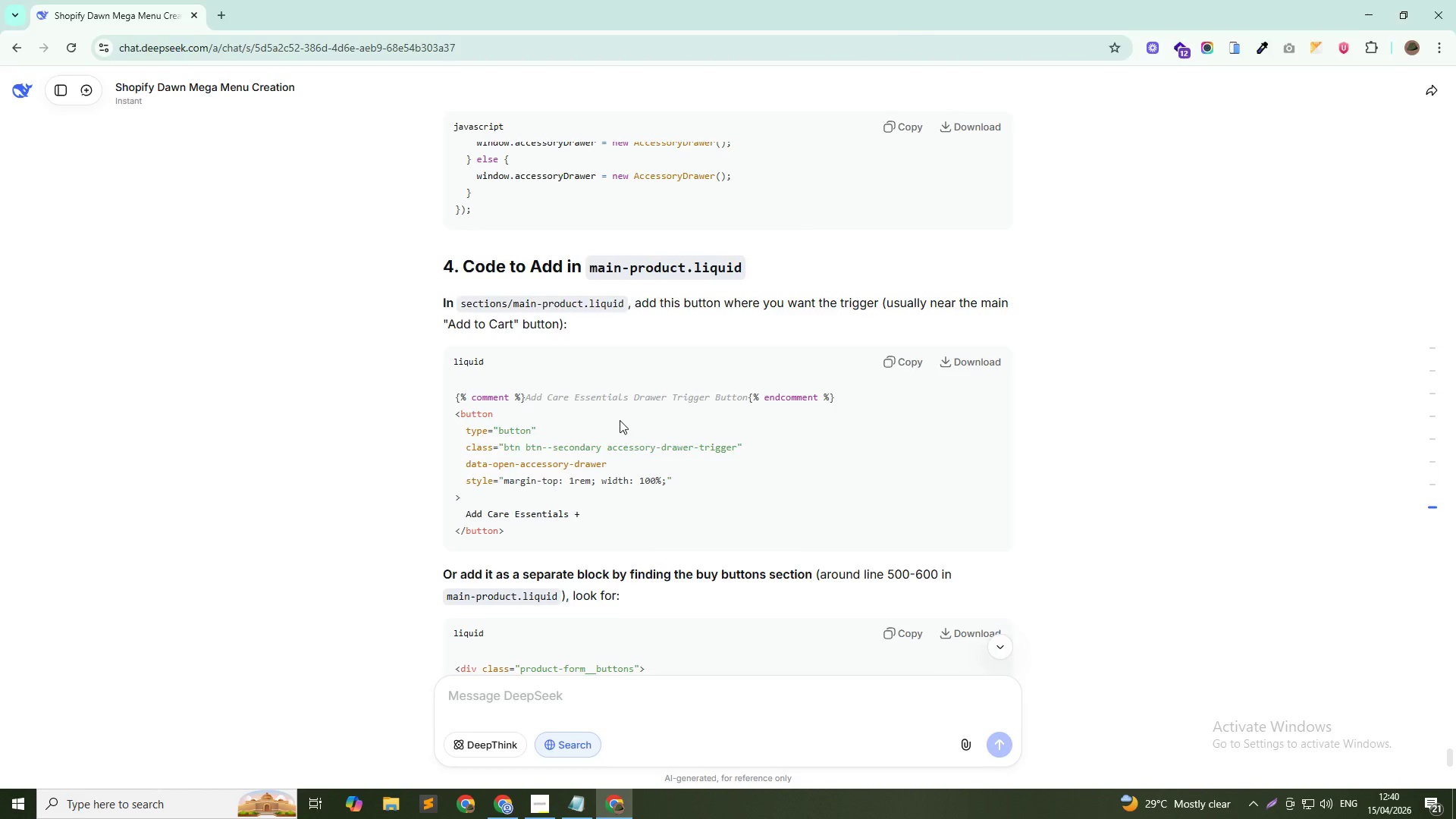 
key(Alt+Tab)
 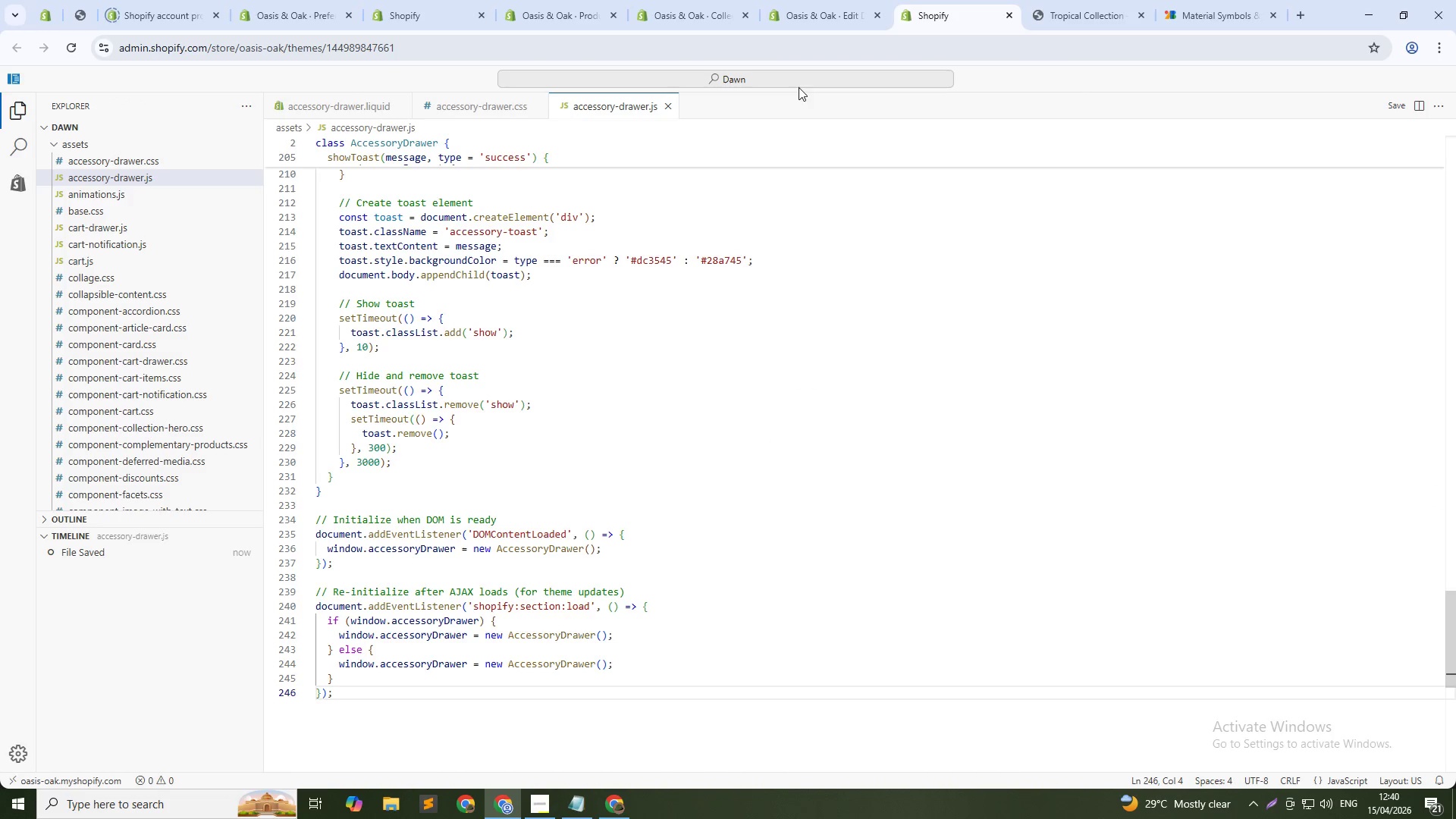 
left_click([799, 79])
 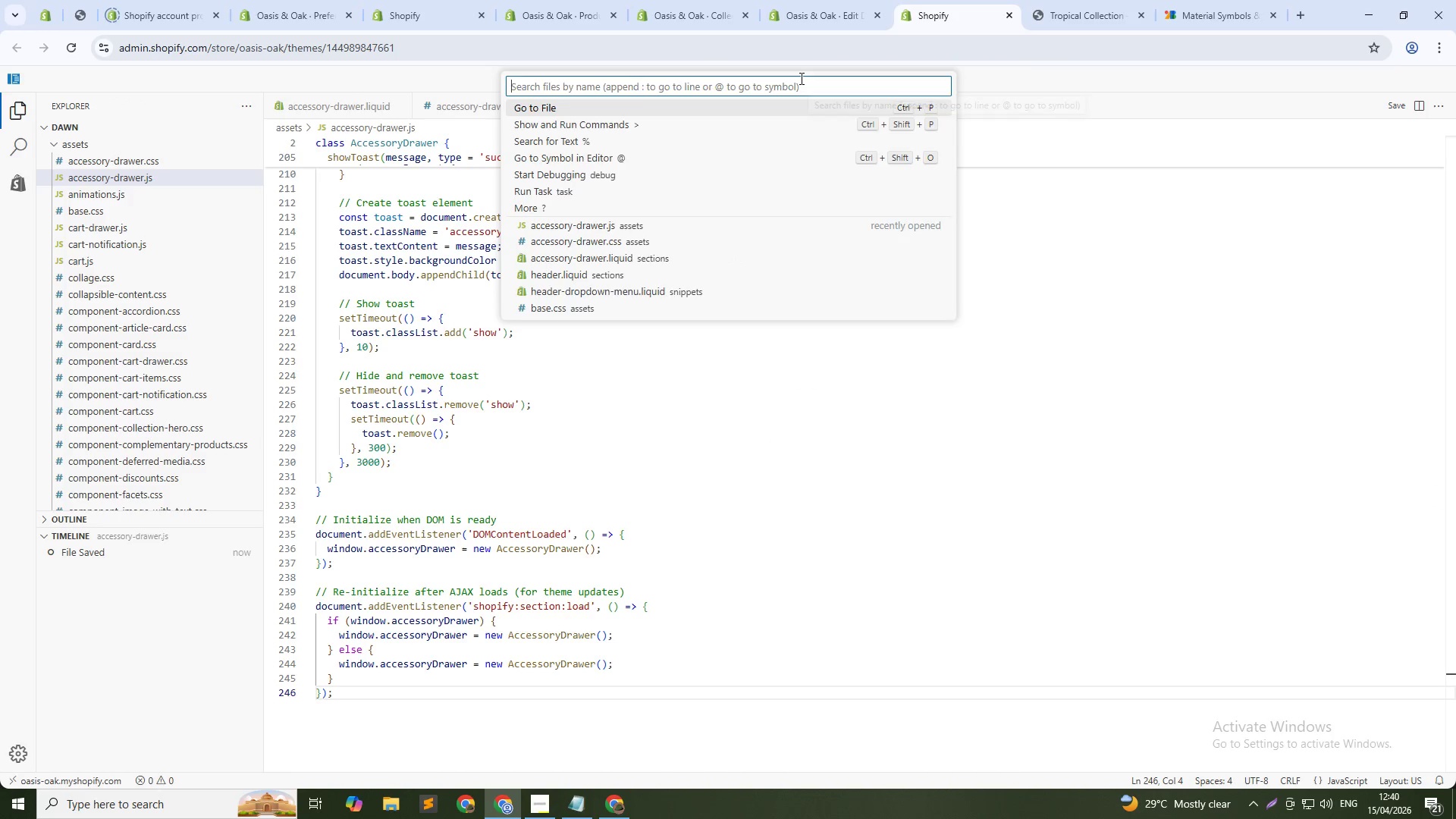 
type(main-pro)
 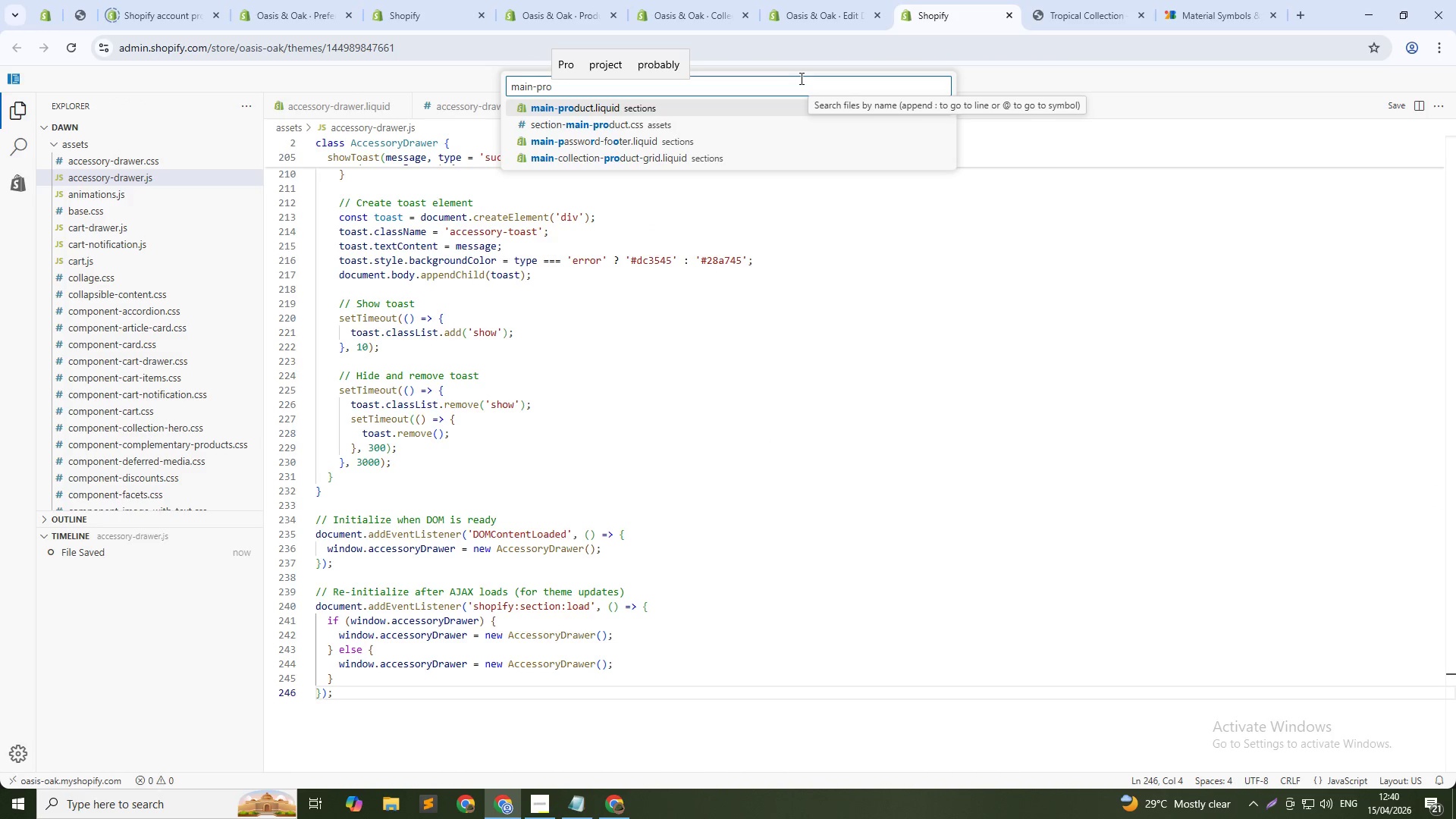 
key(Enter)
 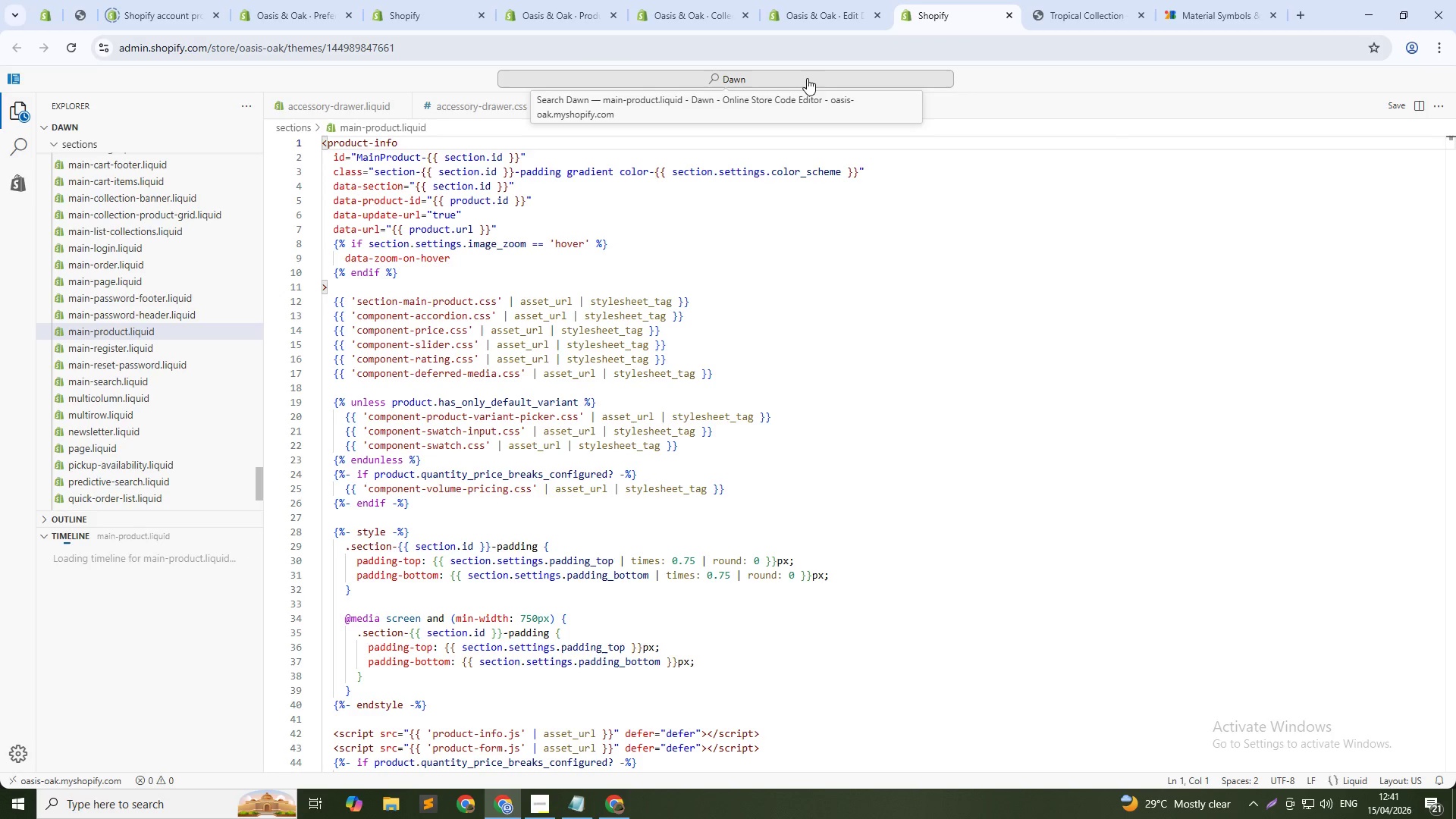 
key(Alt+AltLeft)
 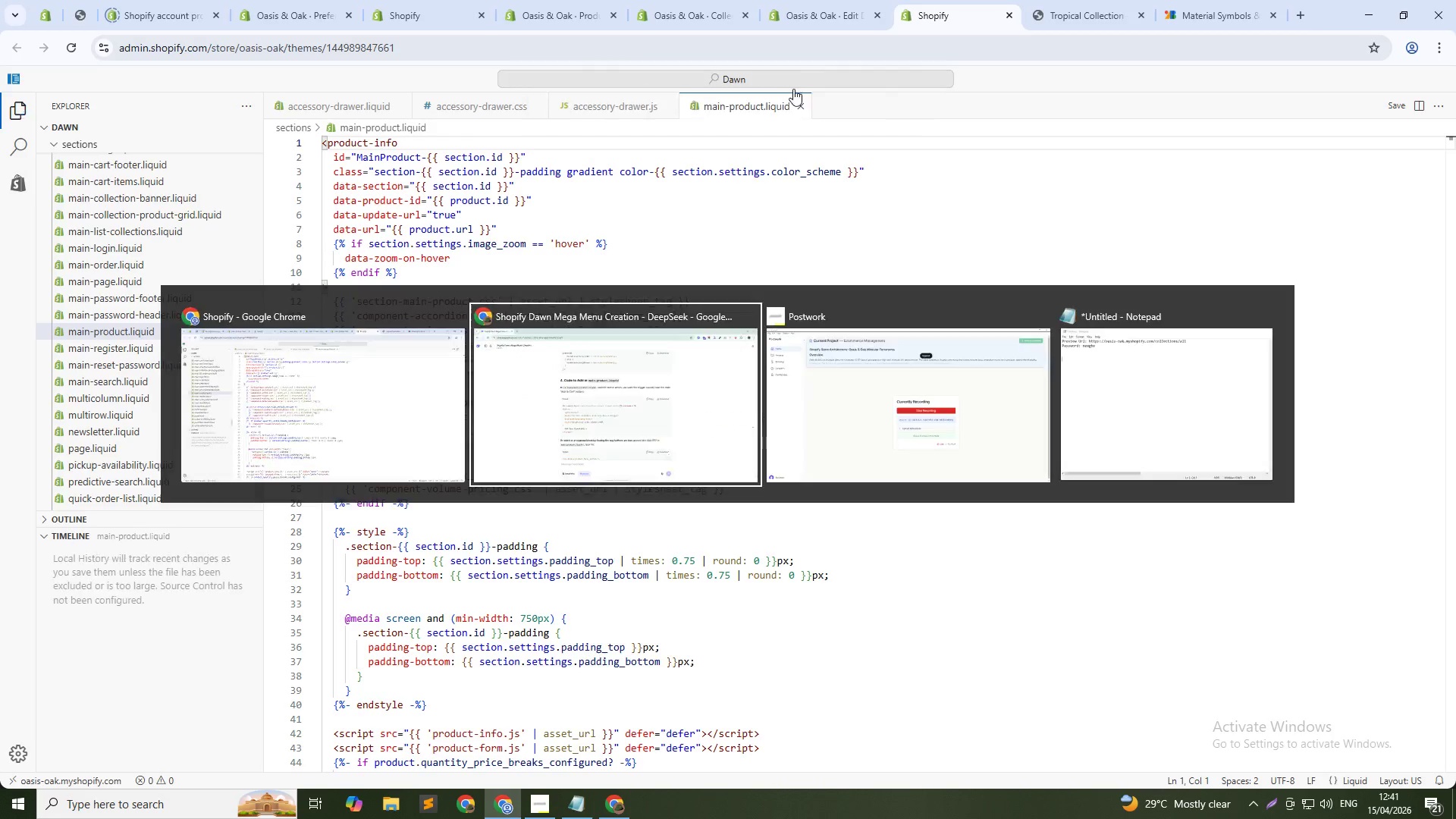 
key(Alt+Tab)
 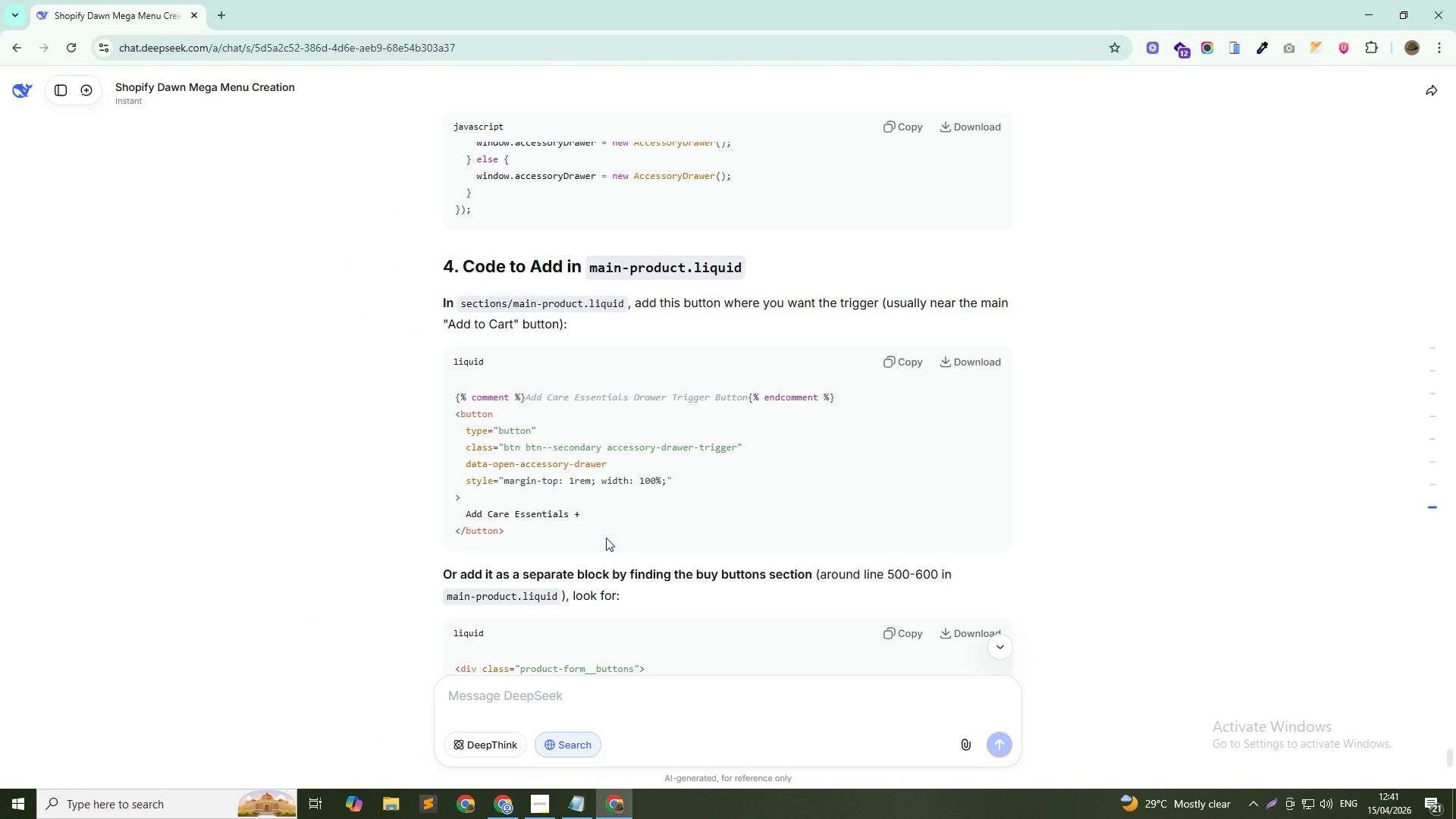 
wait(7.91)
 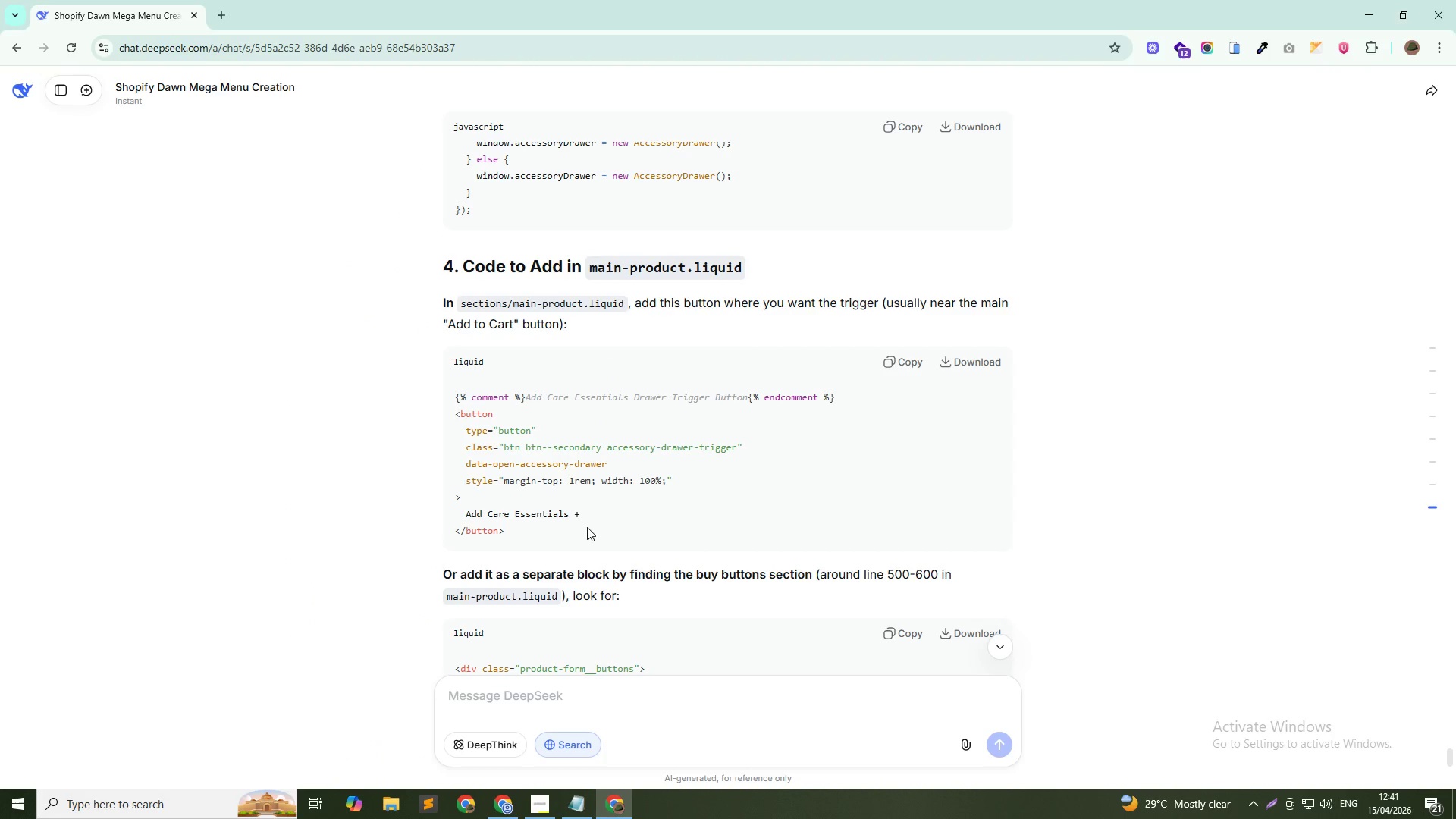 
scroll: coordinate [637, 596], scroll_direction: down, amount: 1.0
 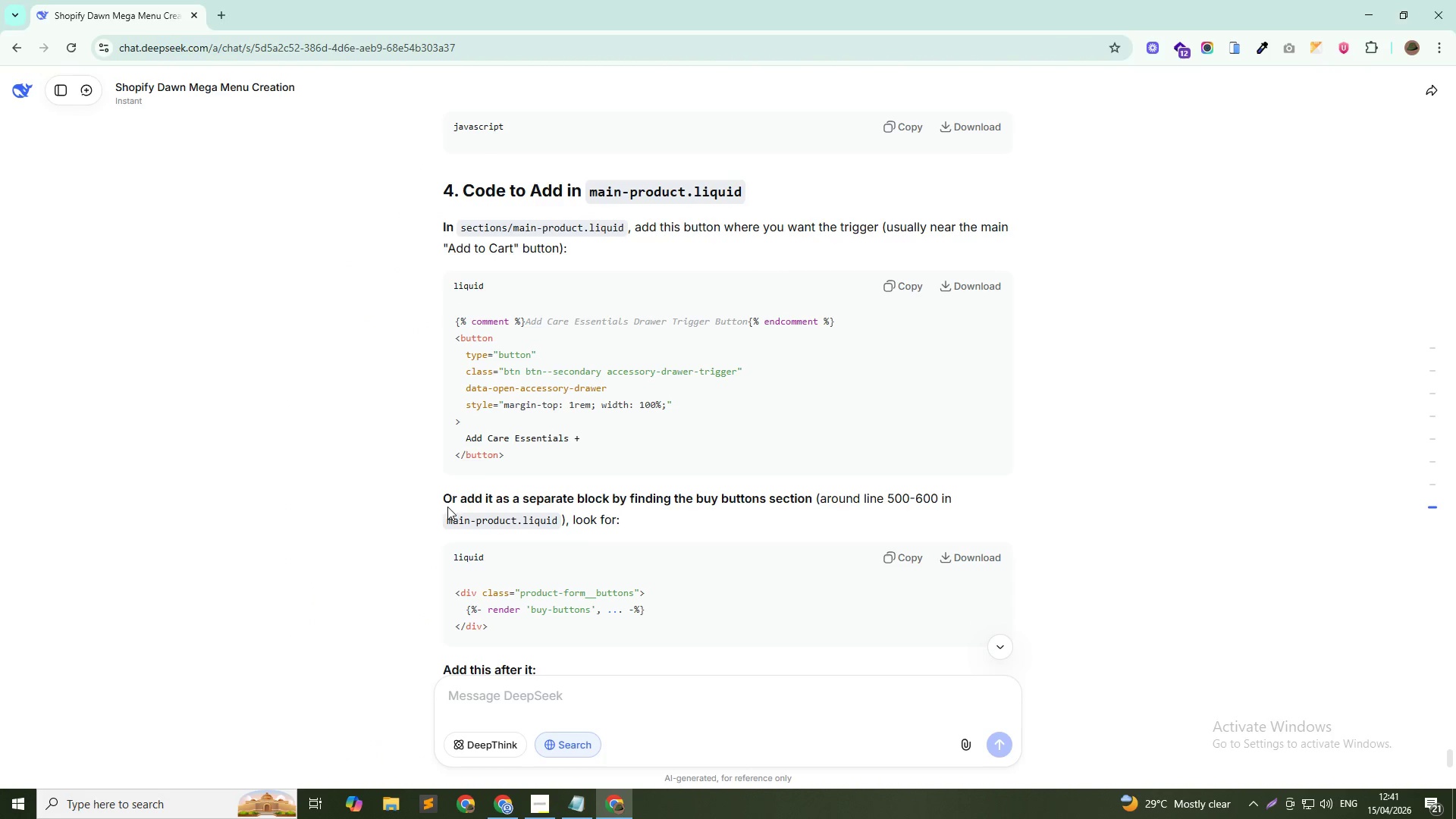 
left_click_drag(start_coordinate=[468, 498], to_coordinate=[814, 498])
 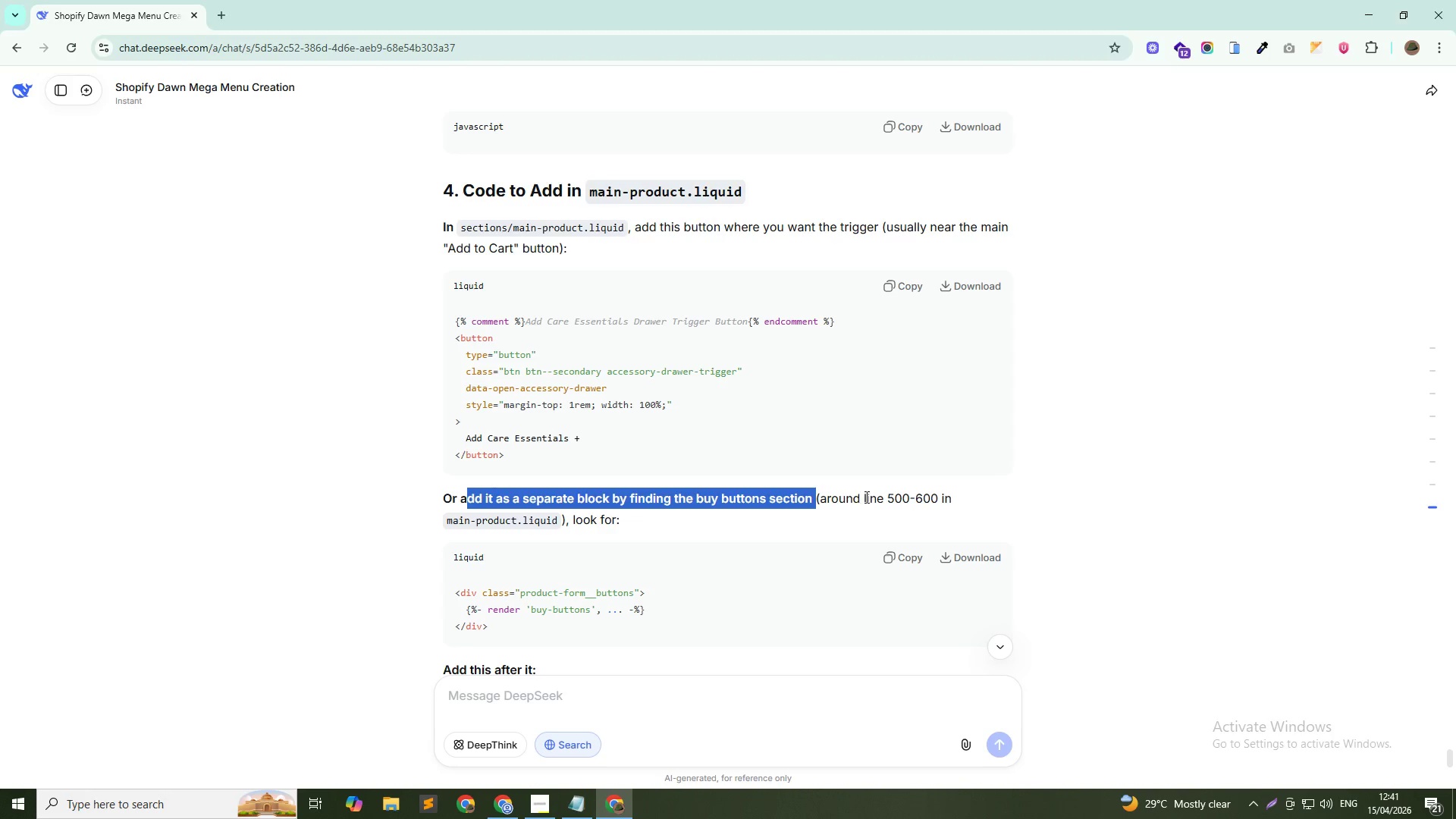 
key(Alt+AltLeft)
 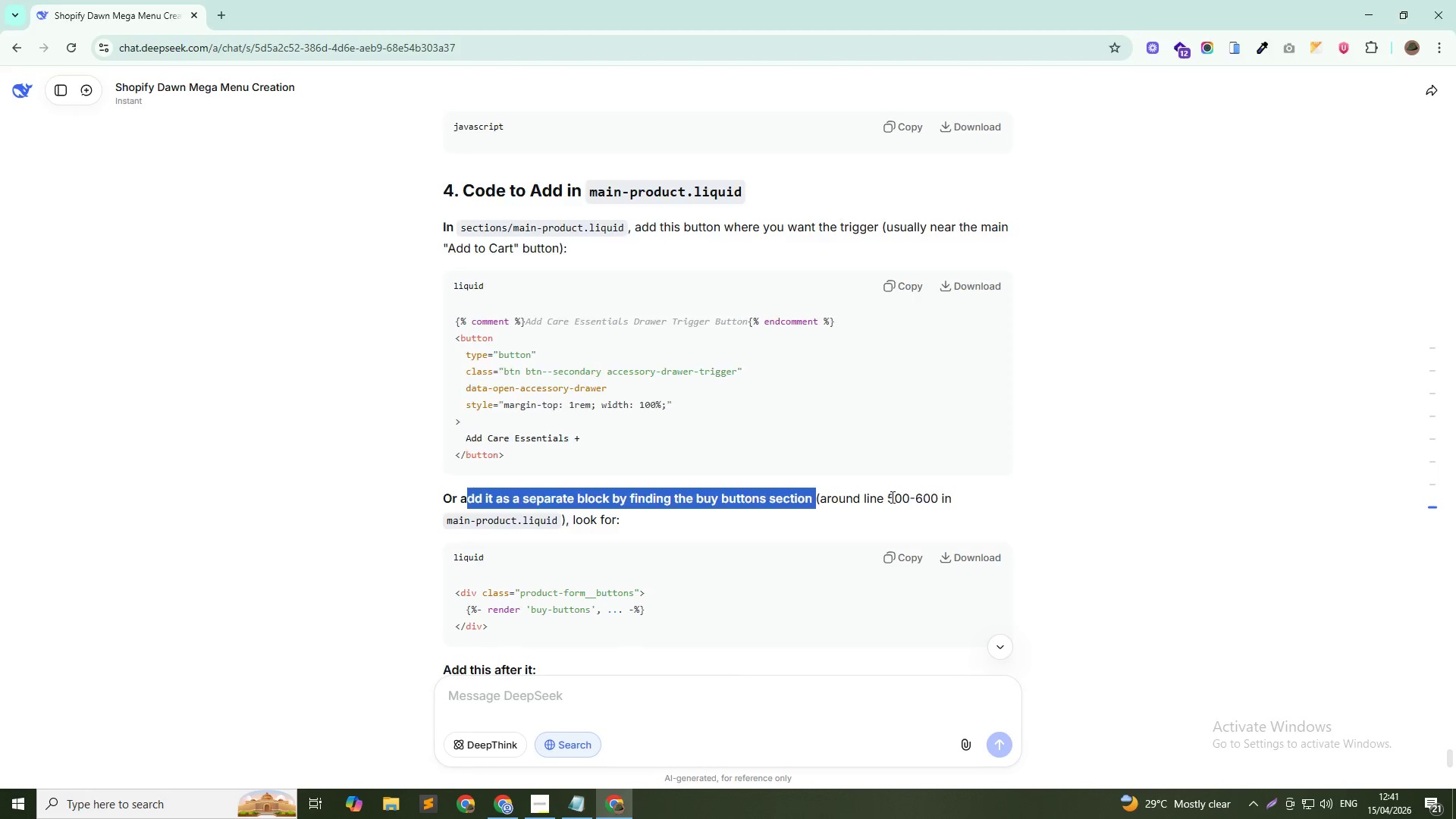 
key(Alt+Tab)
 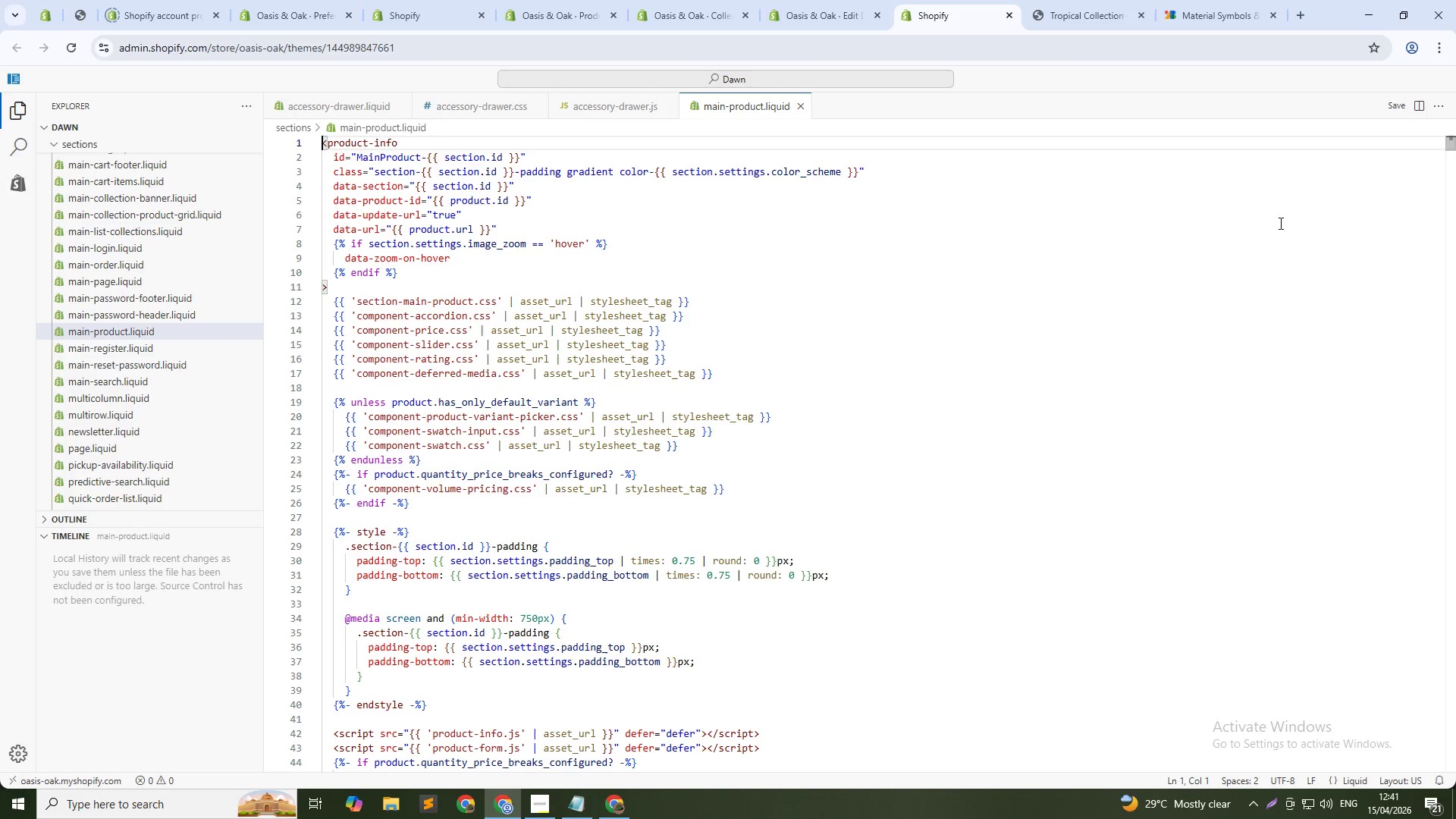 
key(Control+F)
 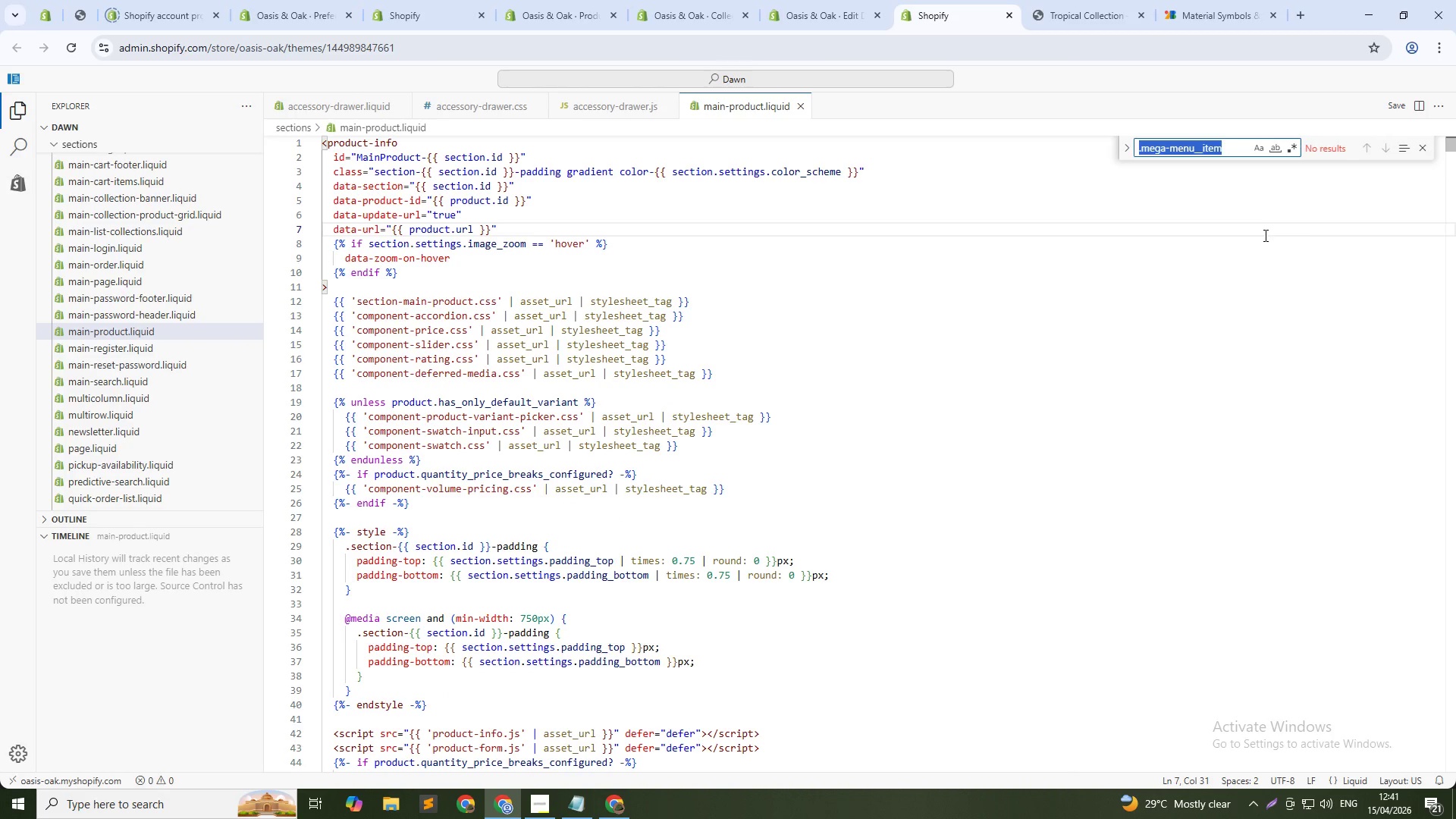 
type(buy)
 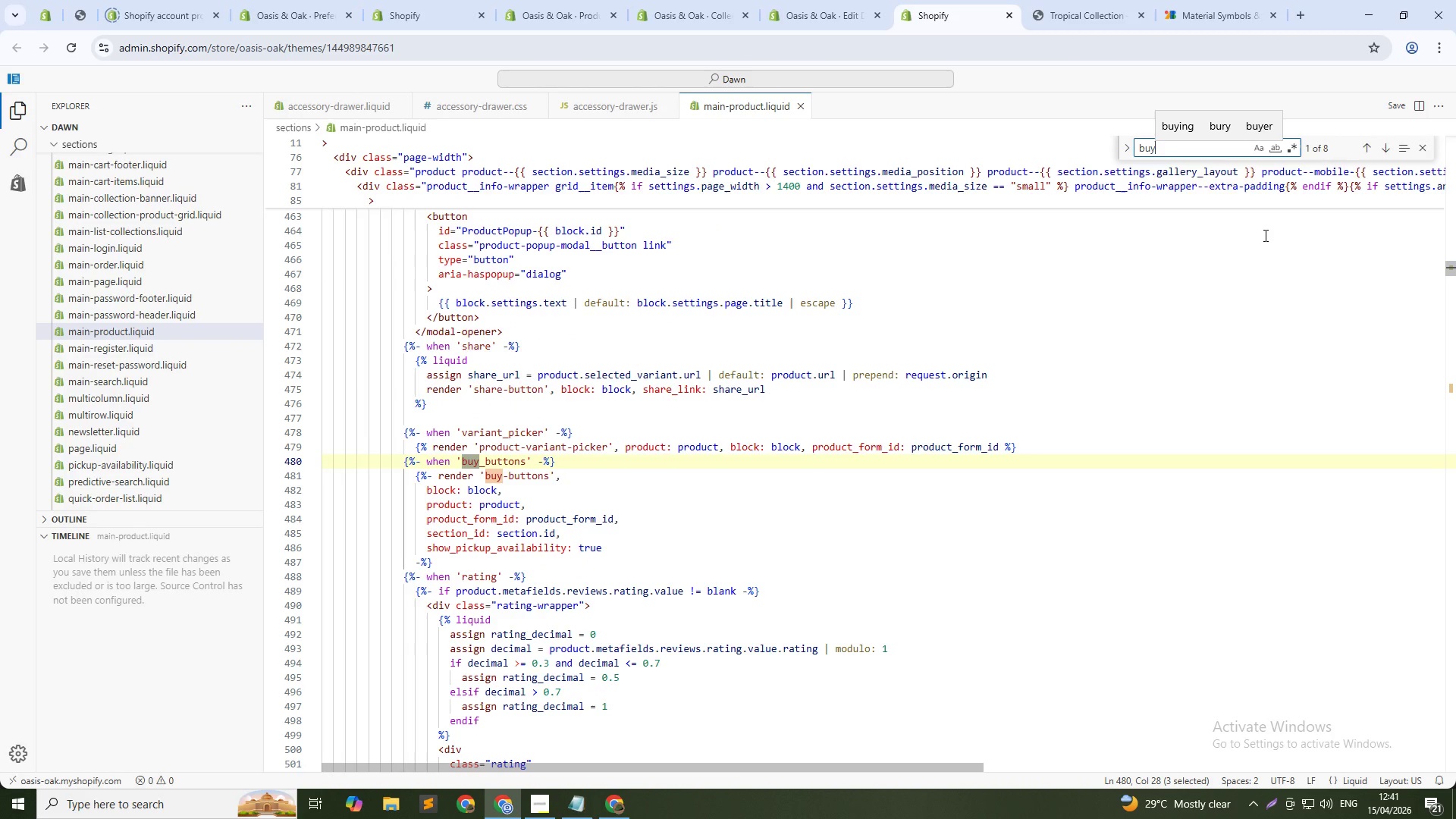 
key(Alt+AltLeft)
 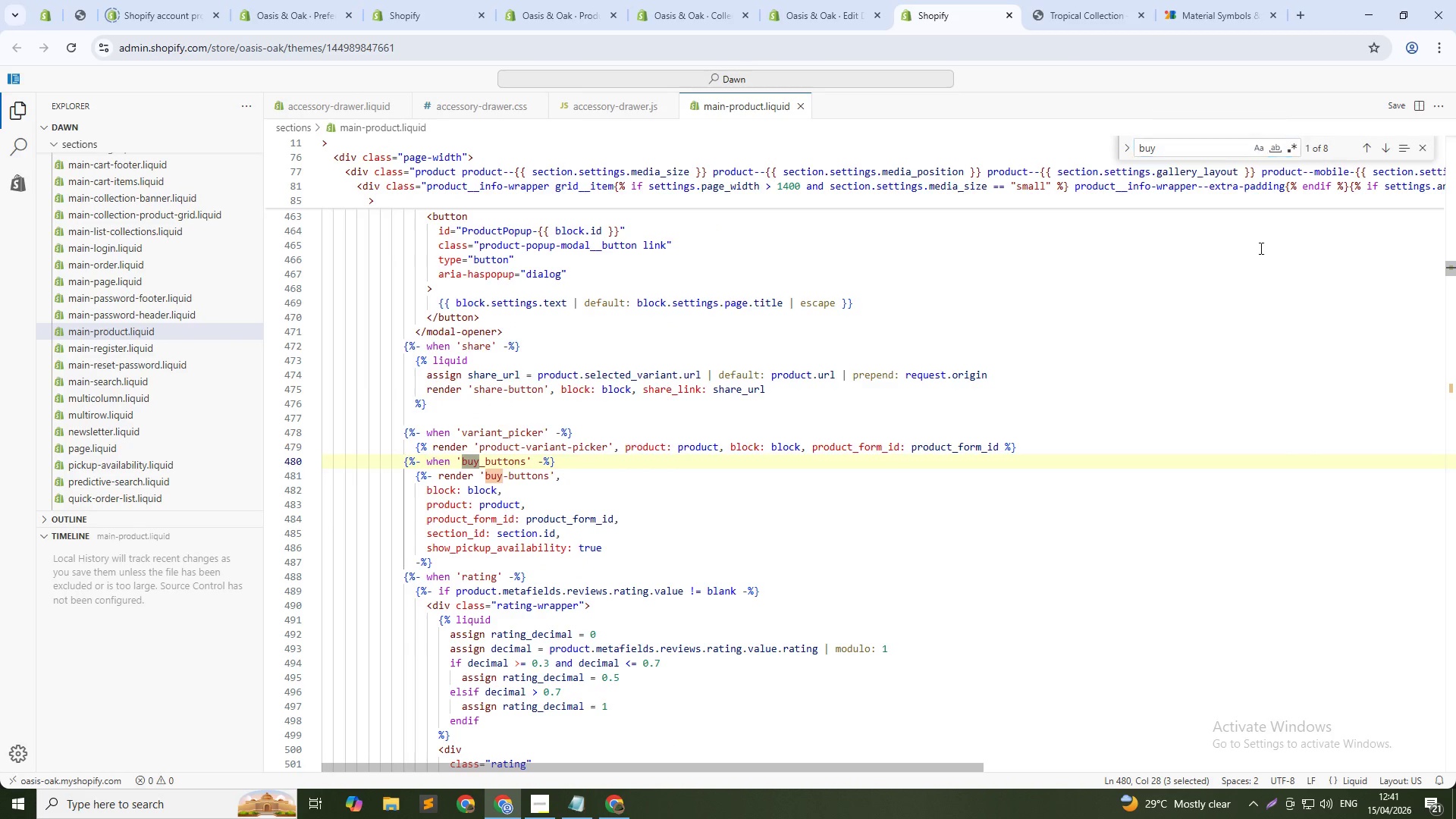 
key(Alt+Tab)
 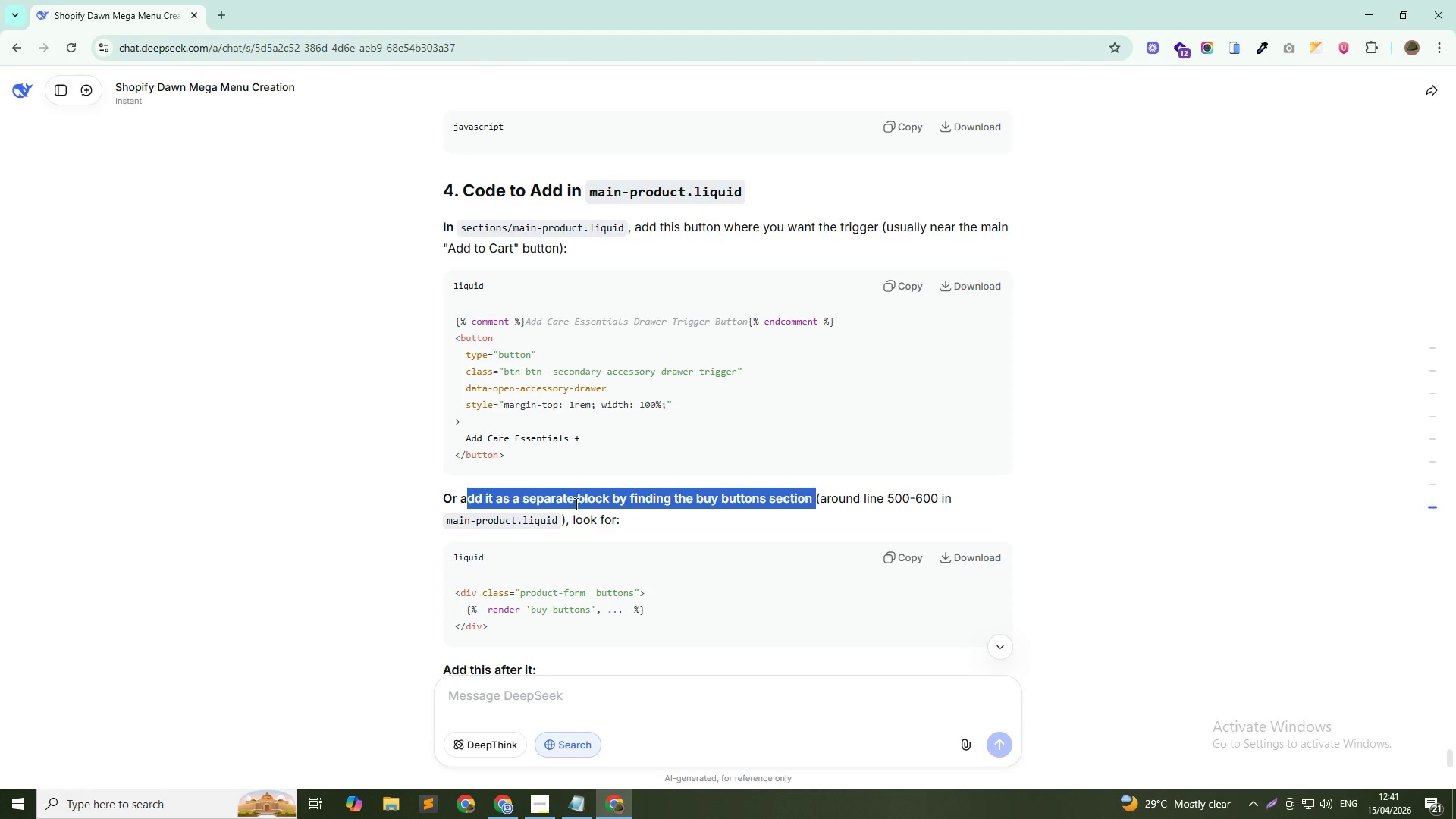 
scroll: coordinate [584, 557], scroll_direction: down, amount: 4.0
 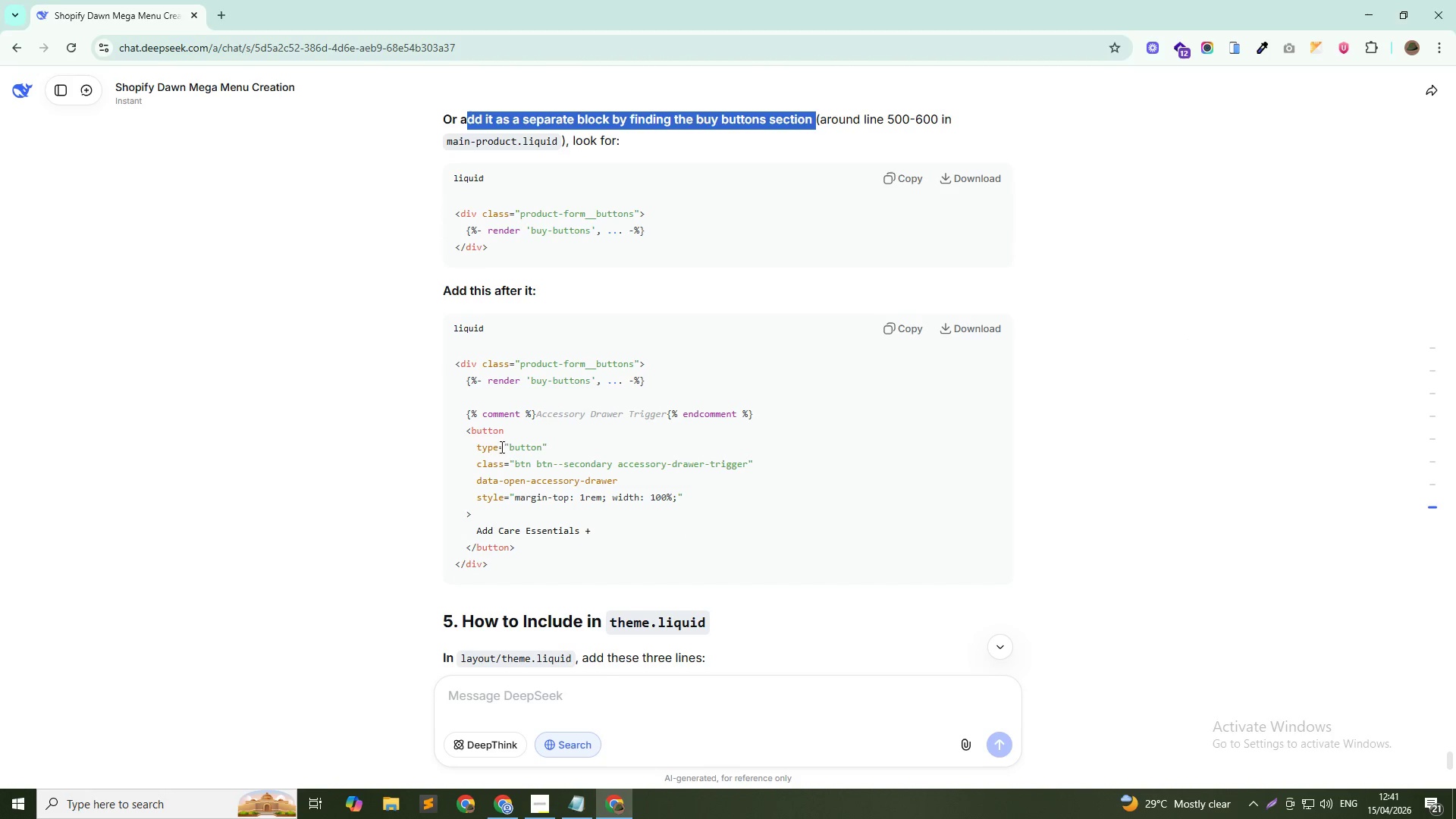 
left_click_drag(start_coordinate=[466, 432], to_coordinate=[523, 549])
 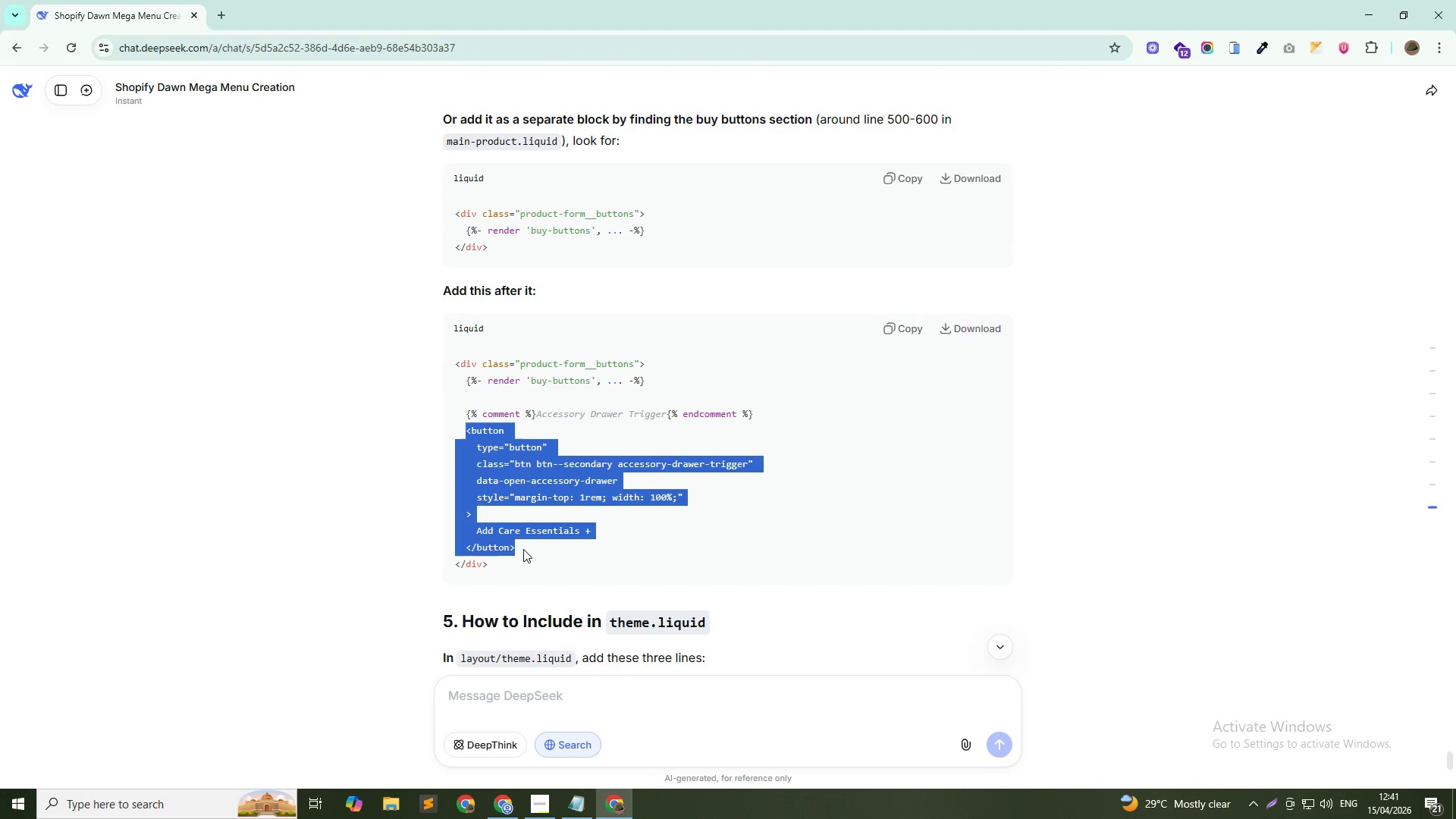 
key(Control+C)
 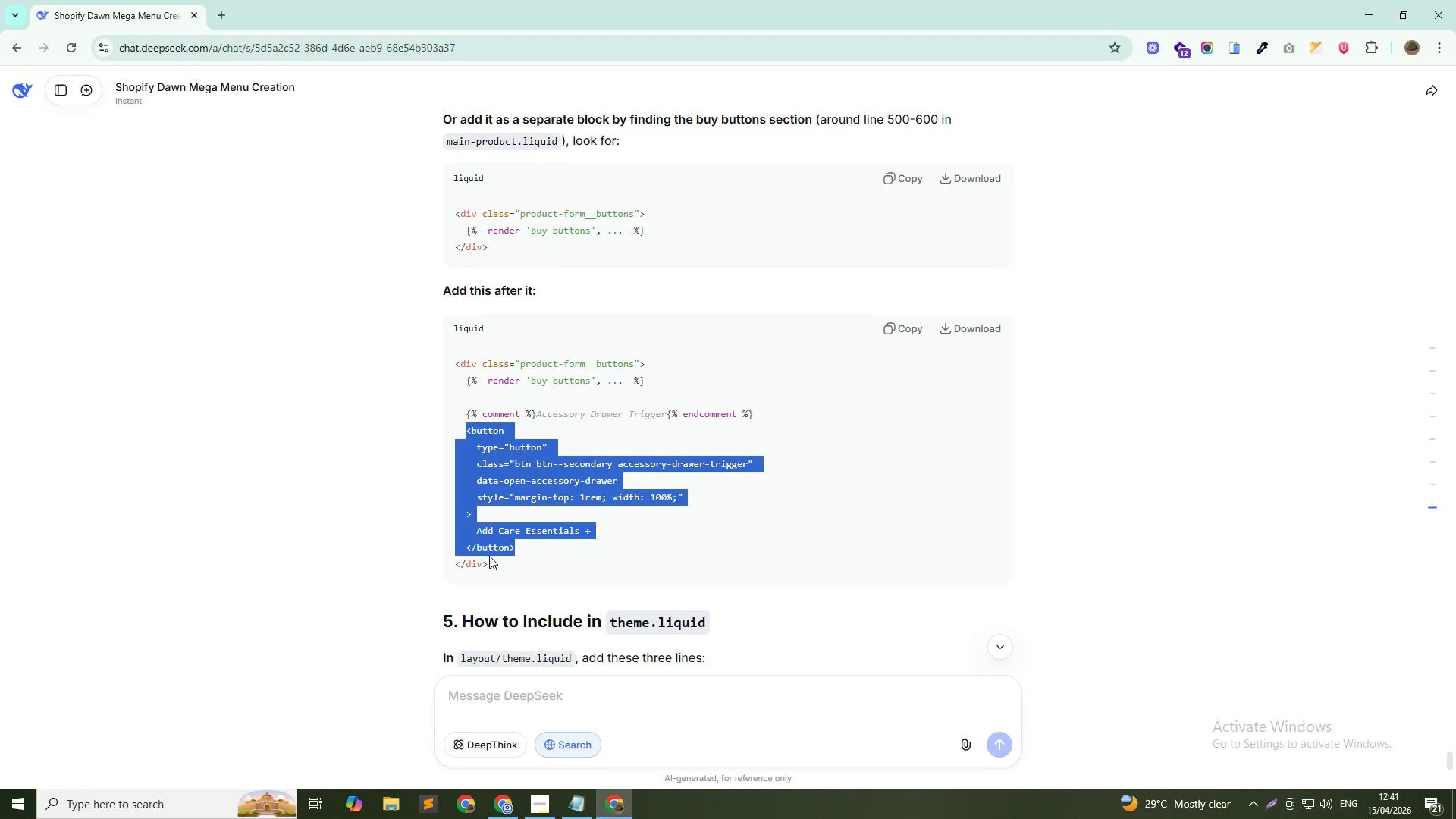 
key(Alt+AltLeft)
 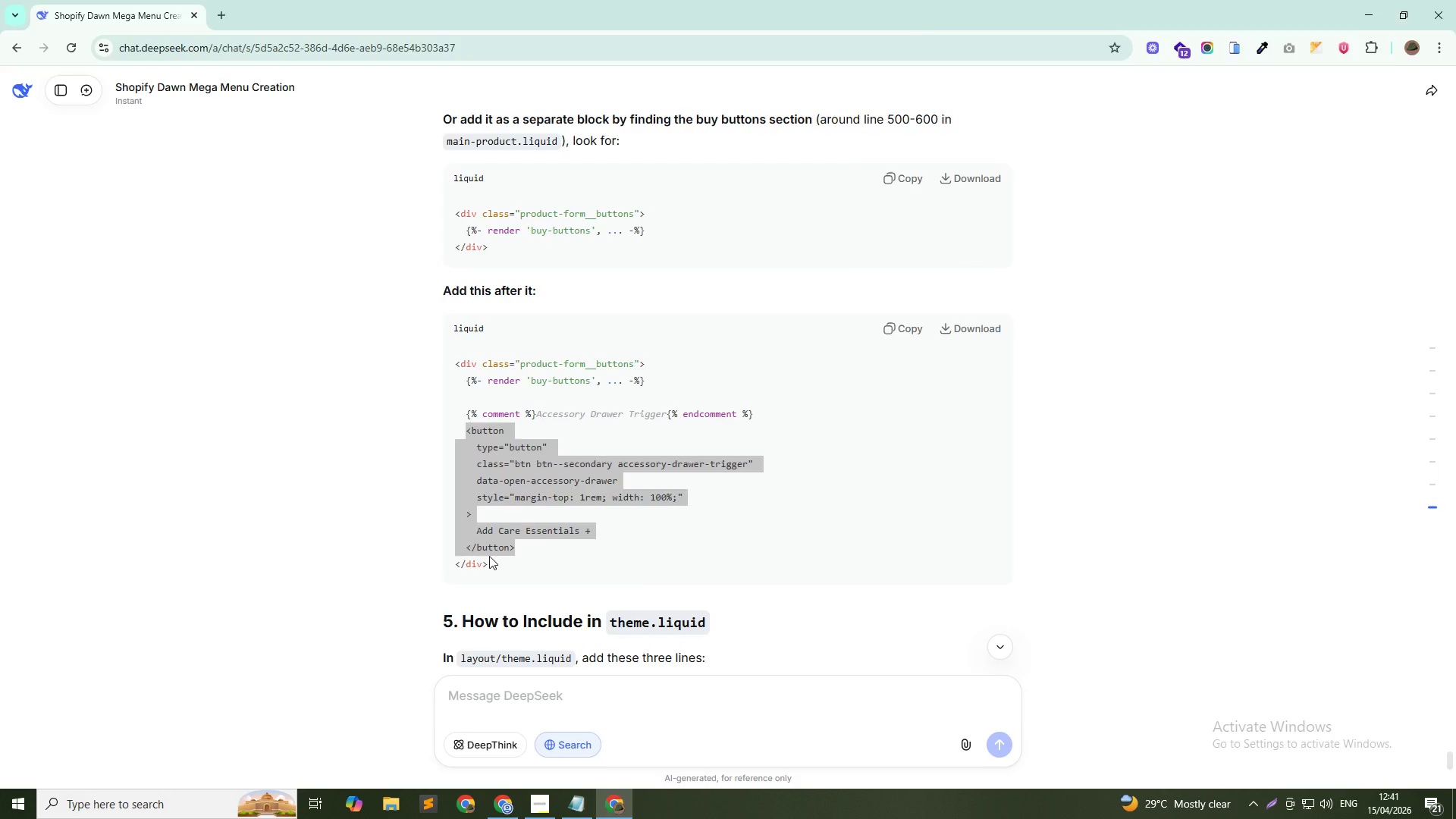 
key(Alt+Tab)
 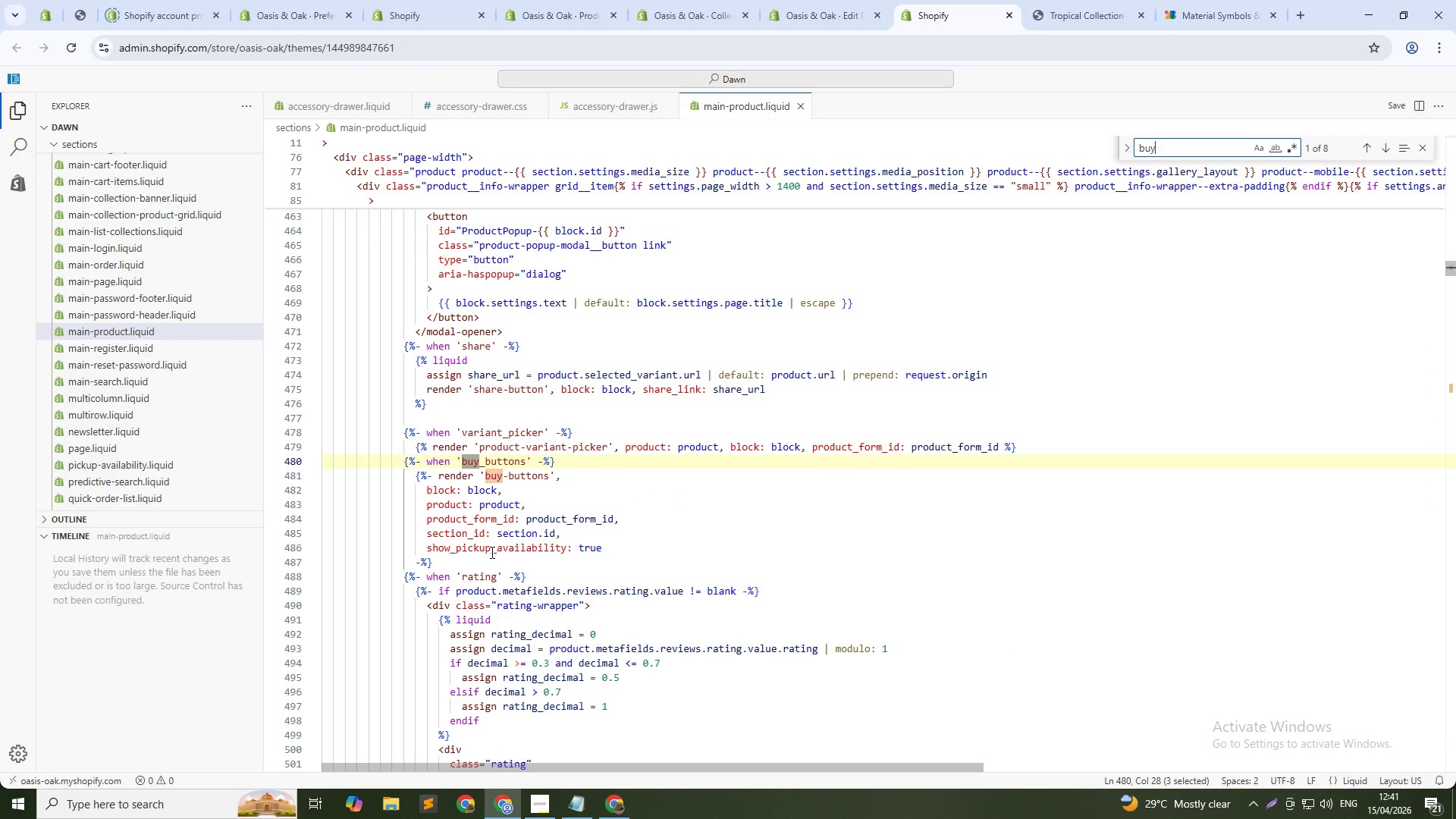 
key(Alt+AltLeft)
 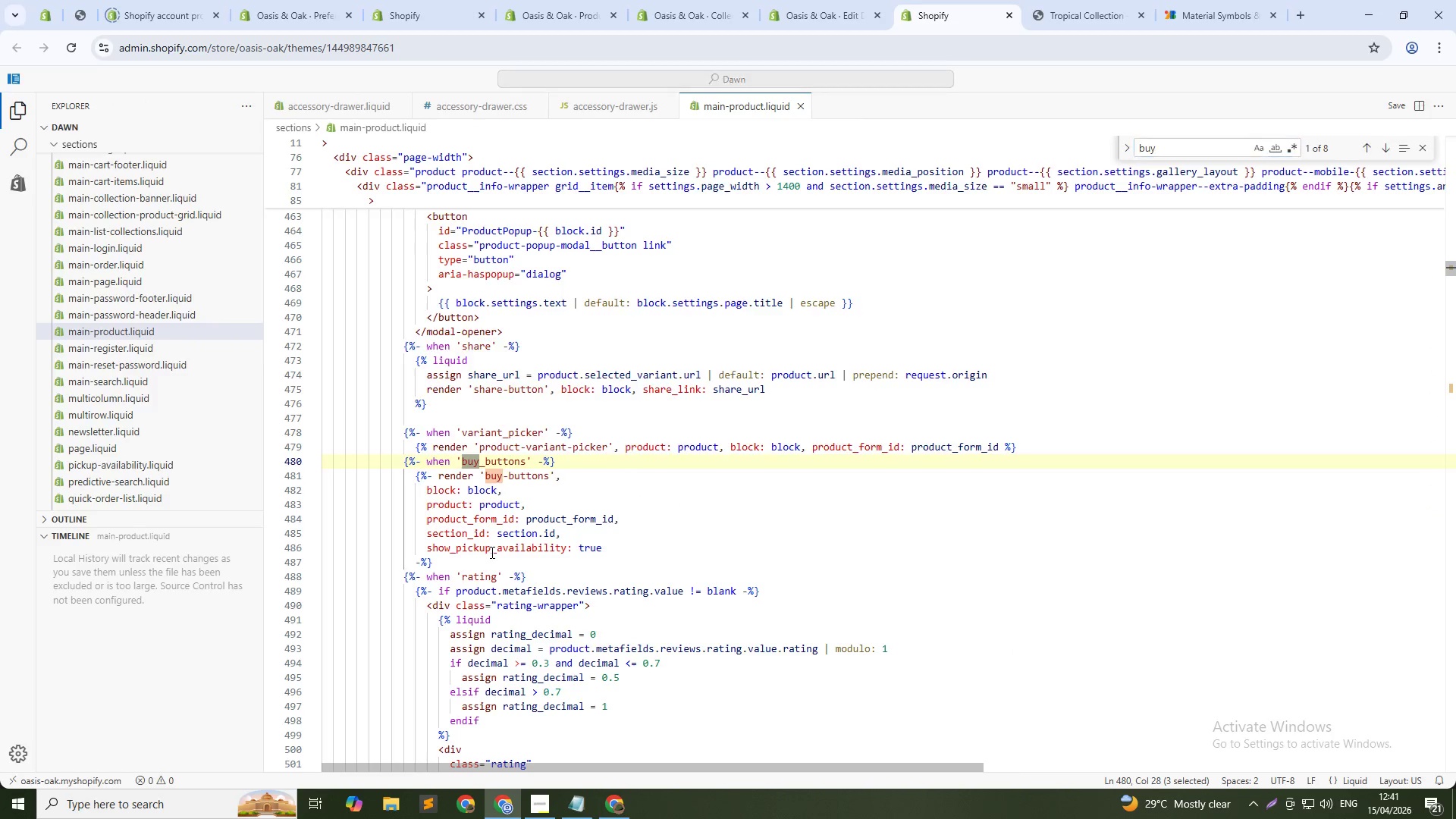 
key(Alt+Tab)
 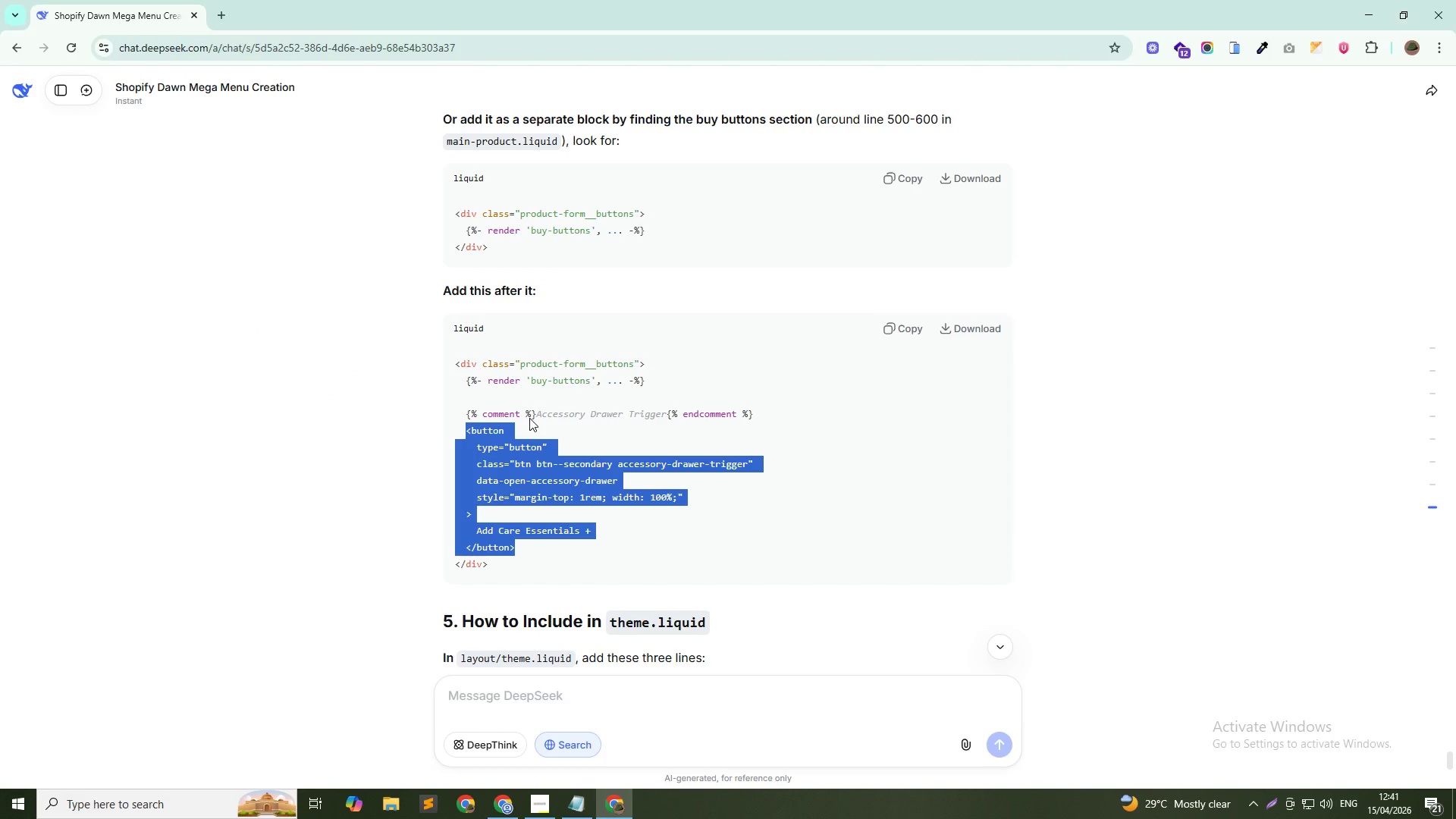 
key(Alt+AltLeft)
 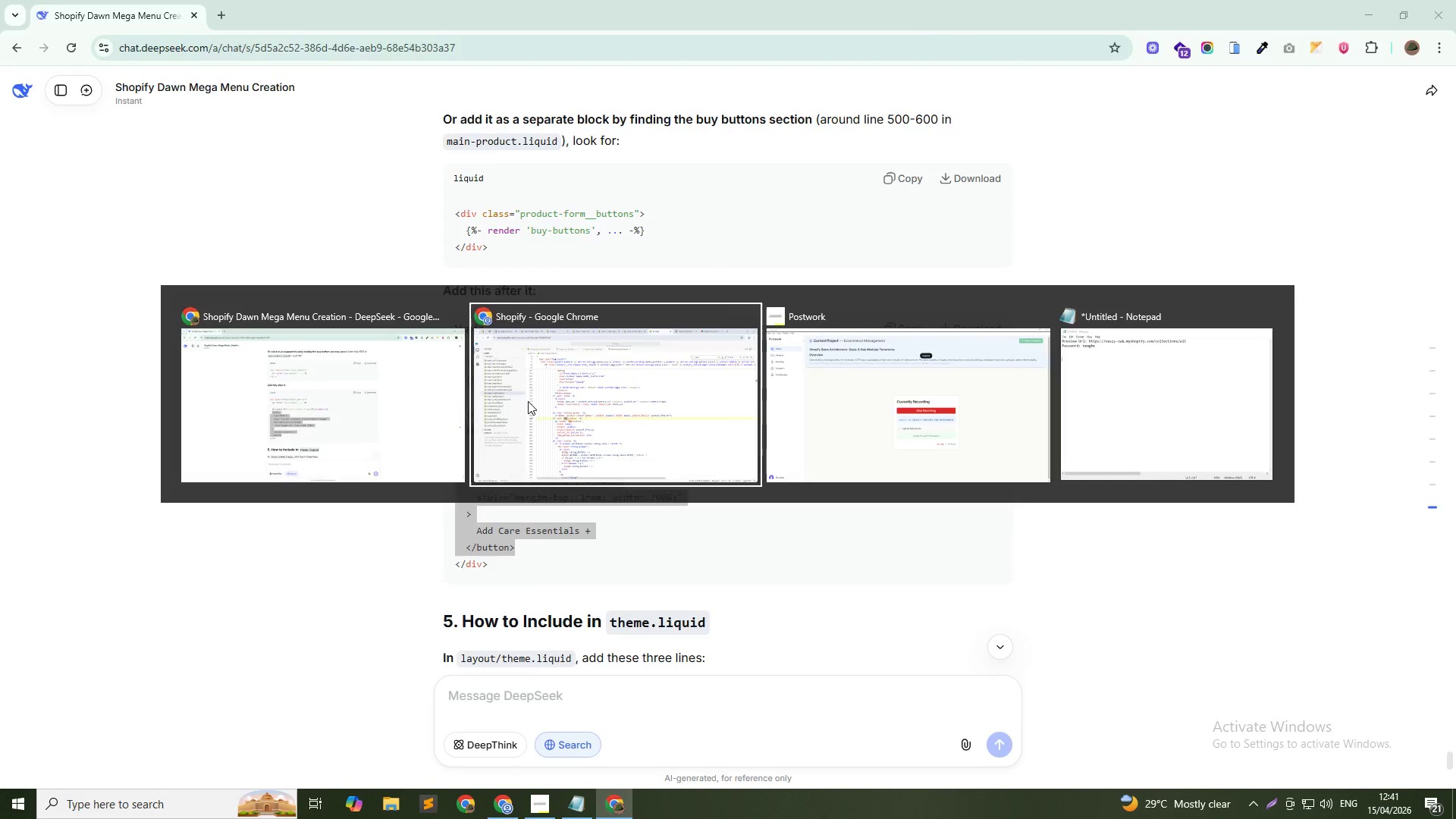 
key(Alt+Tab)
 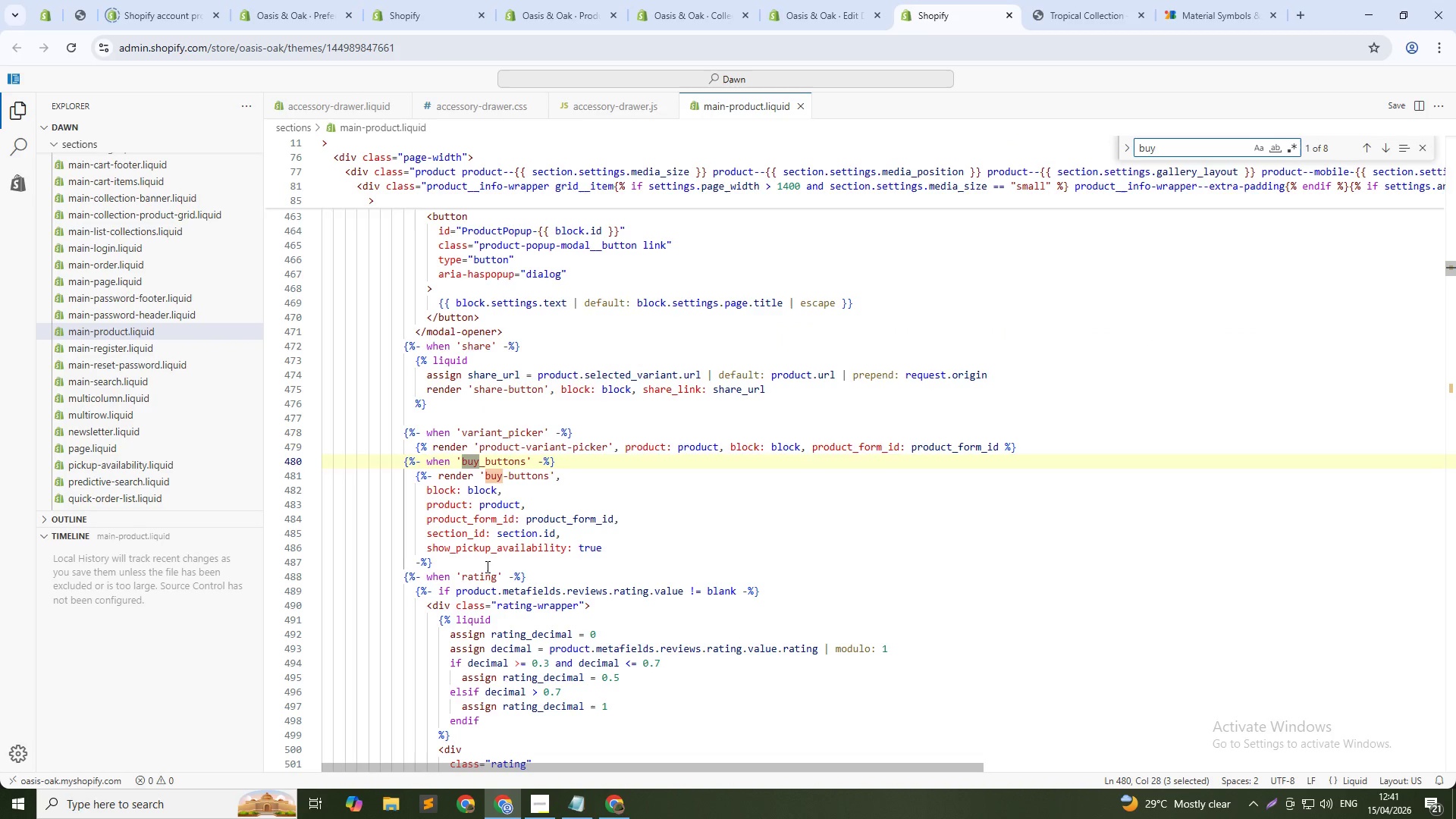 
key(Alt+AltLeft)
 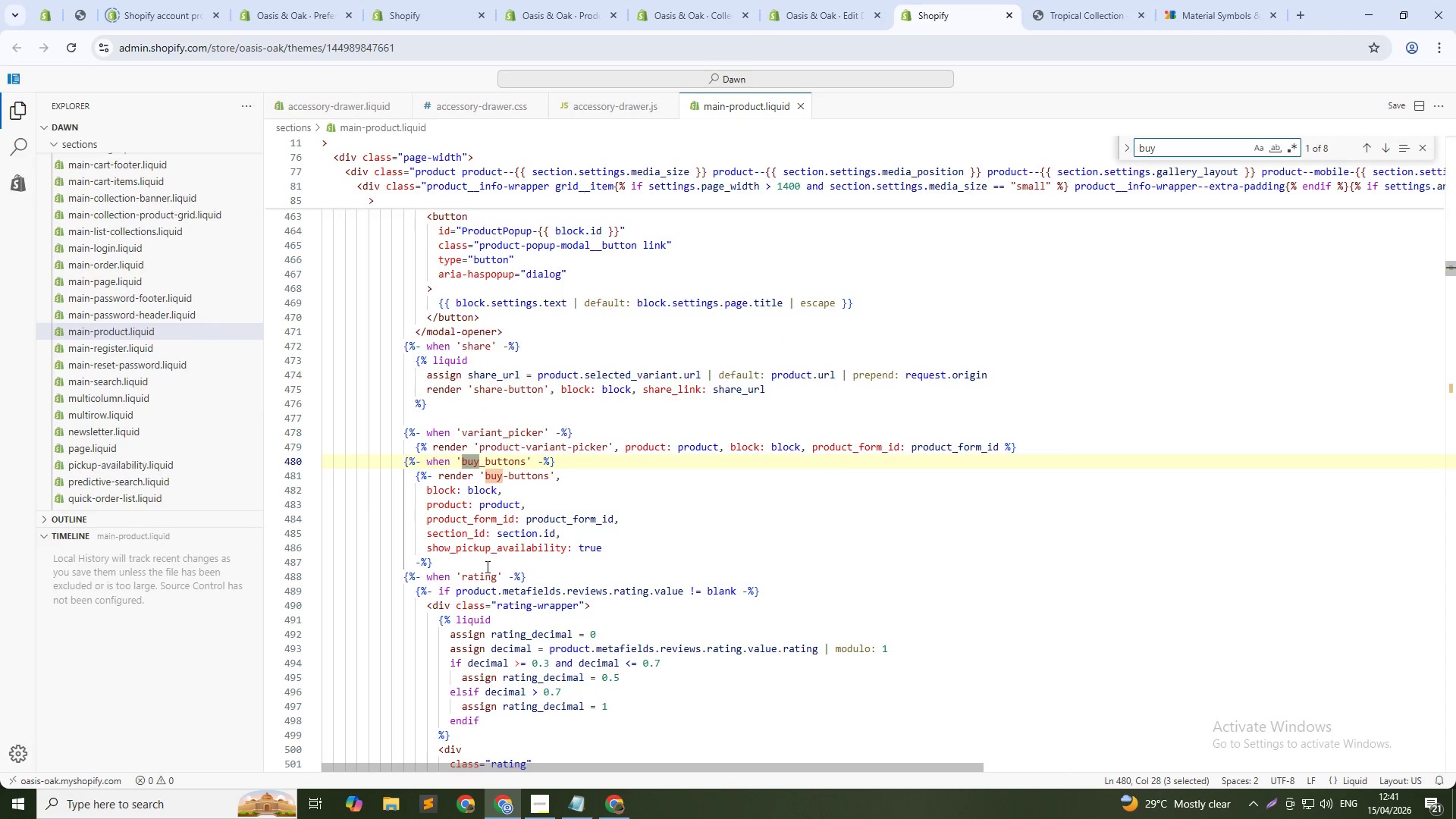 
key(Alt+Tab)
 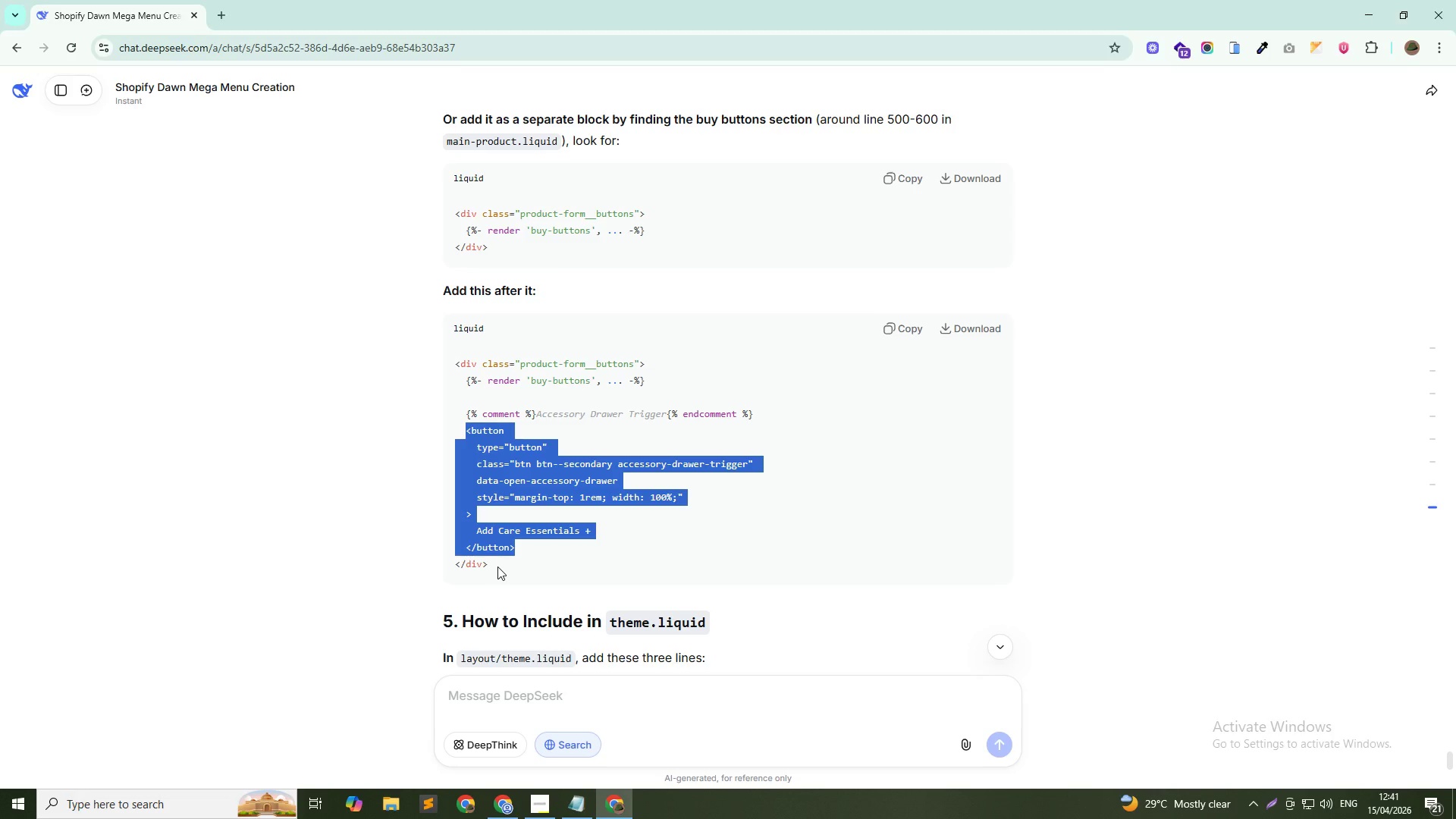 
key(Alt+AltLeft)
 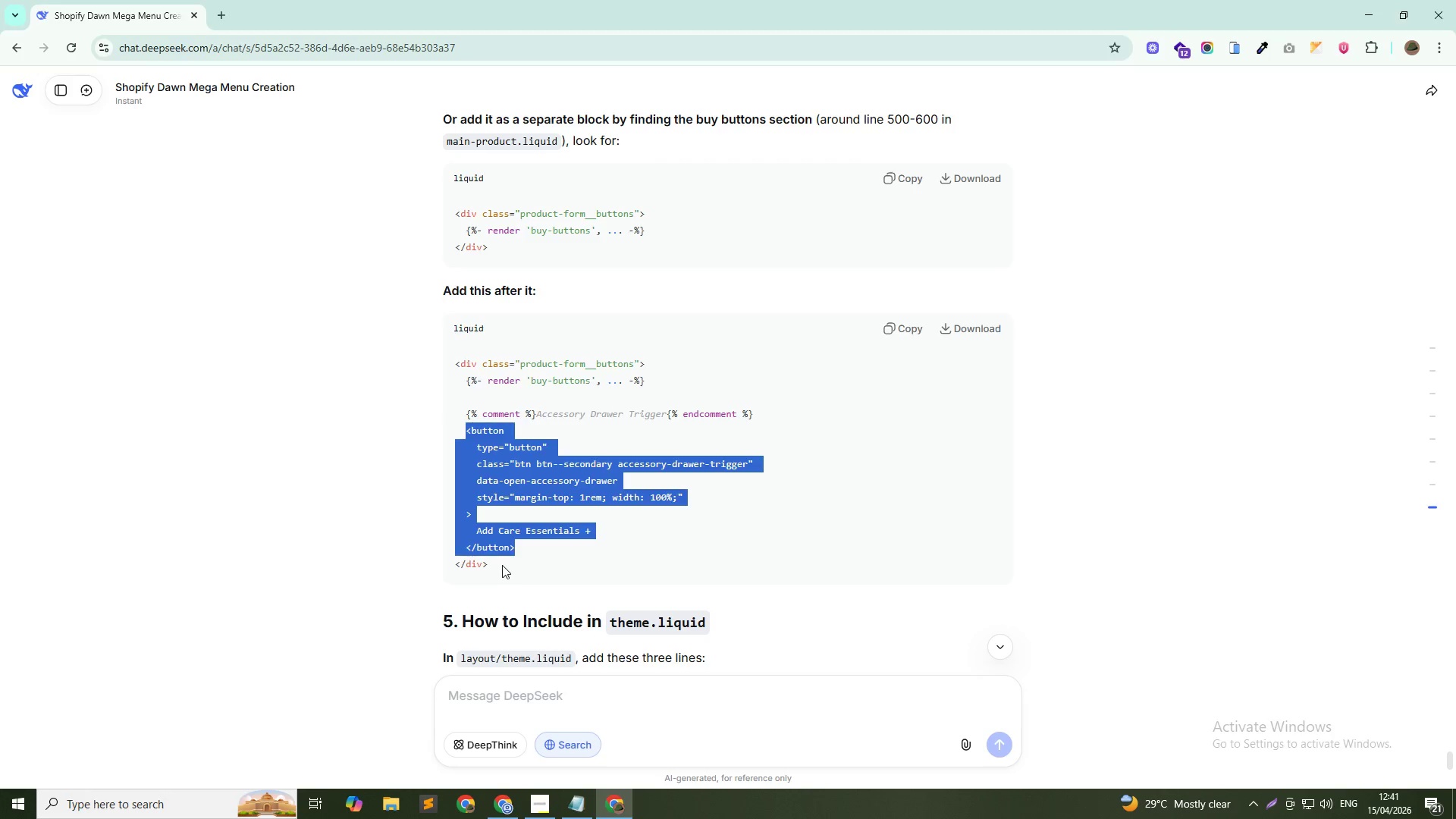 
key(Alt+Tab)
 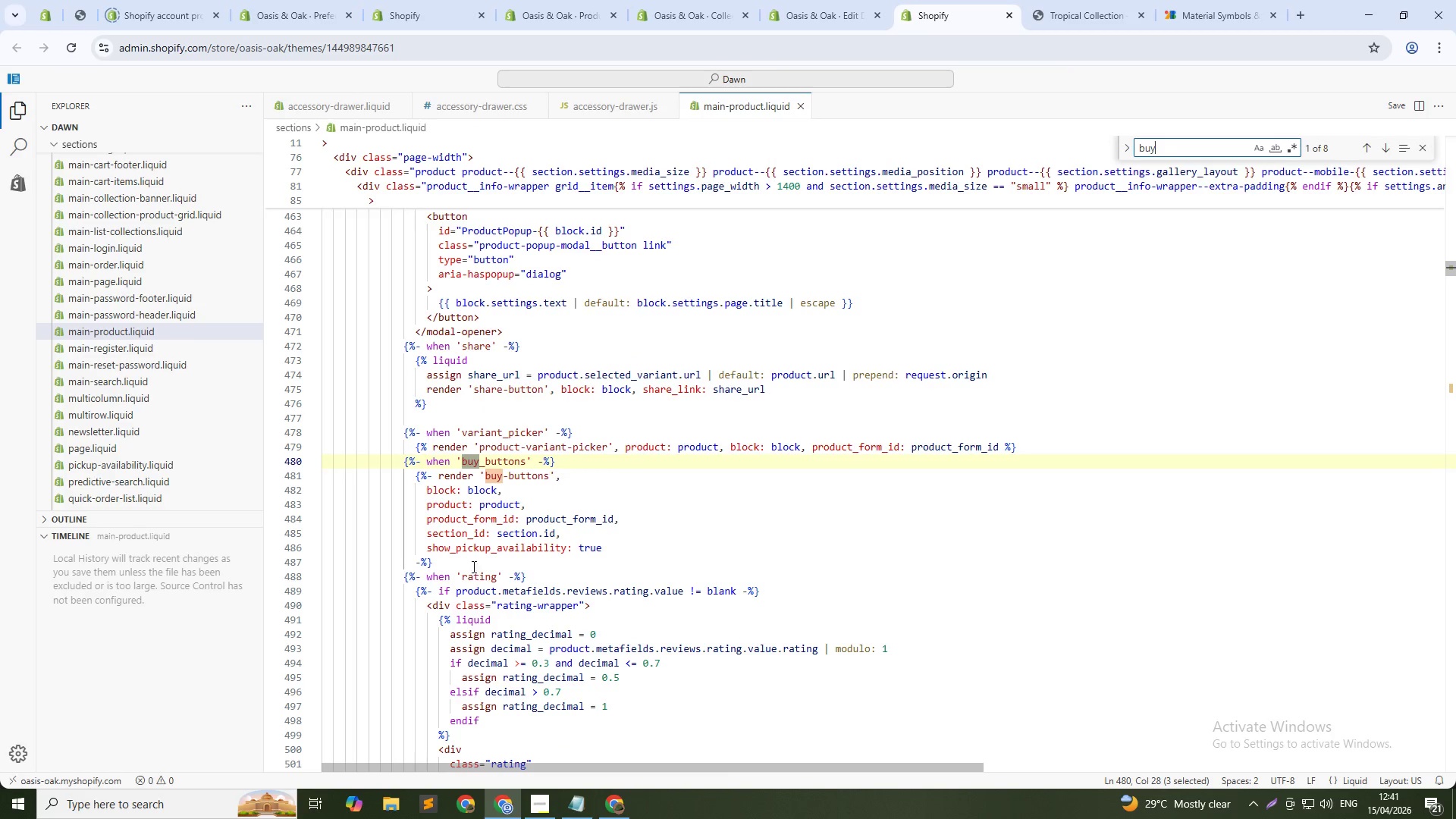 
left_click([472, 562])
 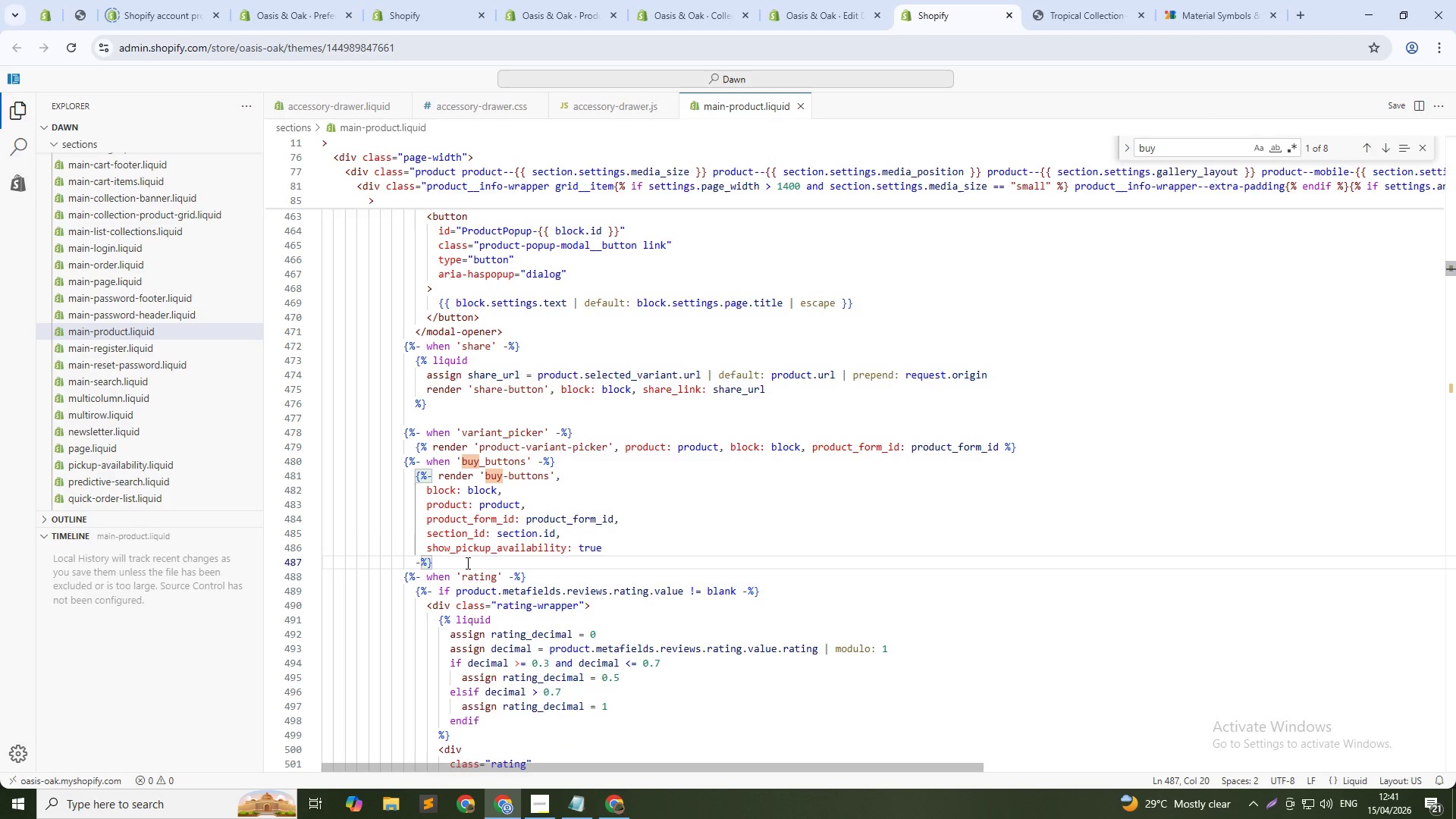 
key(NumpadEnter)
 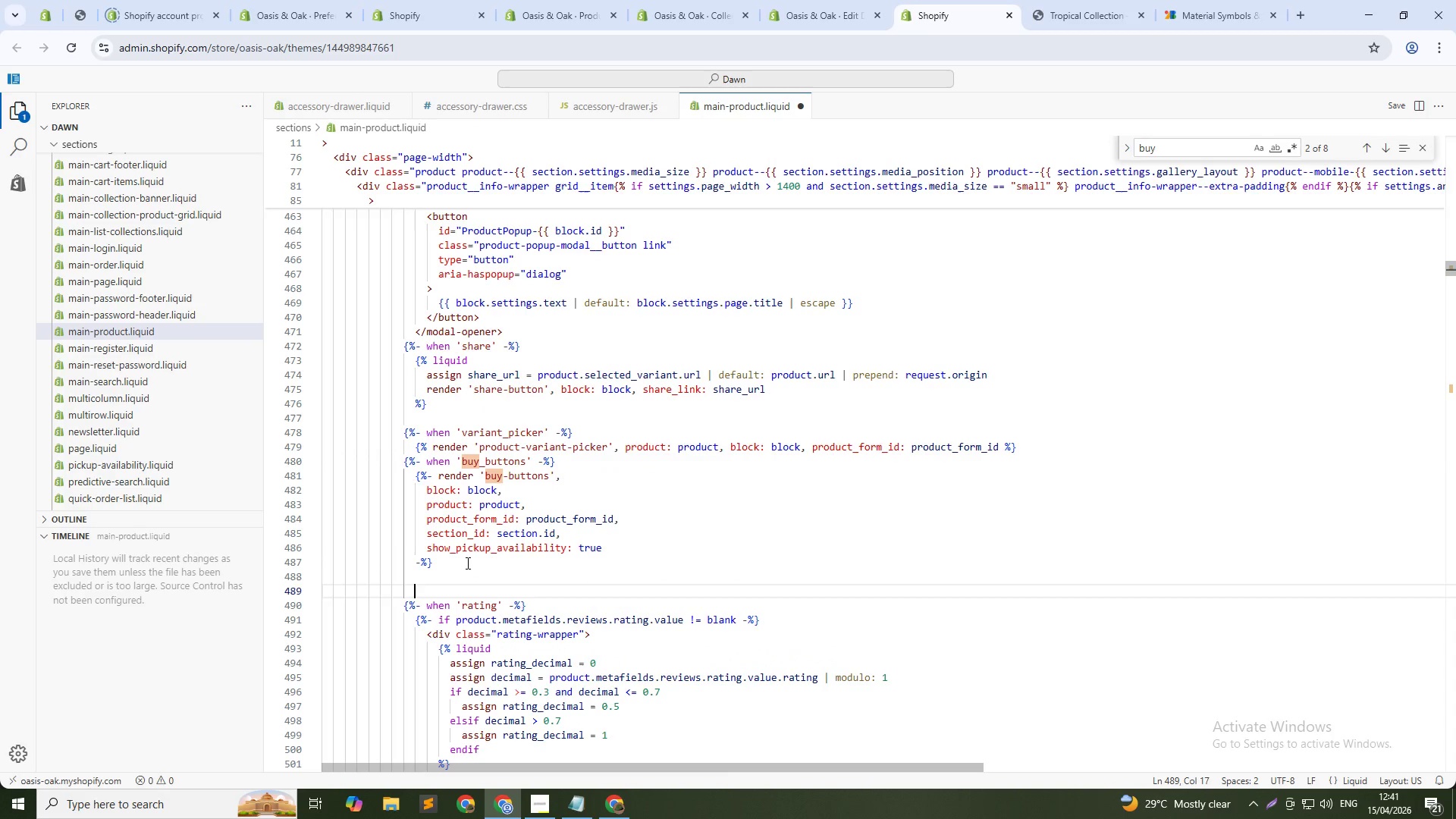 
key(NumpadEnter)
 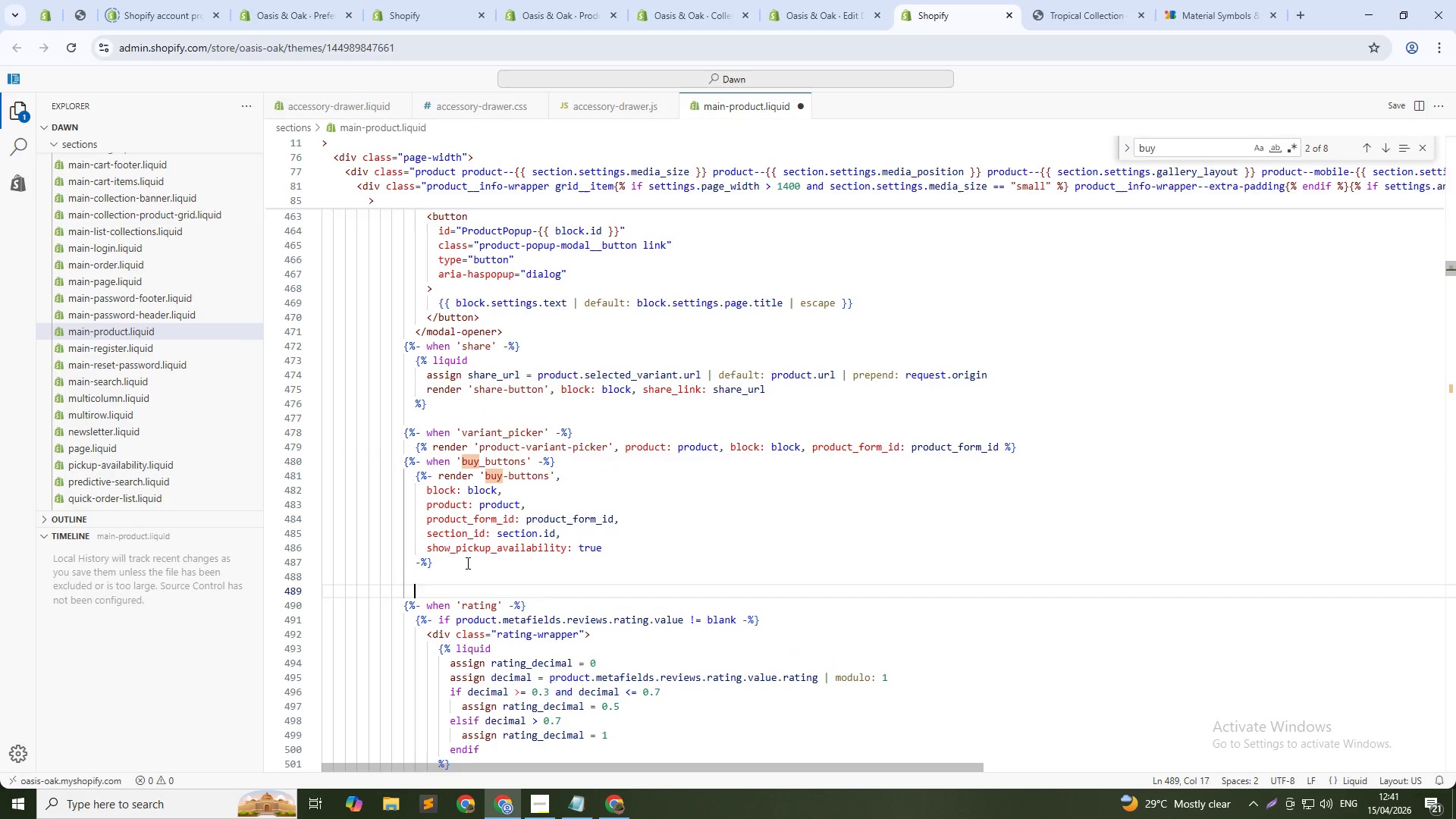 
key(Control+V)
 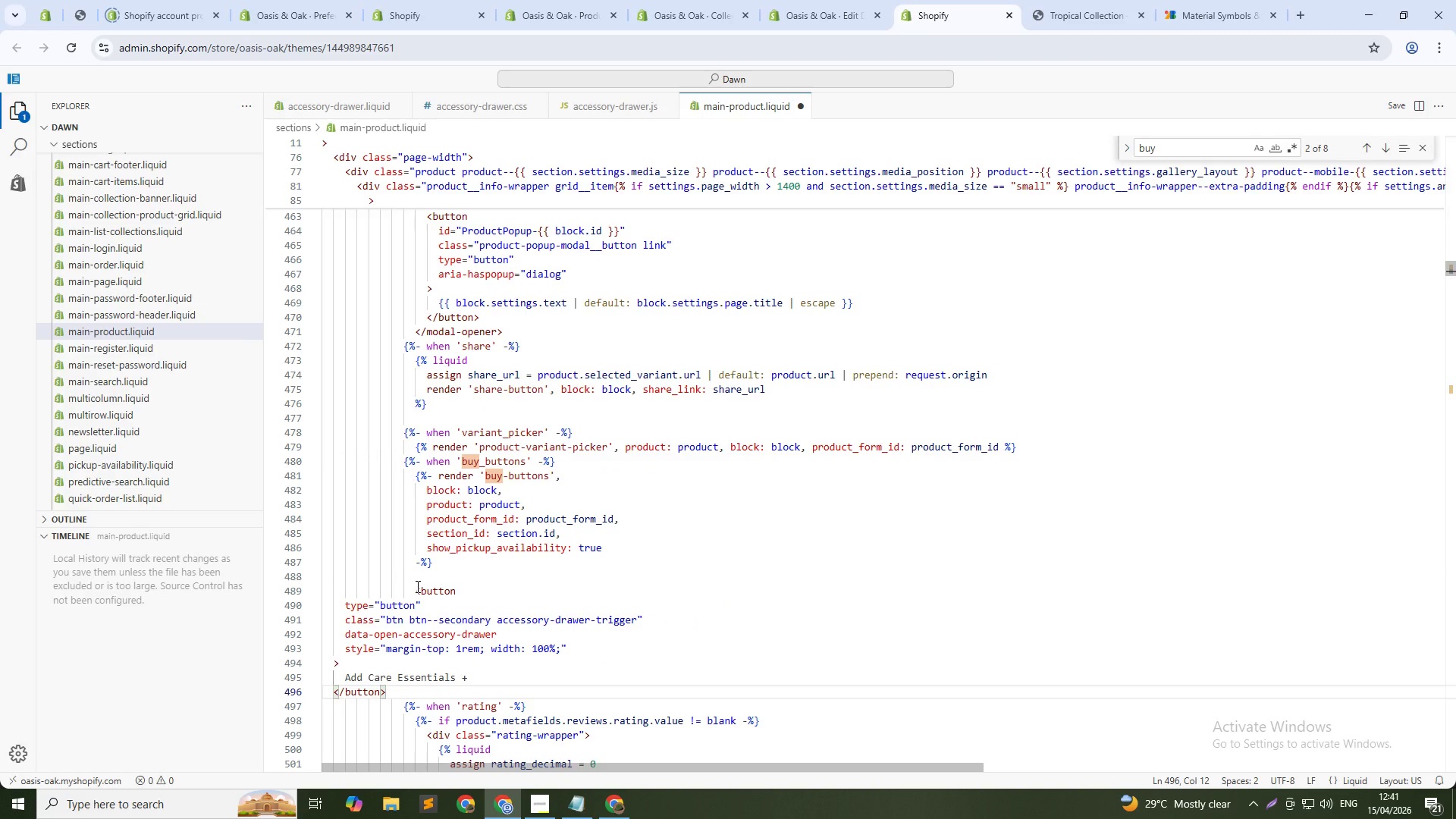 
left_click_drag(start_coordinate=[417, 588], to_coordinate=[480, 689])
 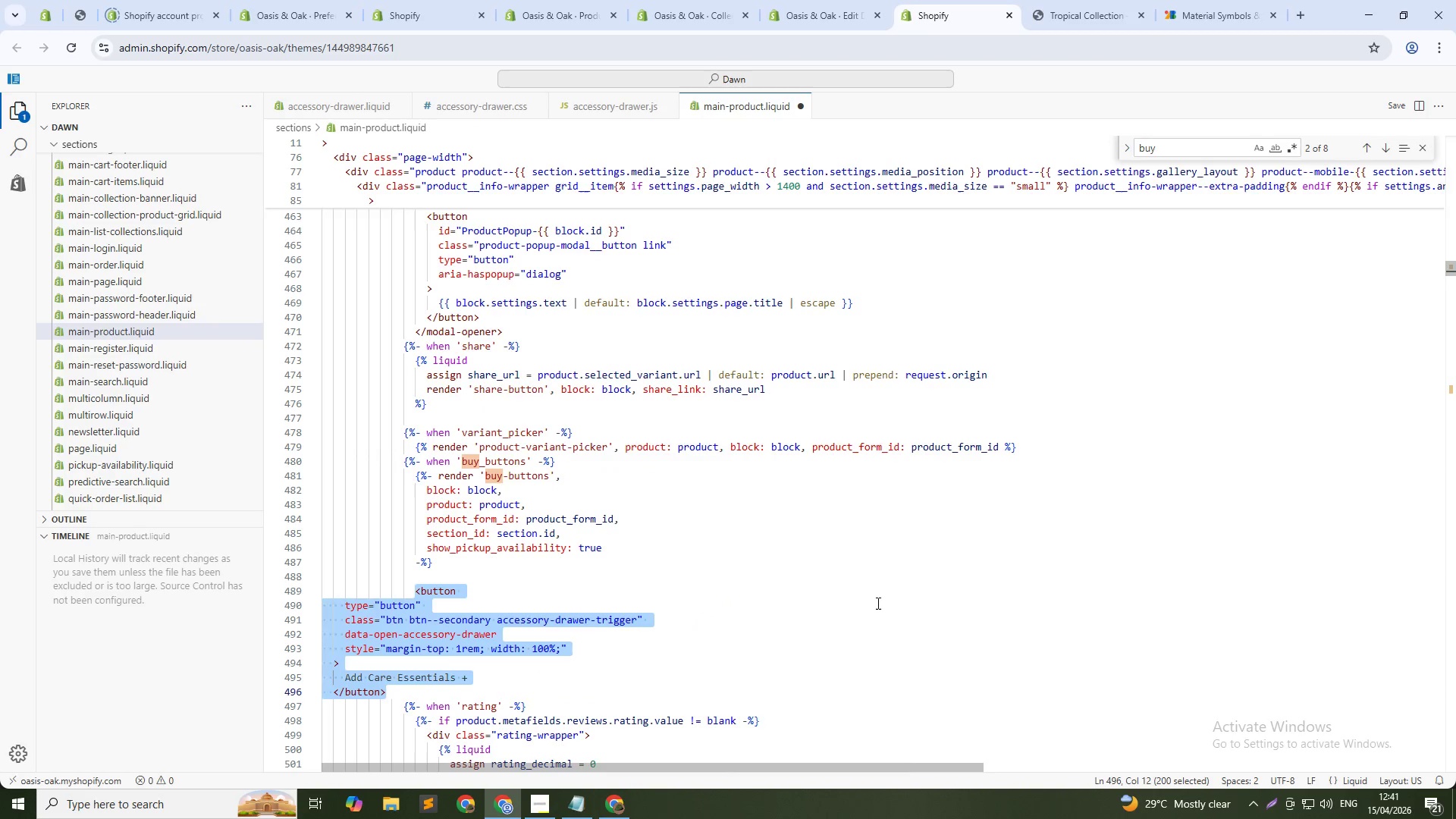 
right_click([877, 603])
 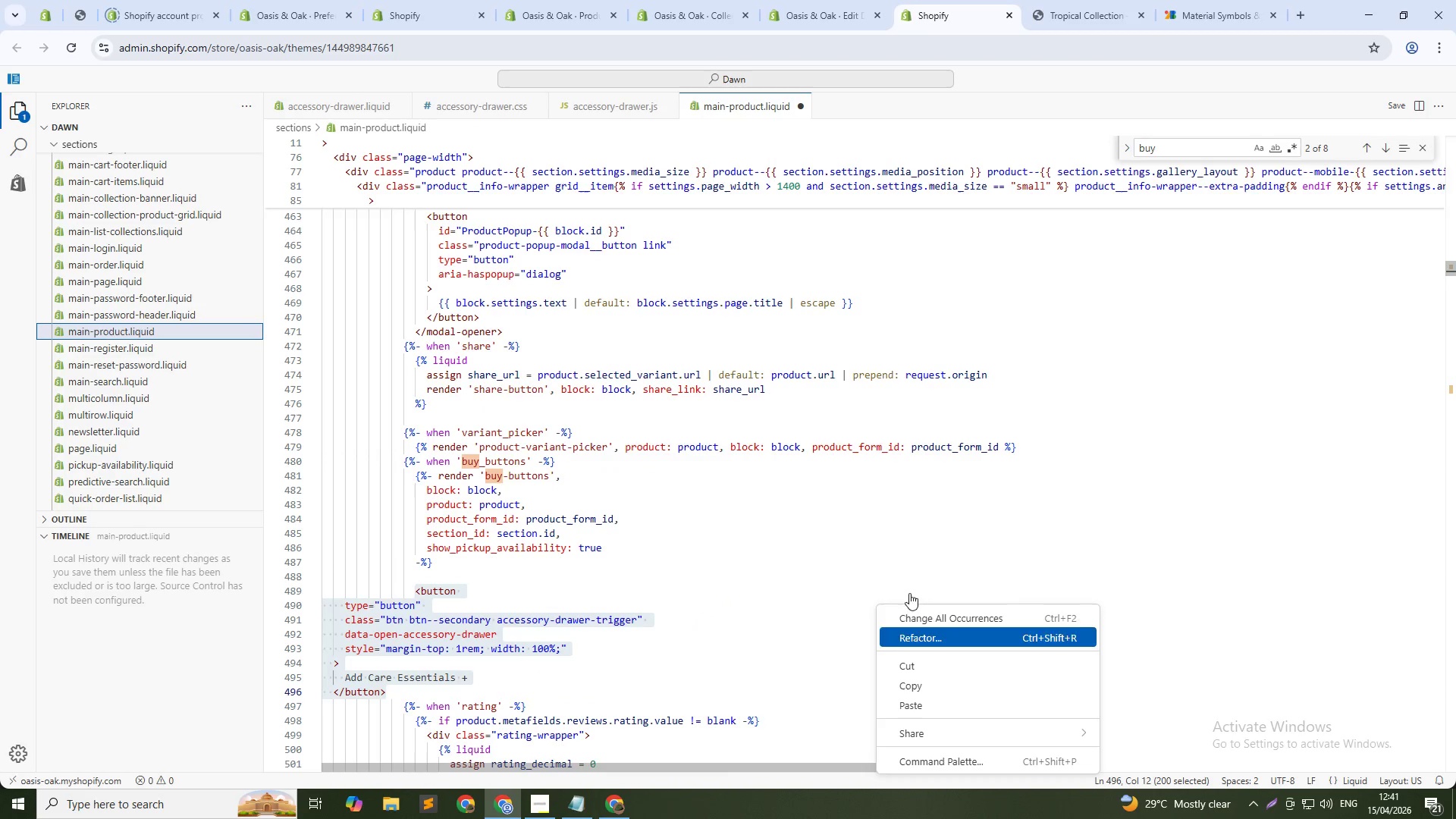 
left_click([893, 547])
 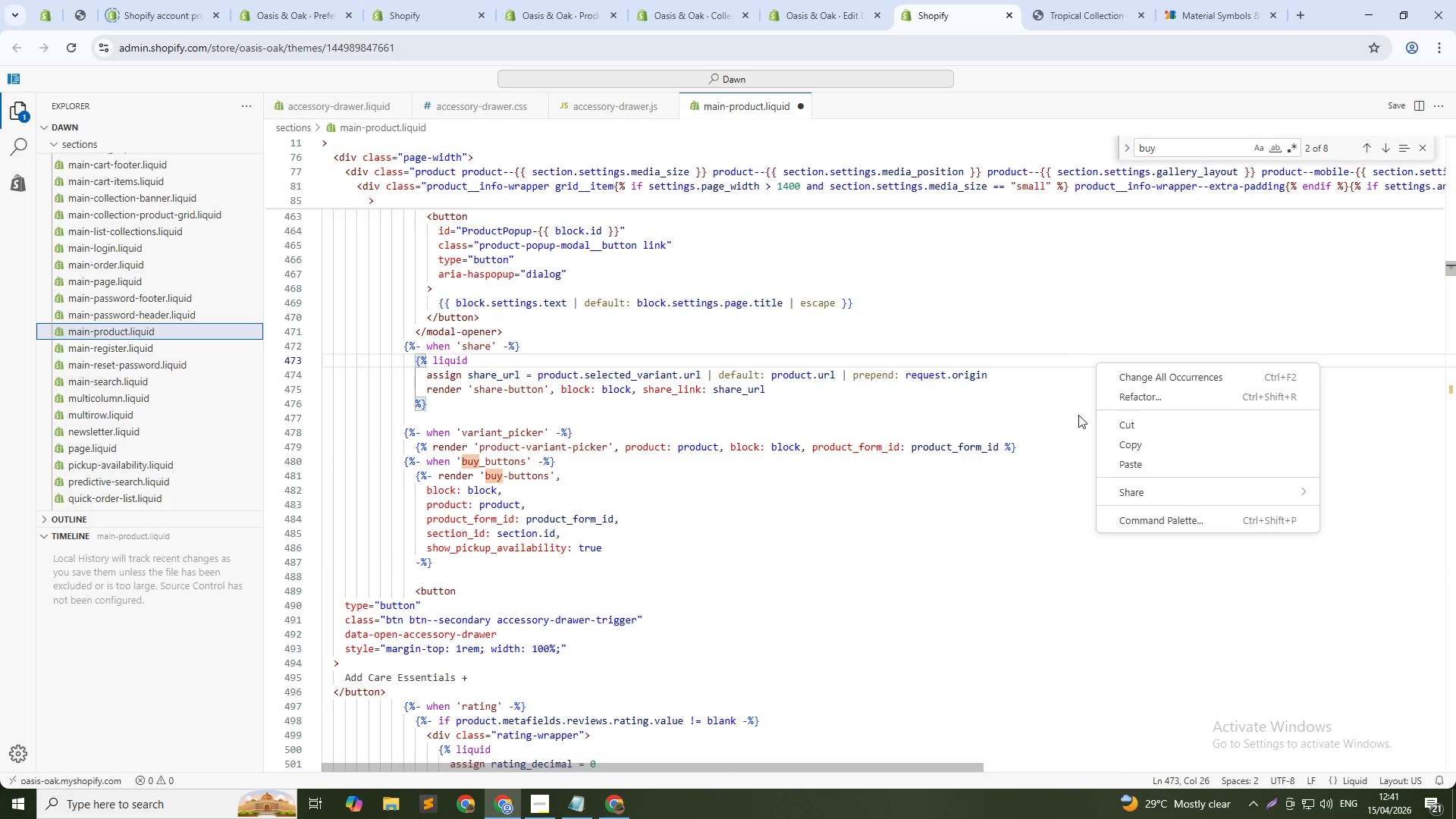 
left_click_drag(start_coordinate=[1081, 433], to_coordinate=[1072, 434])
 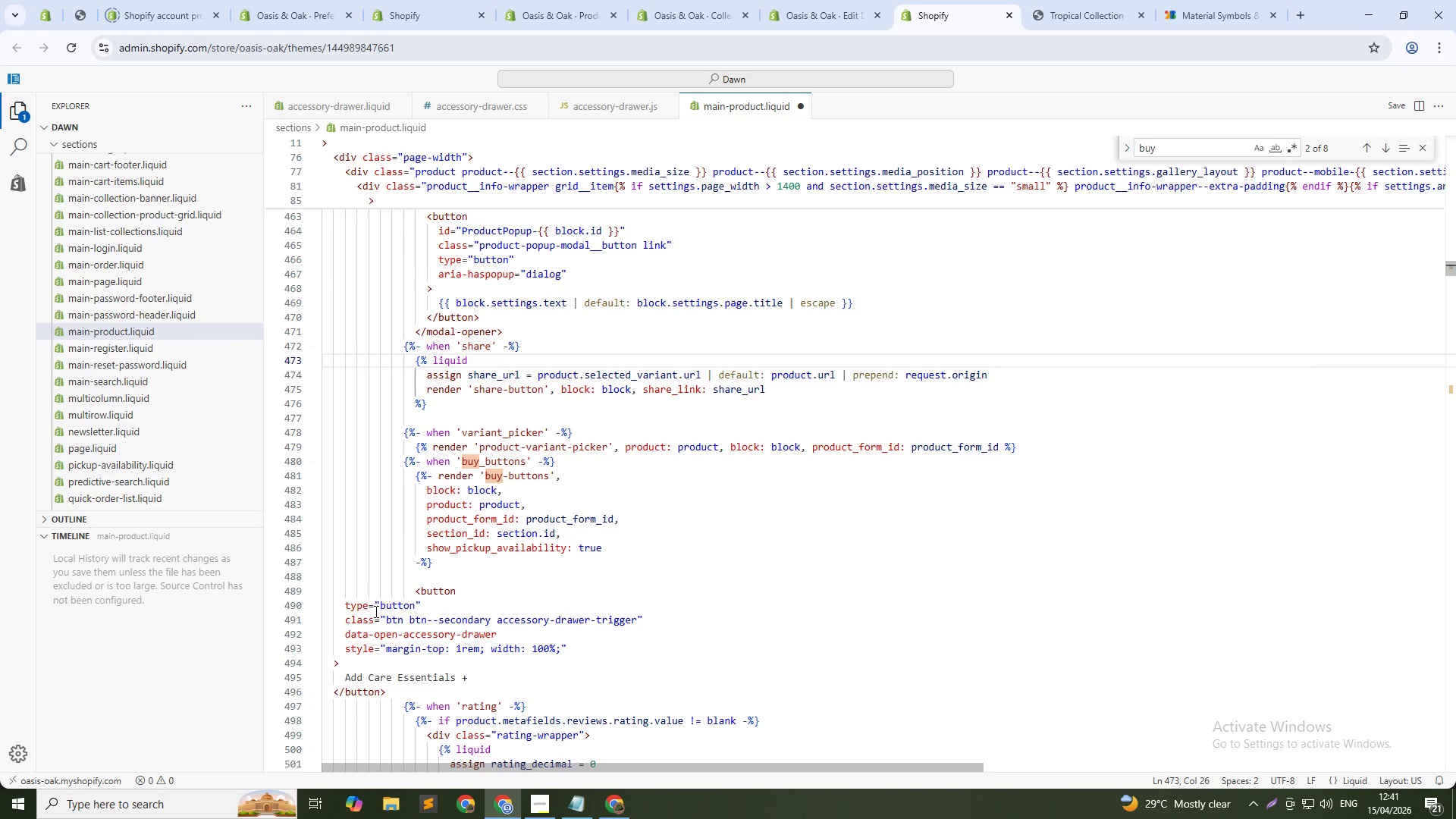 
left_click_drag(start_coordinate=[378, 609], to_coordinate=[422, 697])
 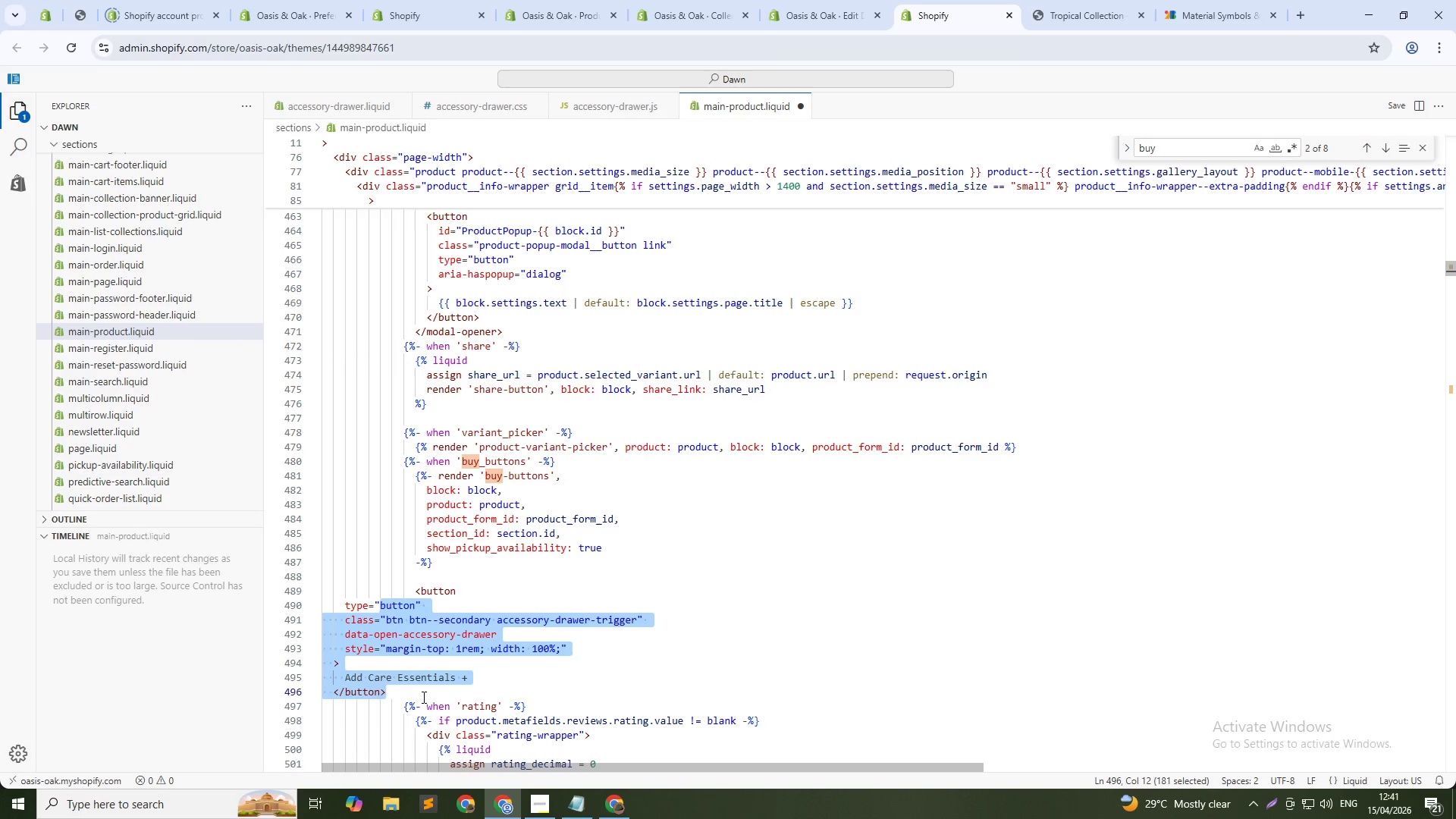 
key(Tab)
 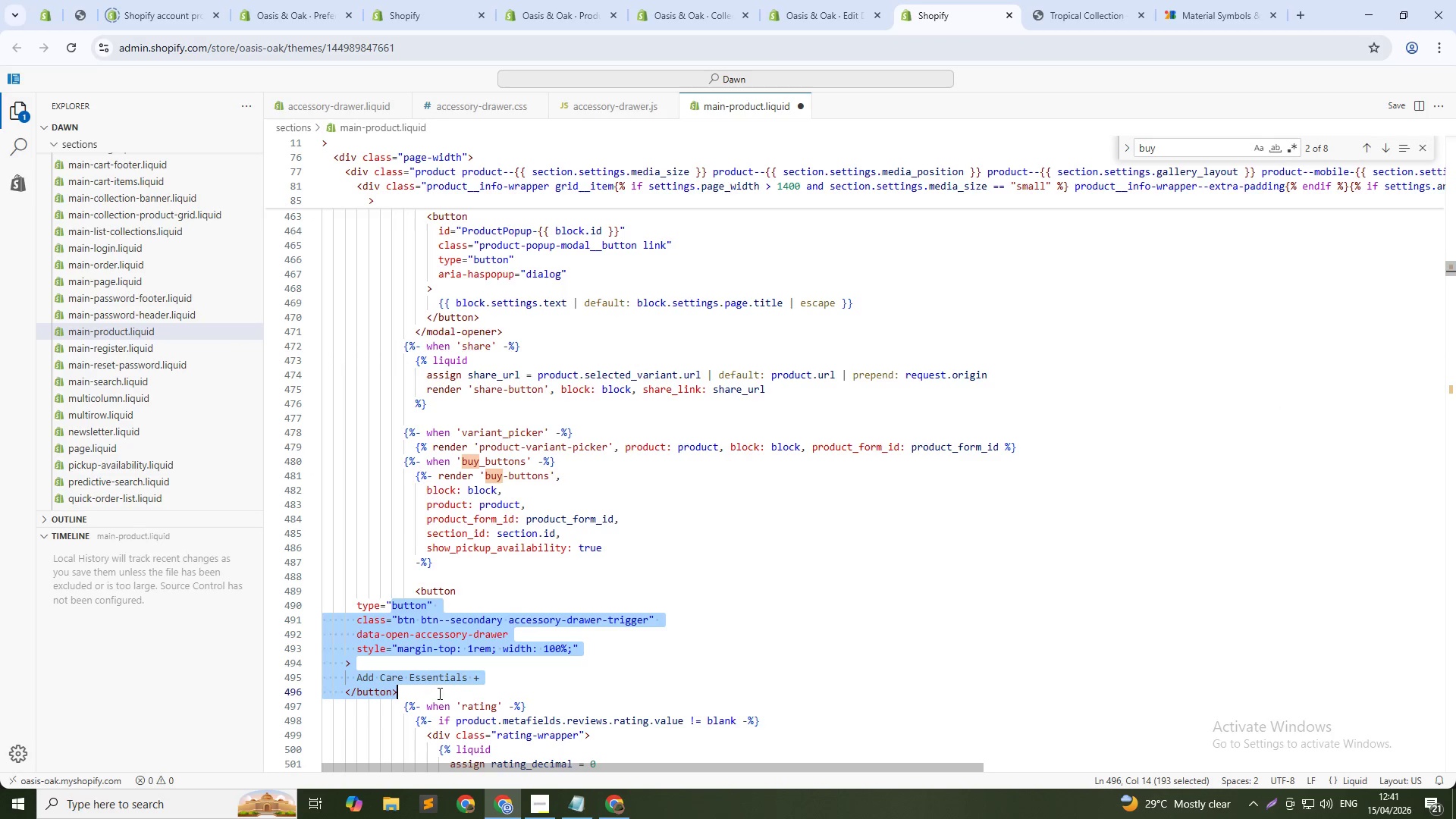 
key(Tab)
 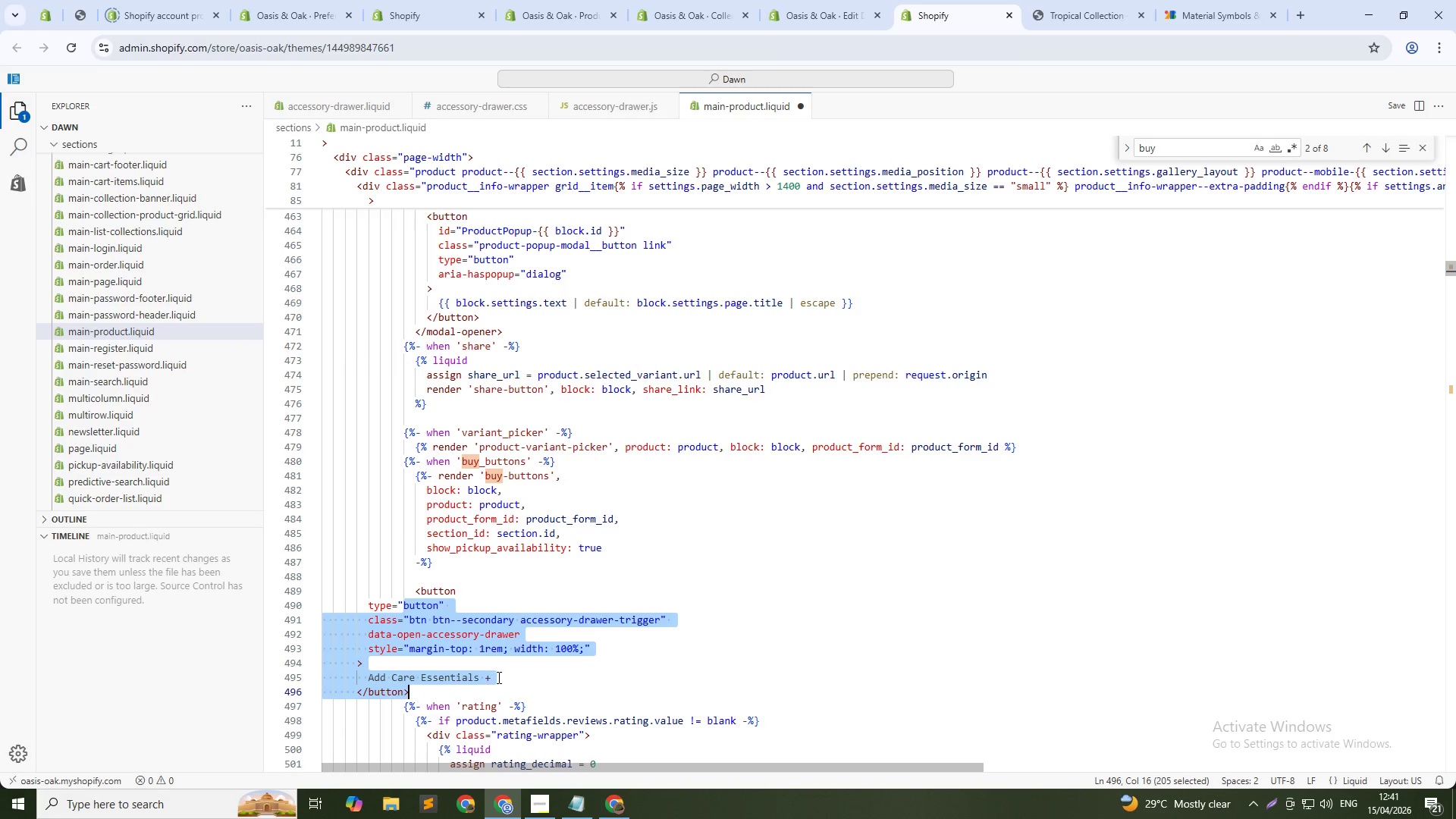 
key(Tab)
 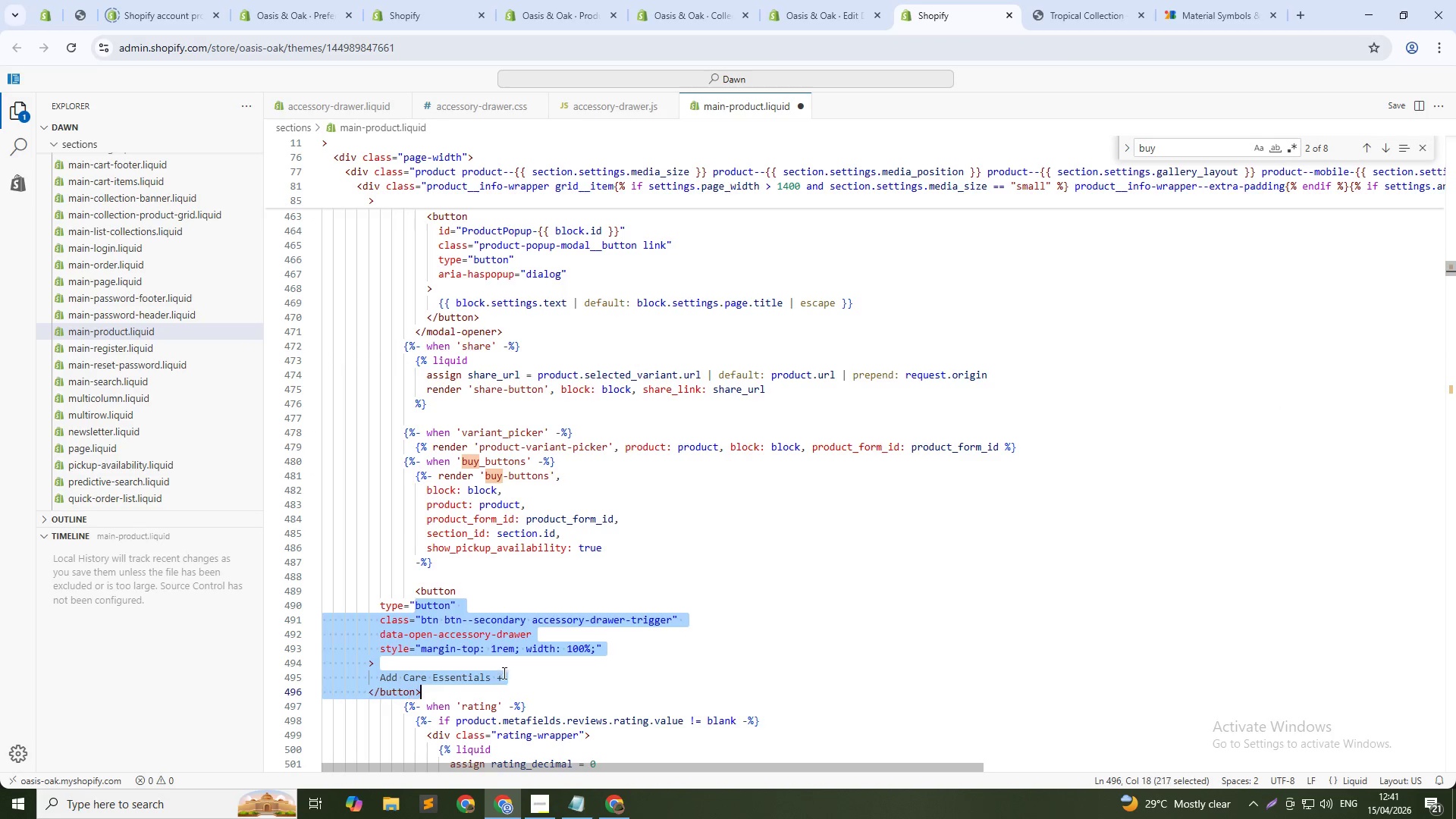 
key(Tab)
 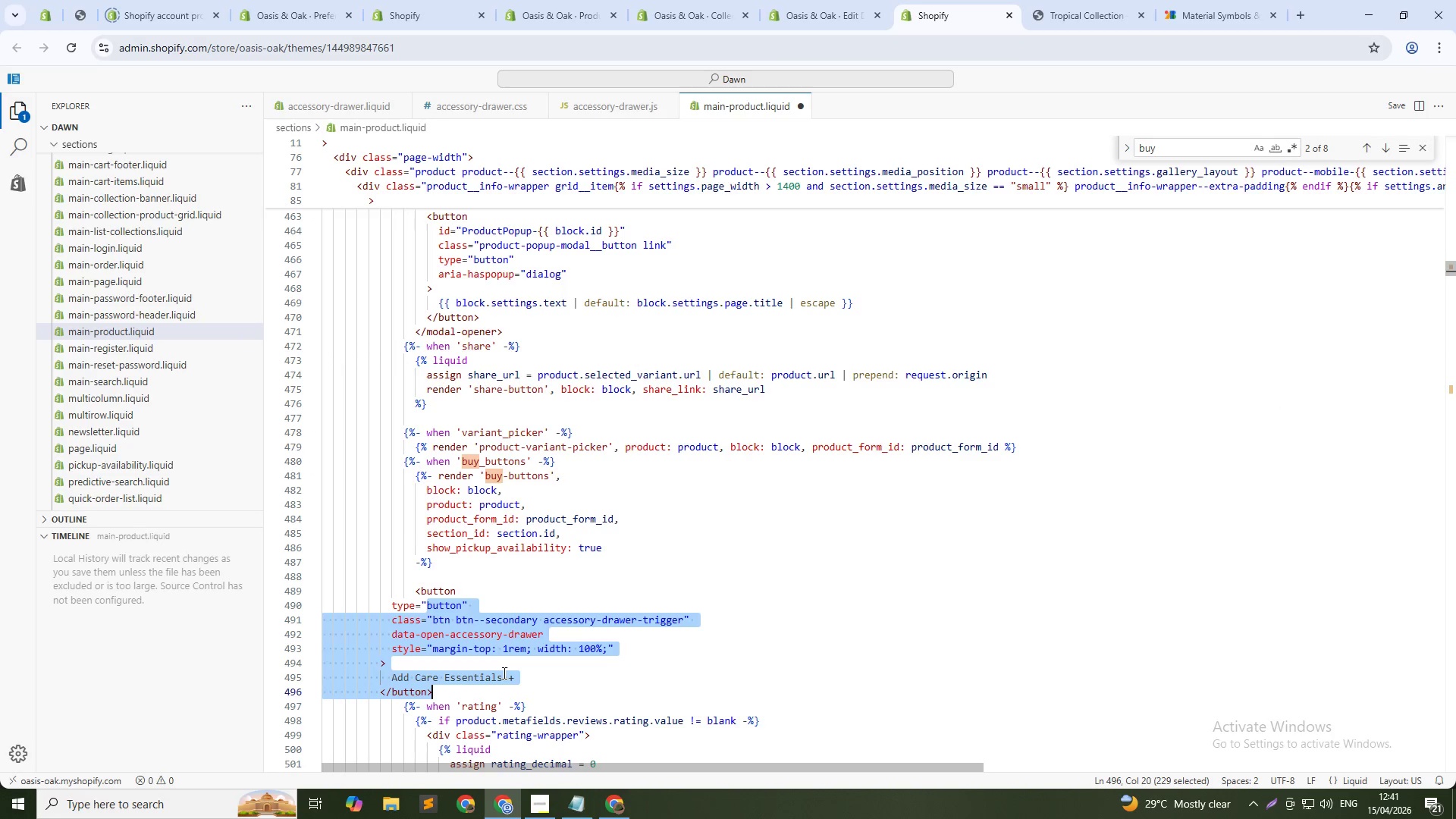 
key(Tab)
 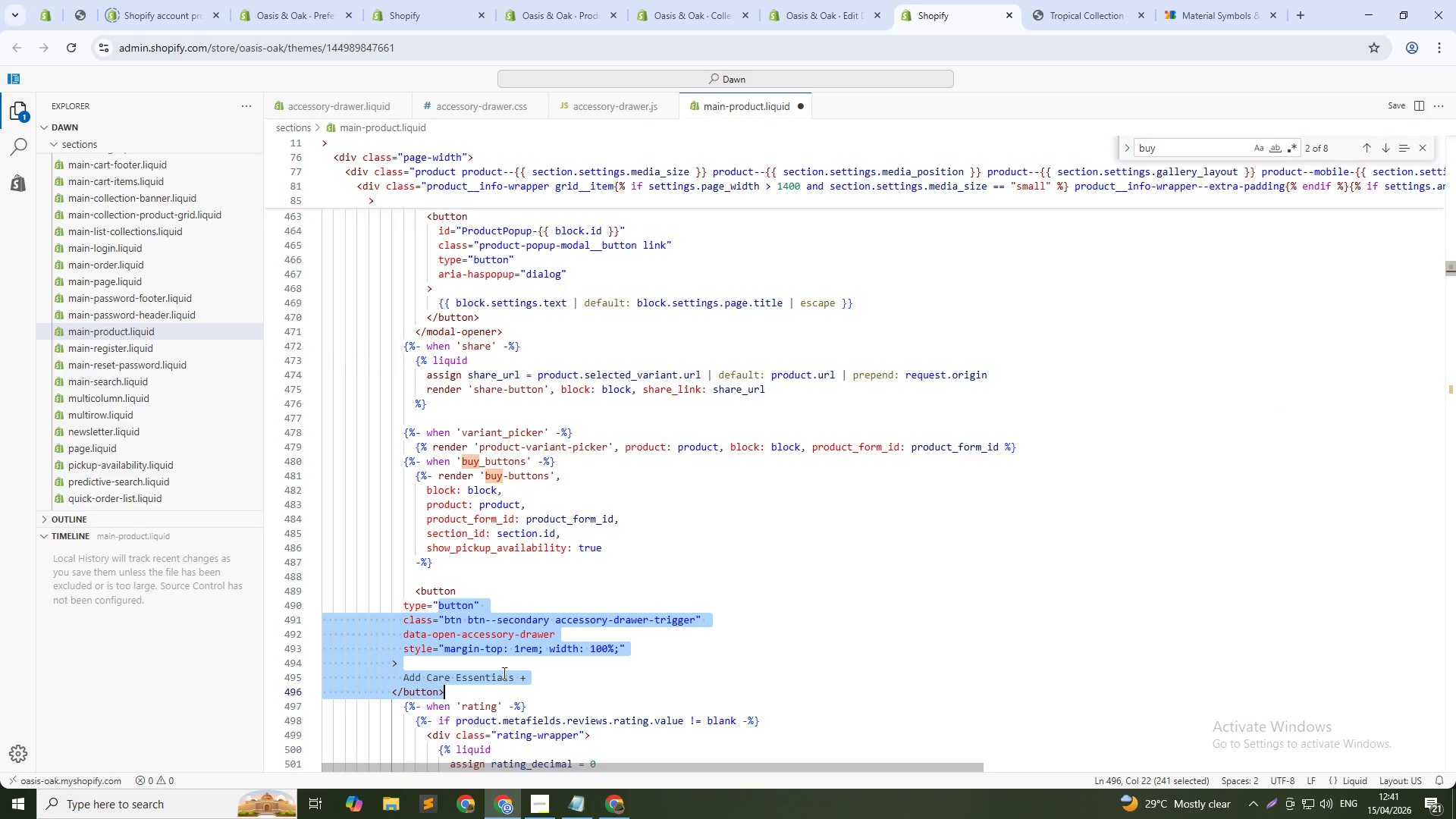 
key(Tab)
 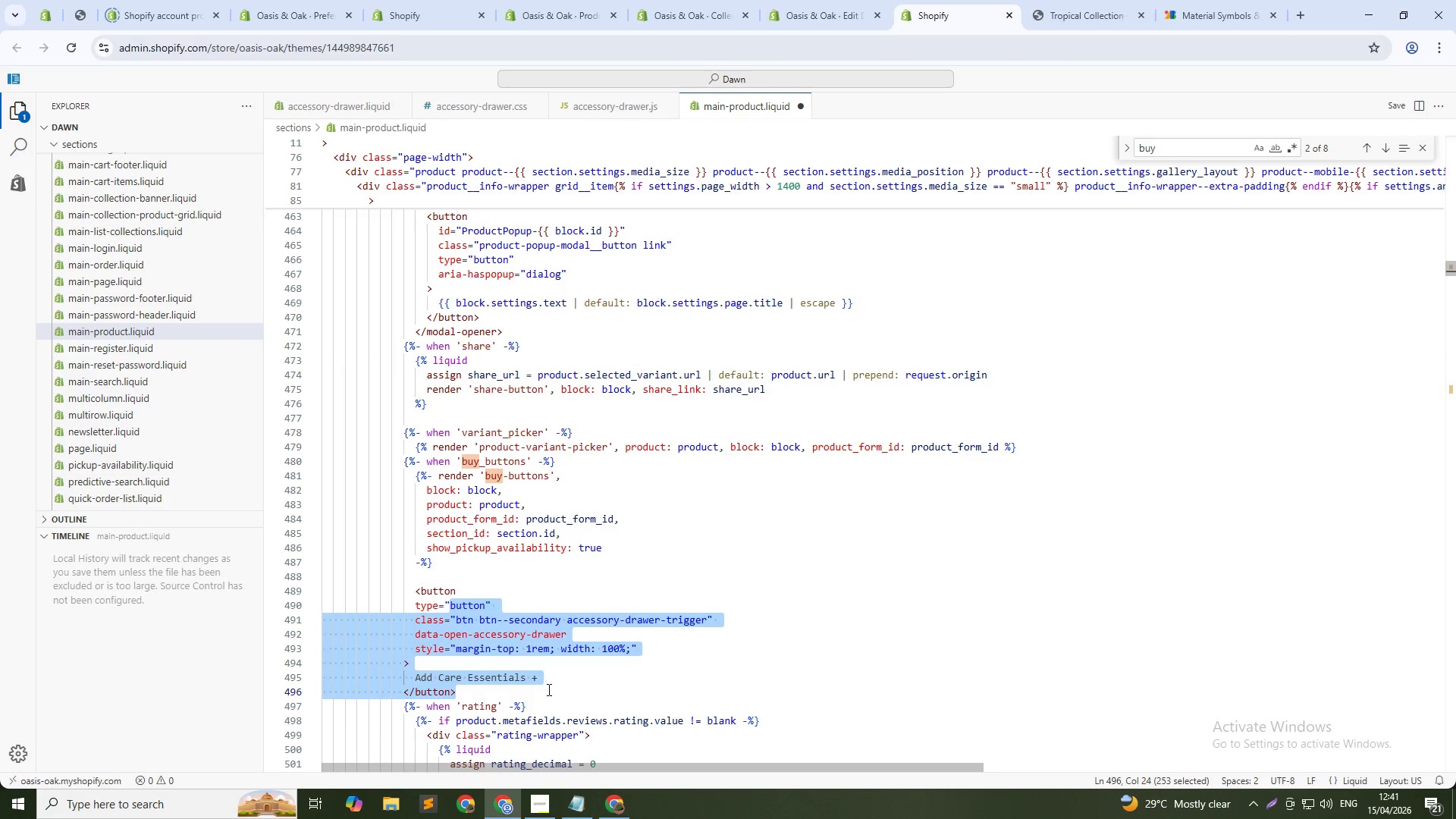 
left_click([590, 691])
 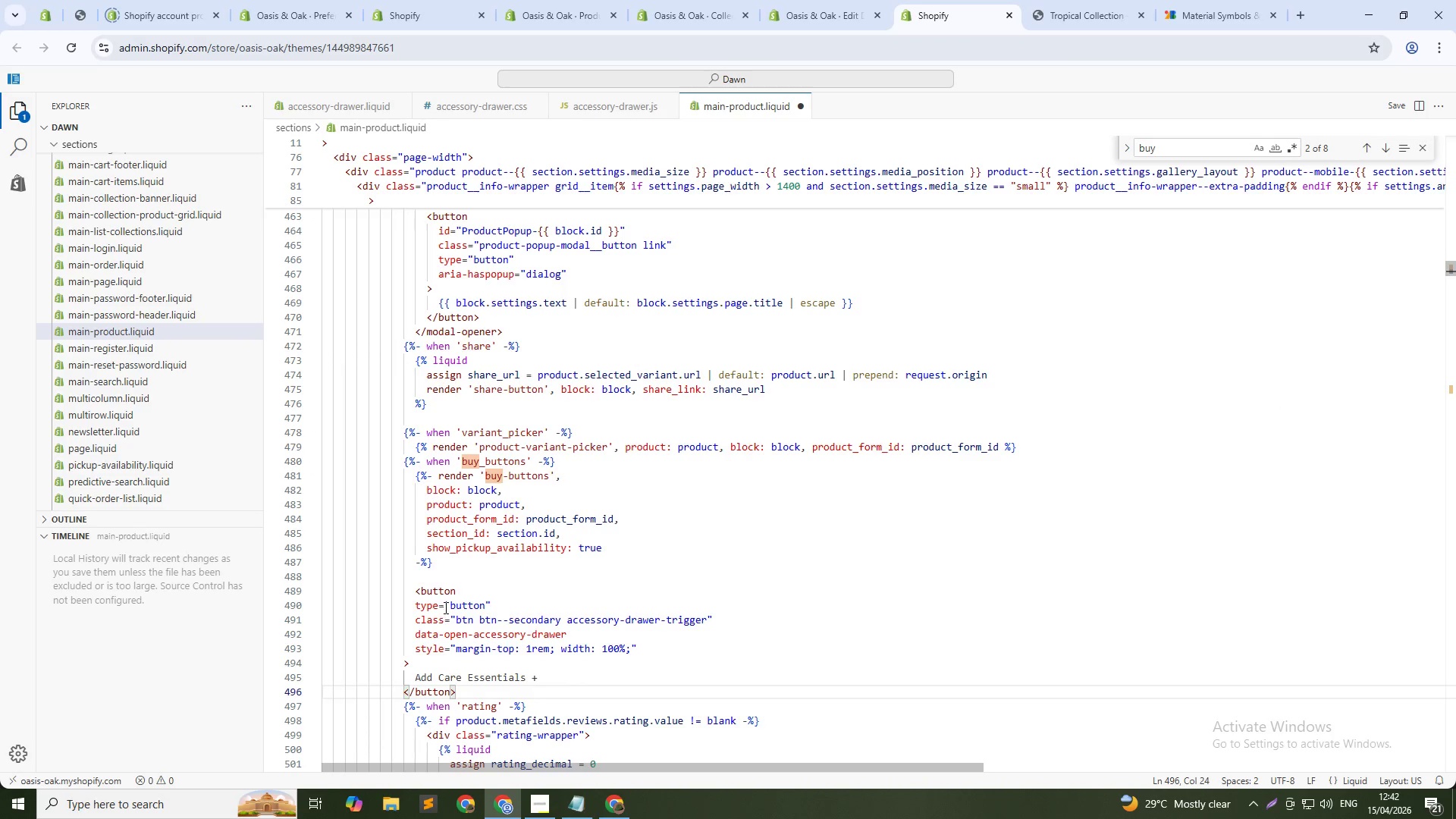 
left_click_drag(start_coordinate=[444, 607], to_coordinate=[467, 676])
 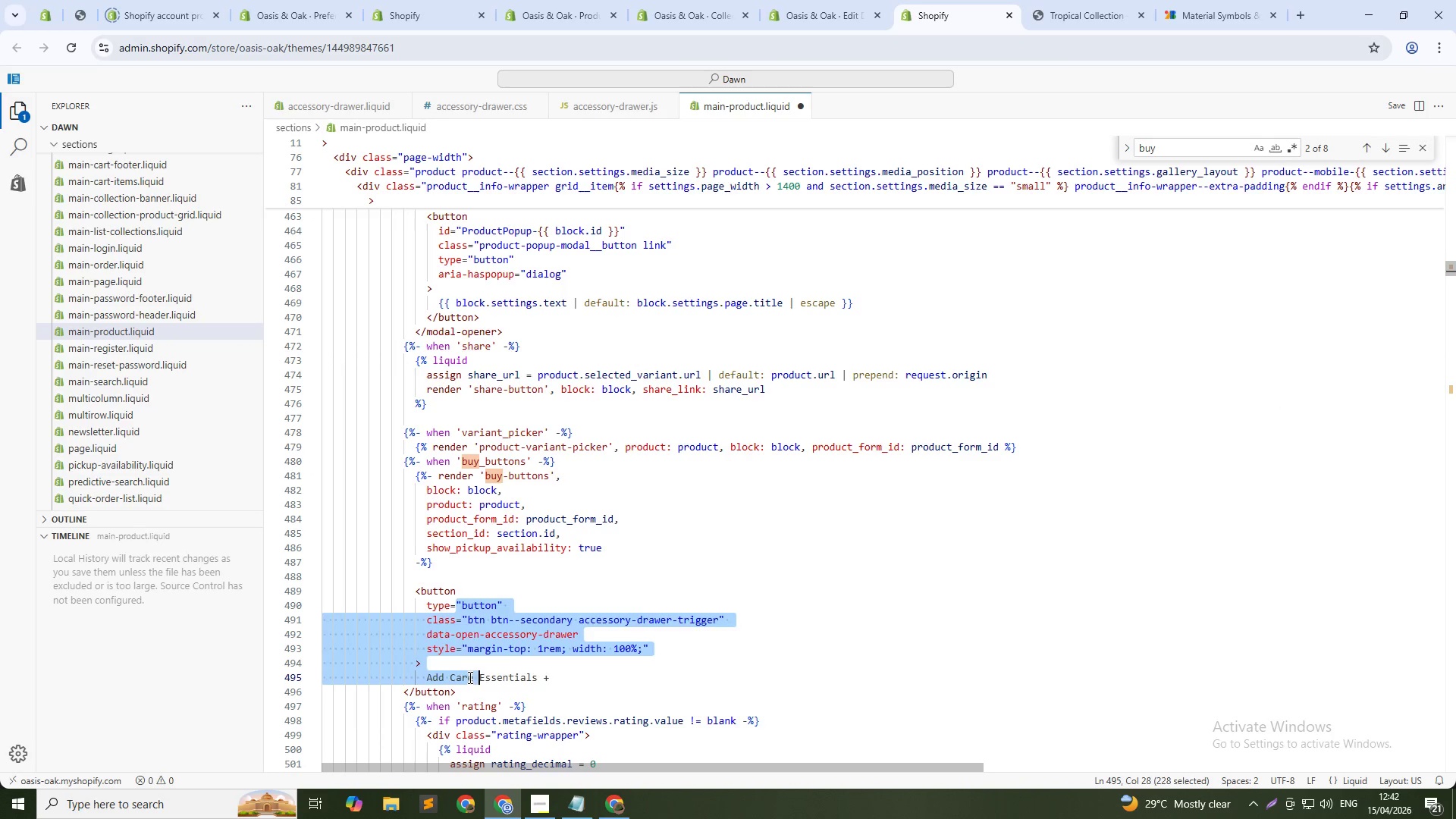 
key(Tab)
 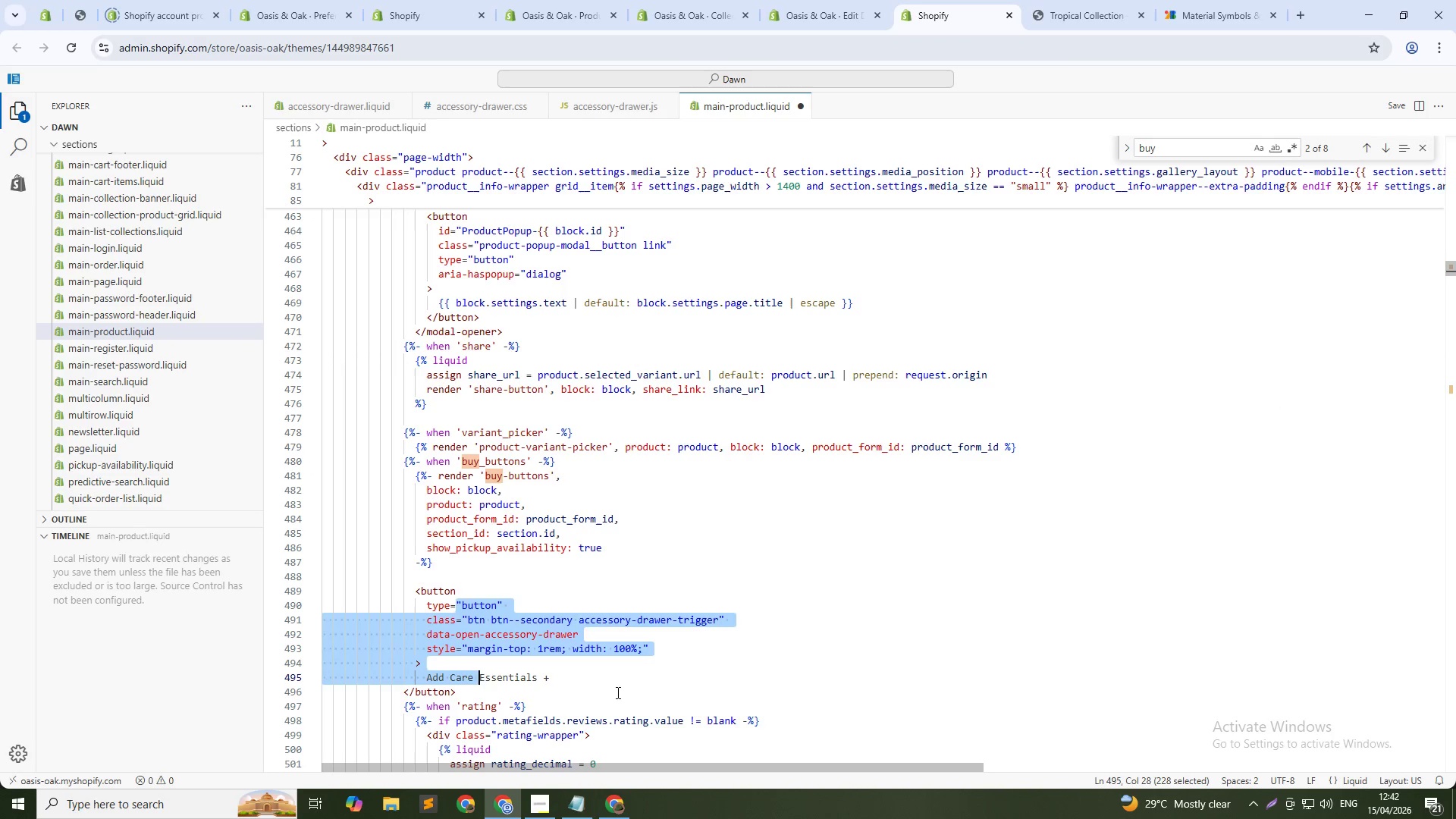 
left_click([616, 698])
 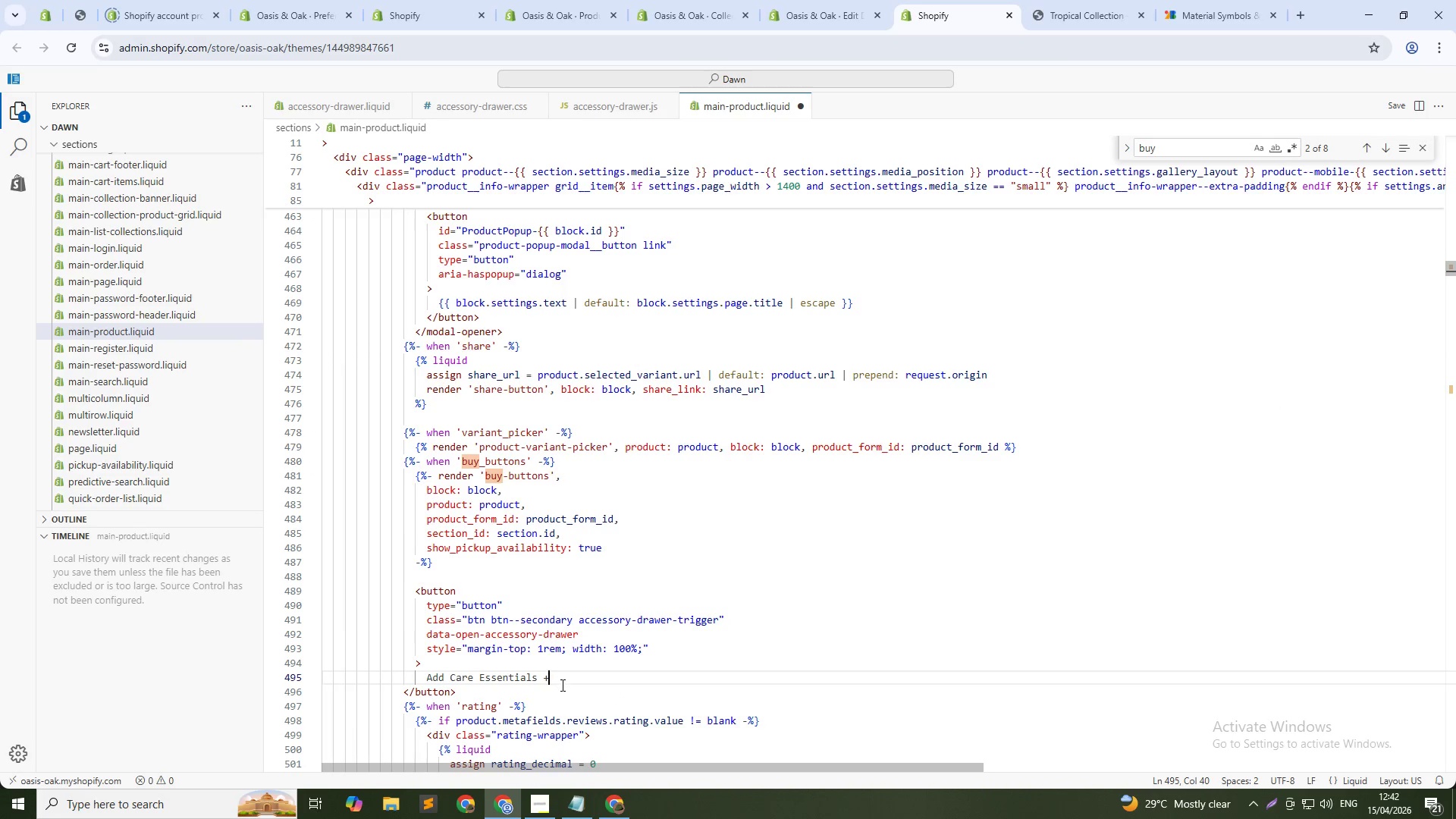 
key(Backspace)
 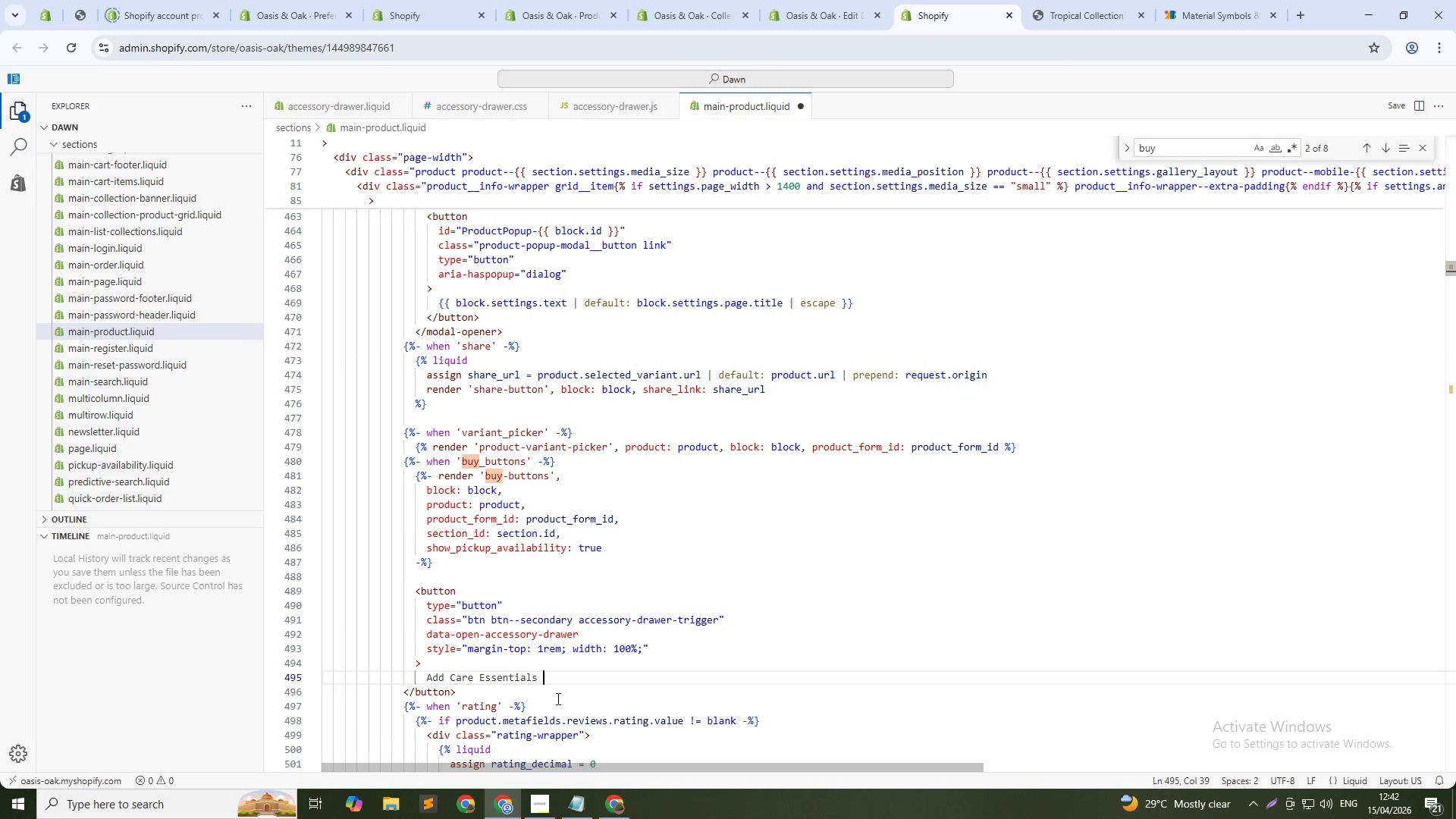 
key(Backspace)
 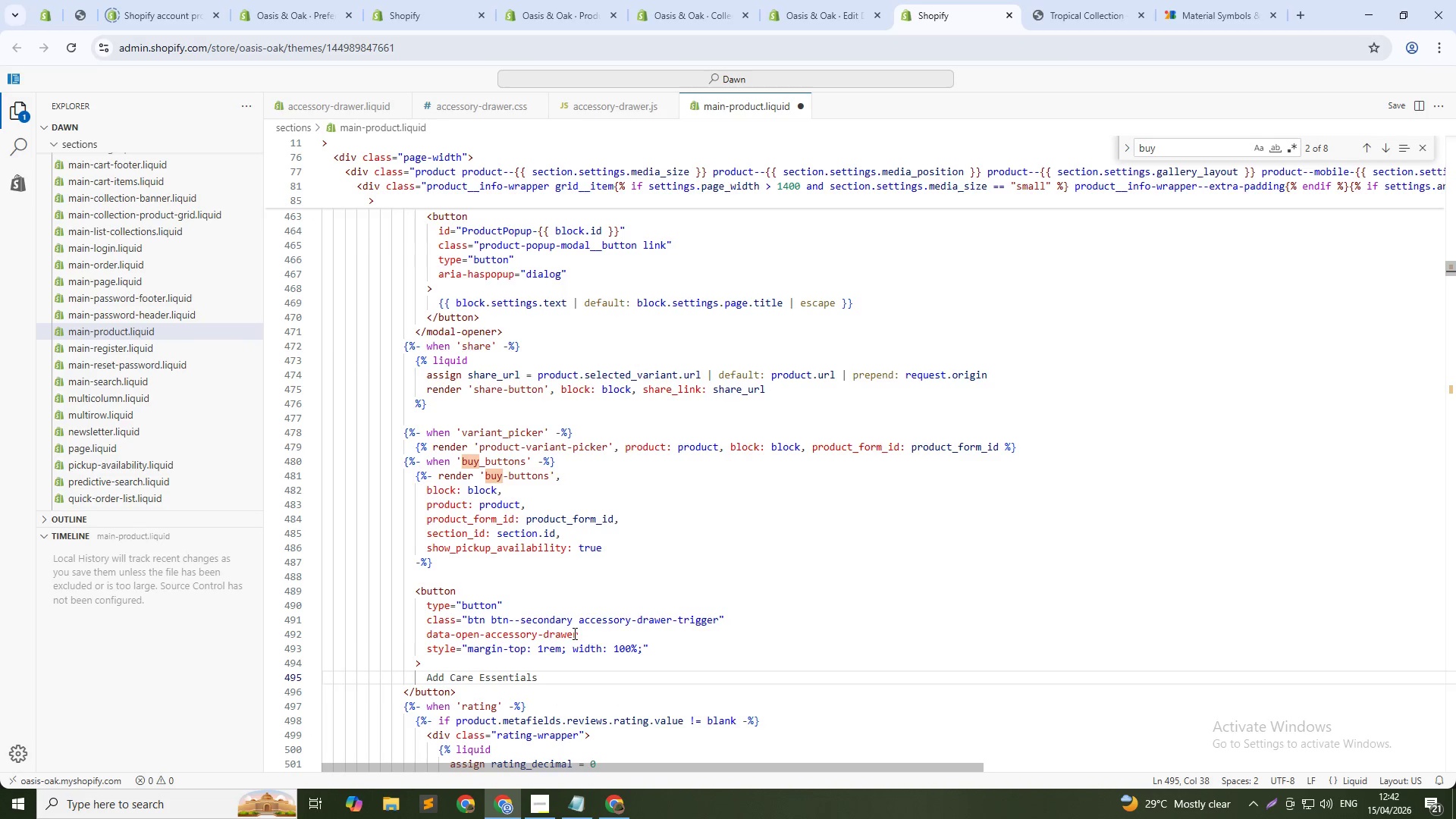 
key(Control+S)
 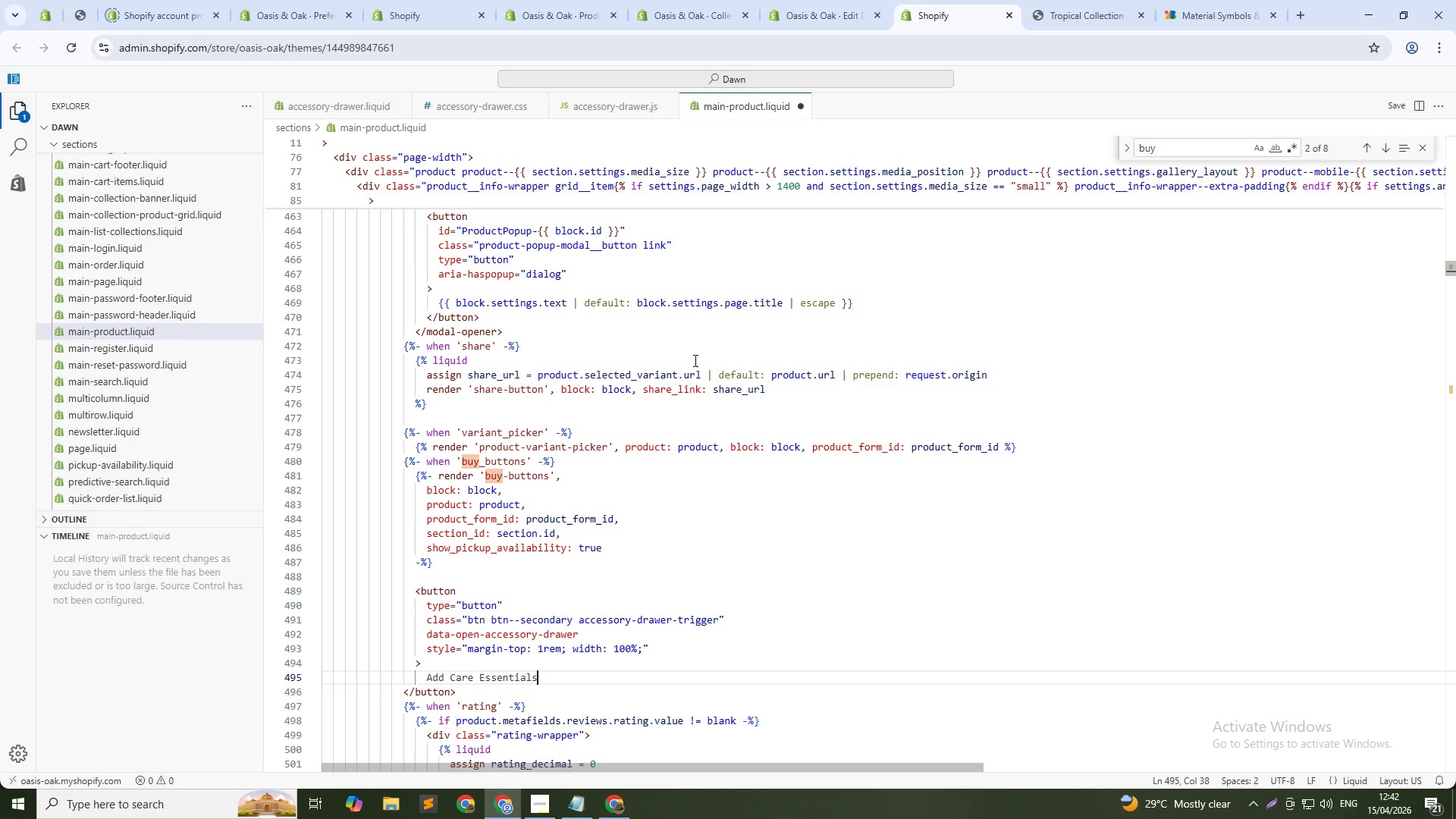 
key(Alt+AltLeft)
 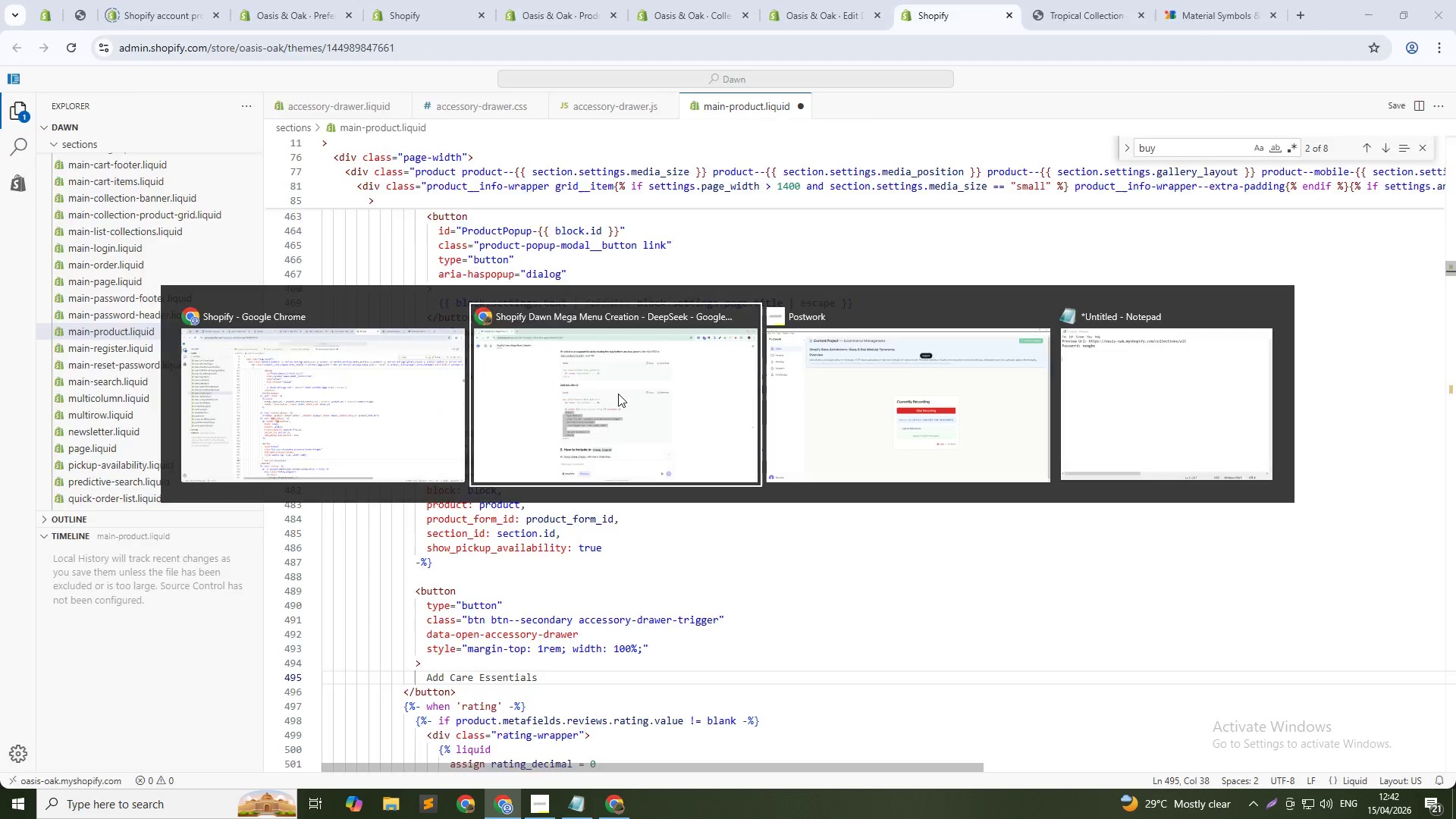 
key(Alt+Tab)
 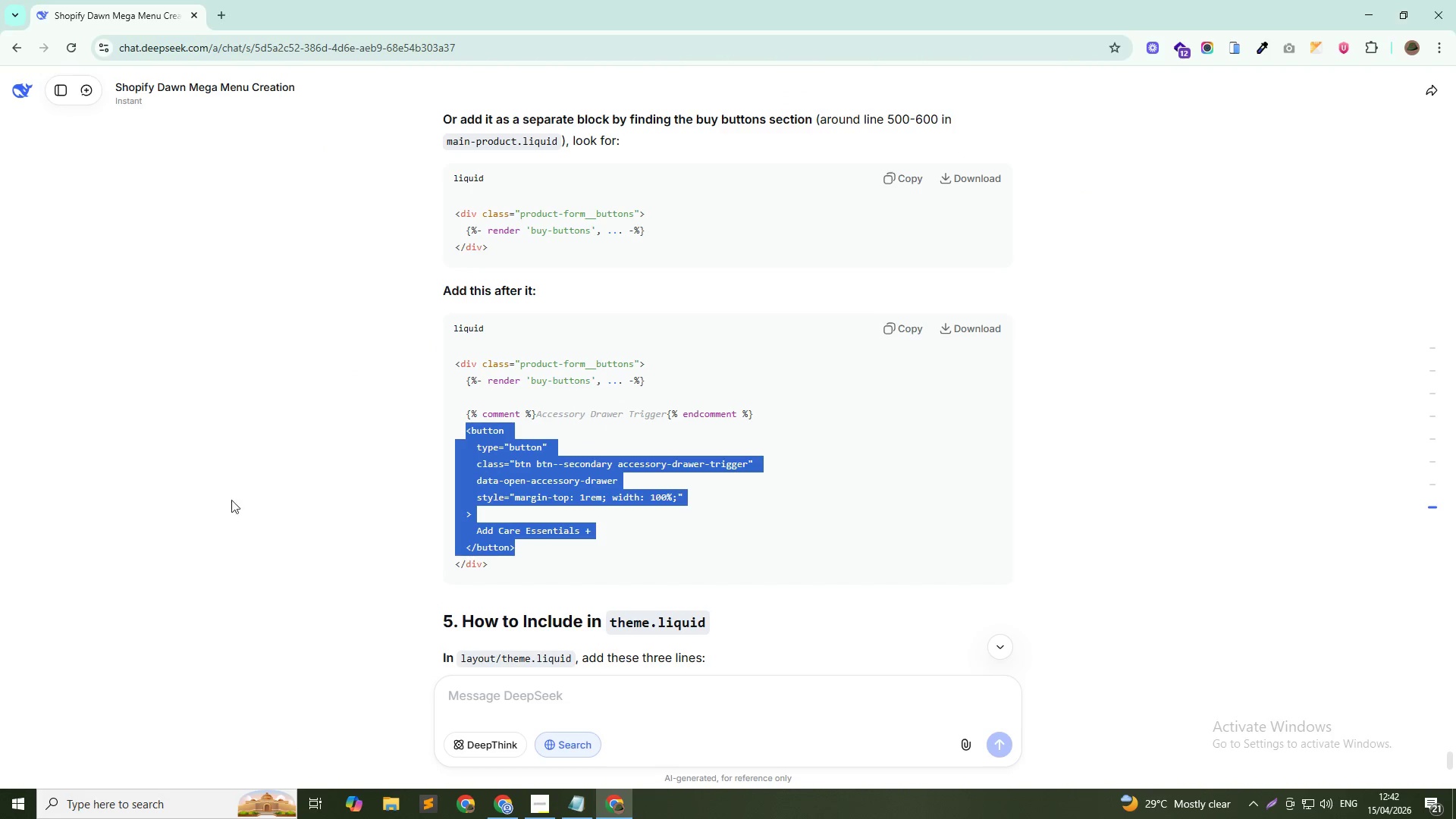 
left_click([307, 476])
 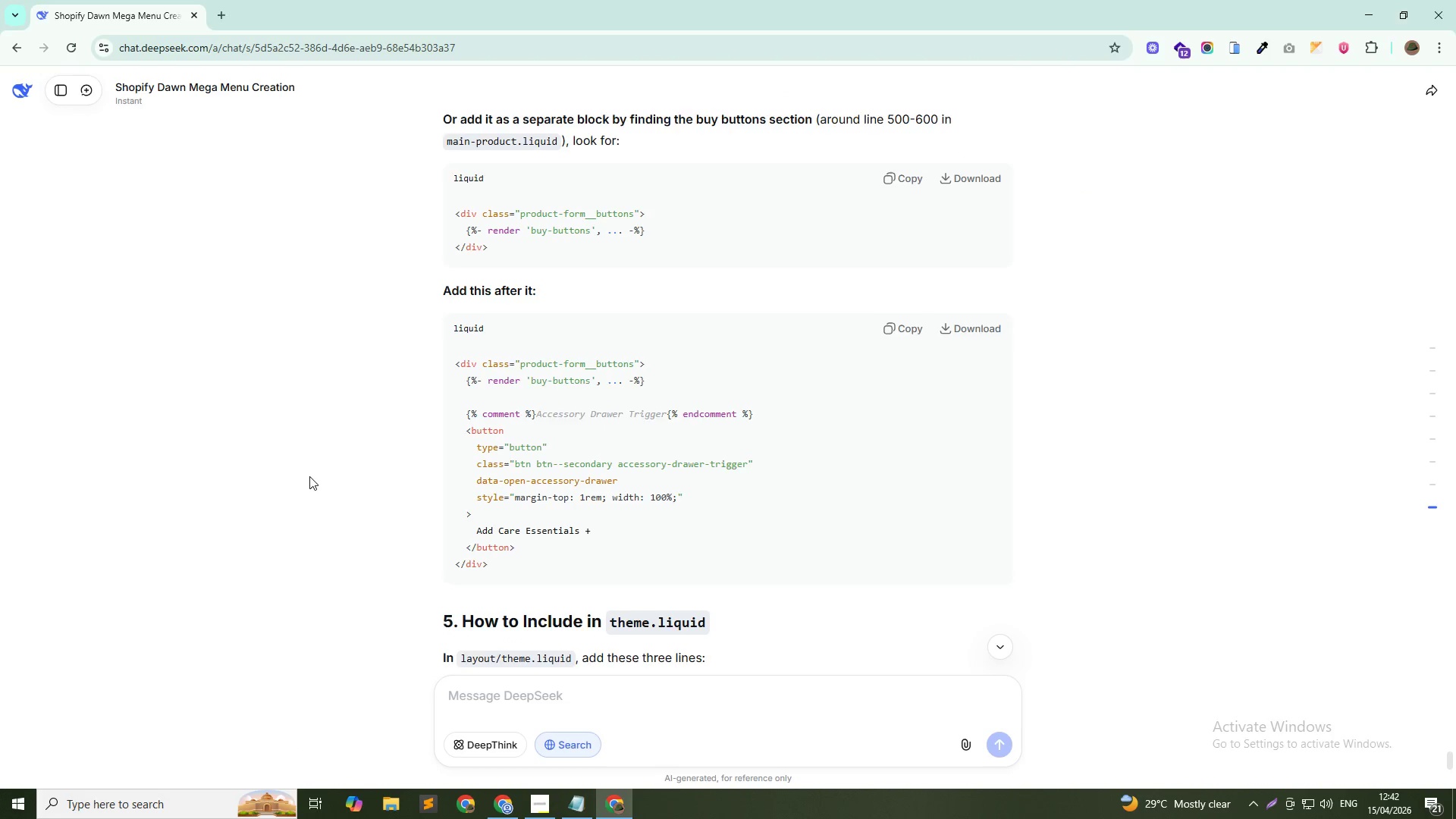 
scroll: coordinate [425, 478], scroll_direction: down, amount: 5.0
 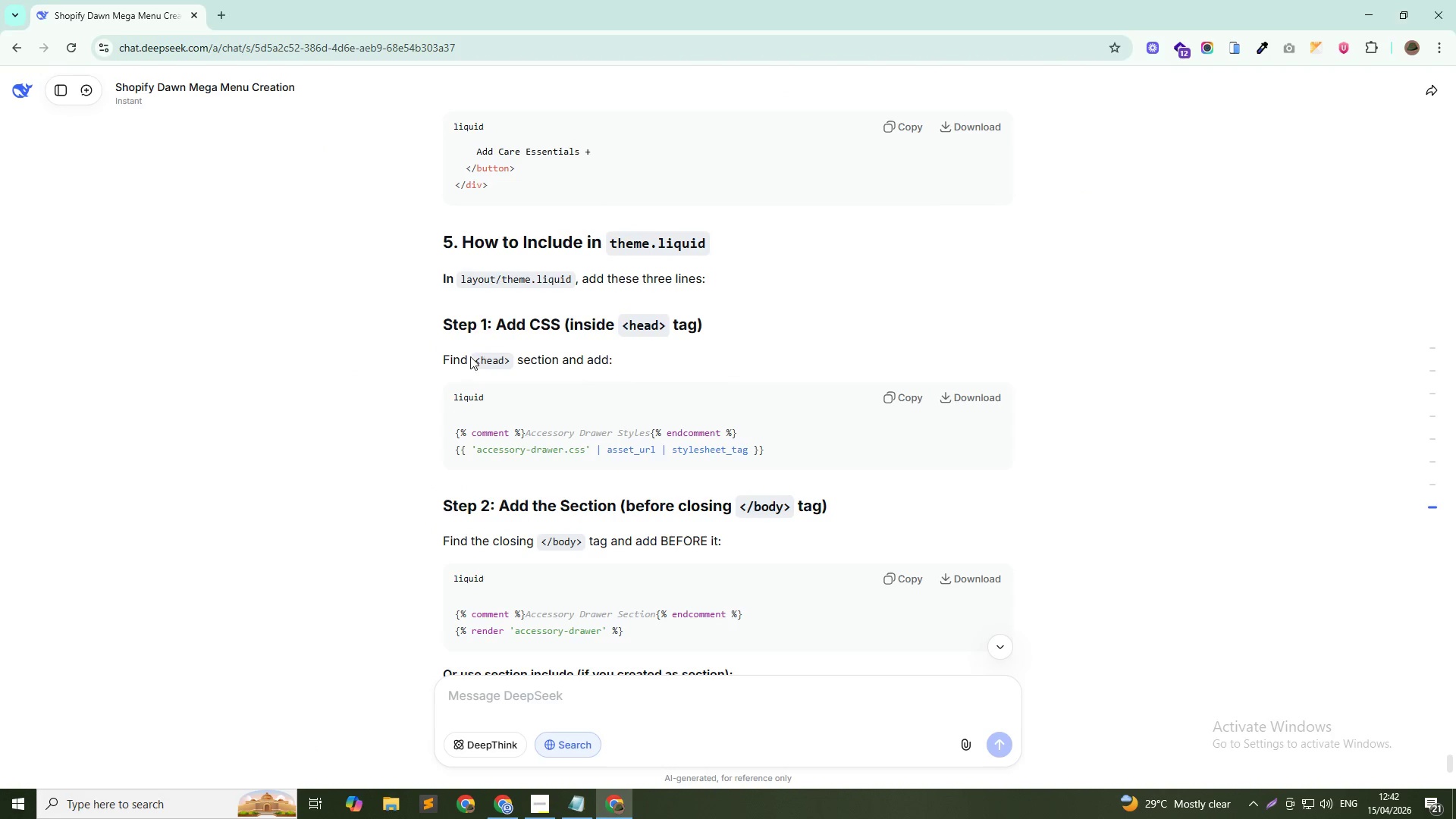 
left_click_drag(start_coordinate=[444, 353], to_coordinate=[711, 358])
 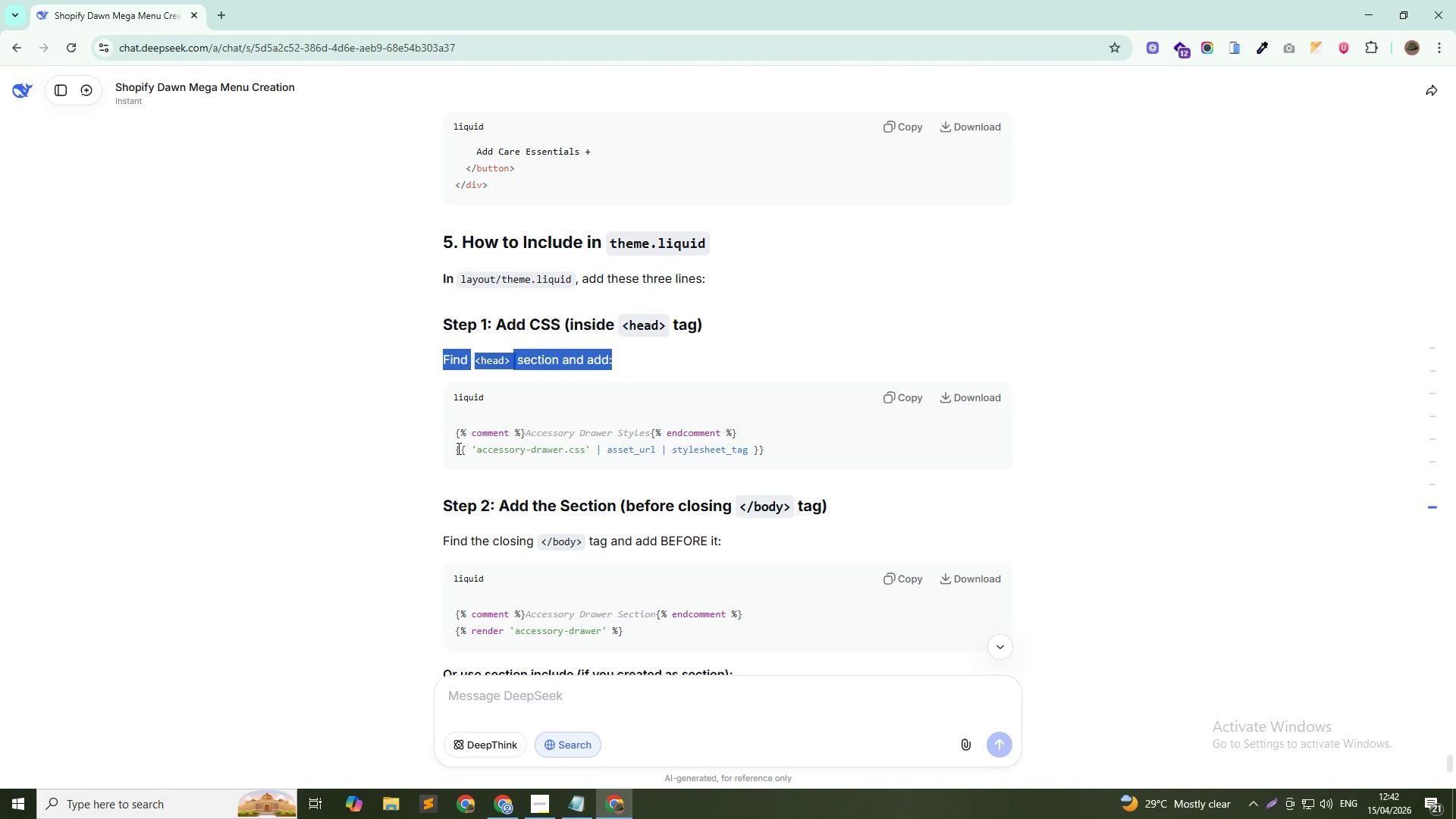 
left_click_drag(start_coordinate=[452, 448], to_coordinate=[820, 448])
 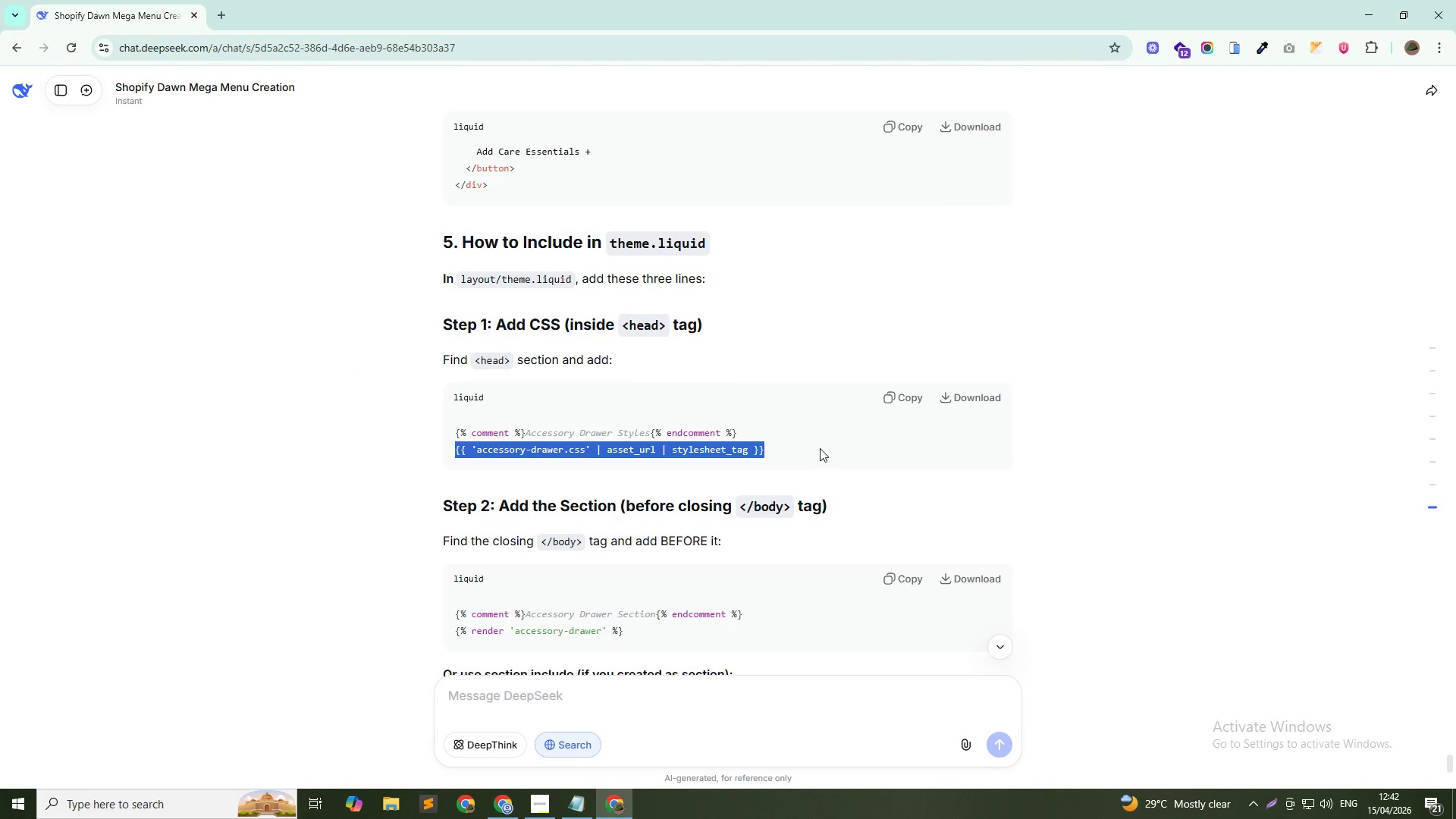 
key(Control+C)
 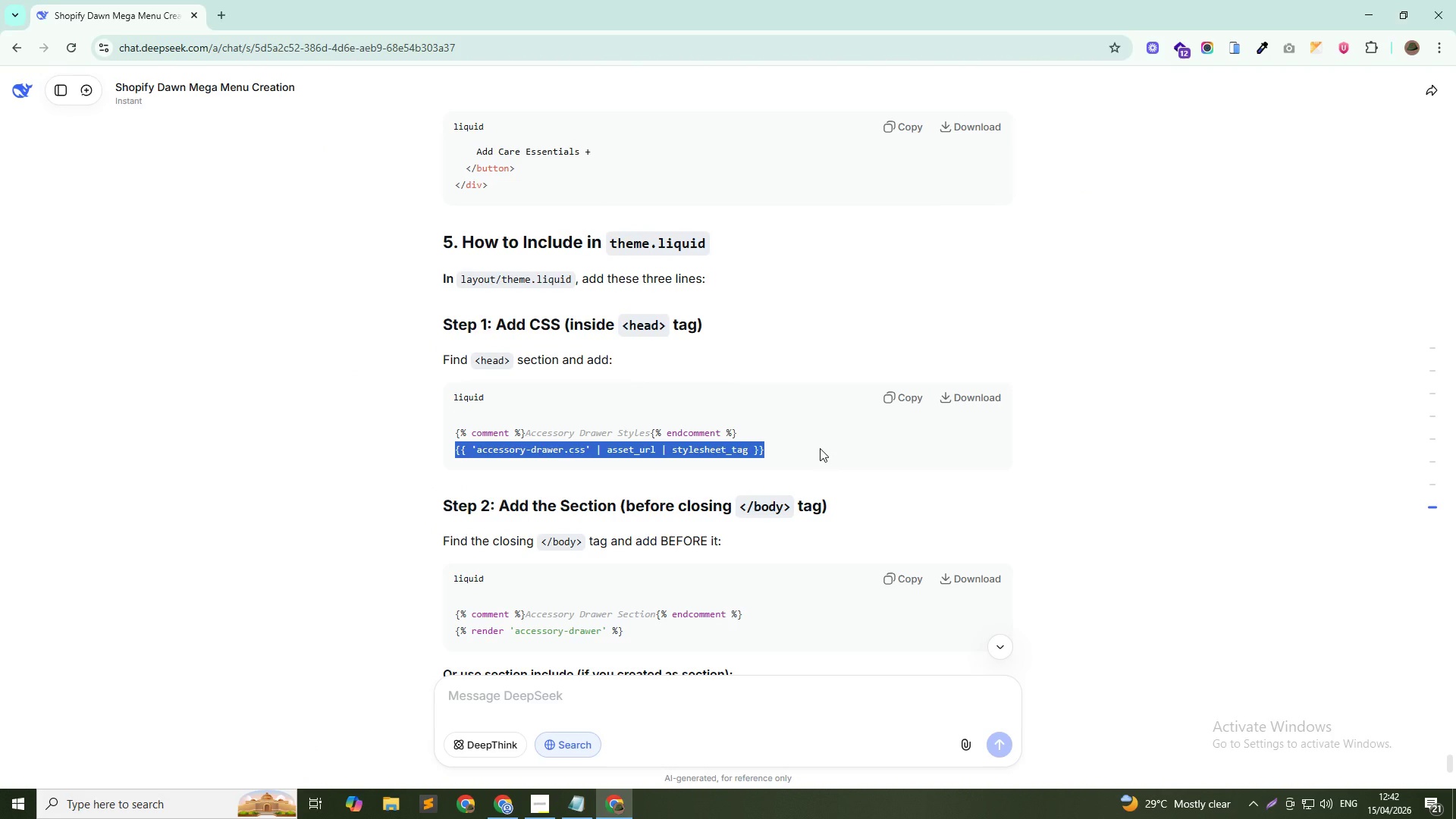 
key(Control+C)
 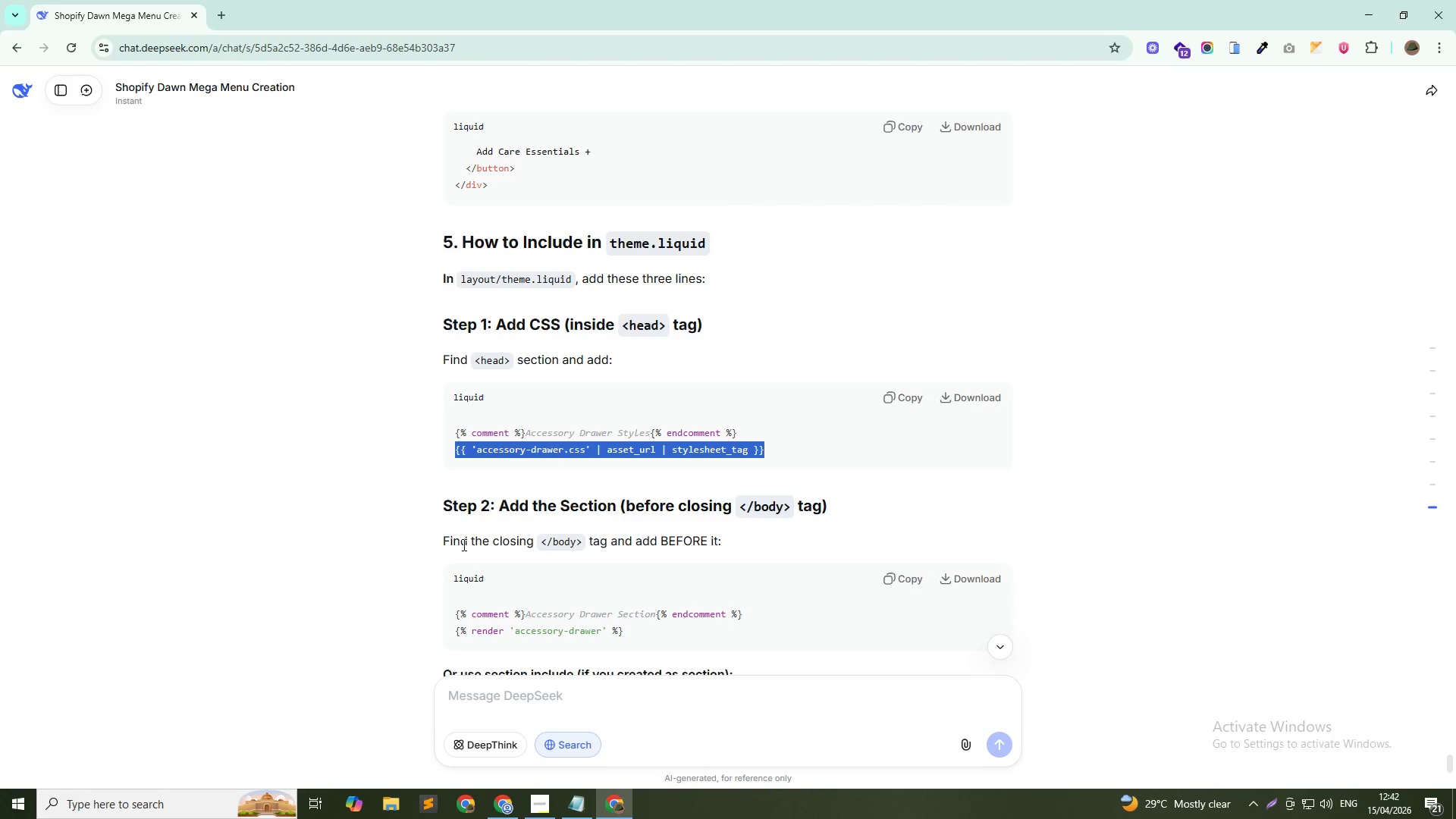 
key(Alt+AltLeft)
 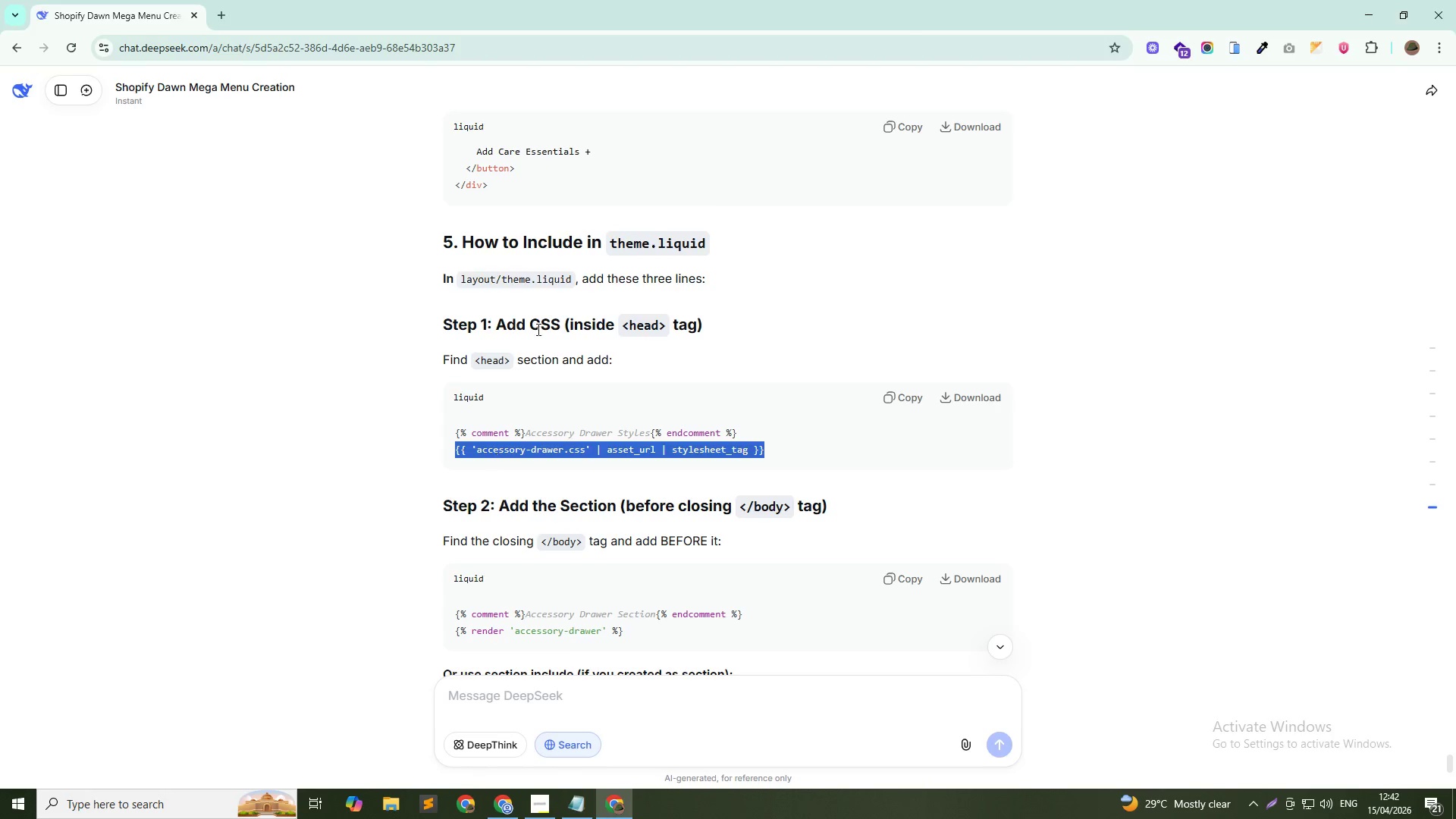 
key(Alt+Tab)
 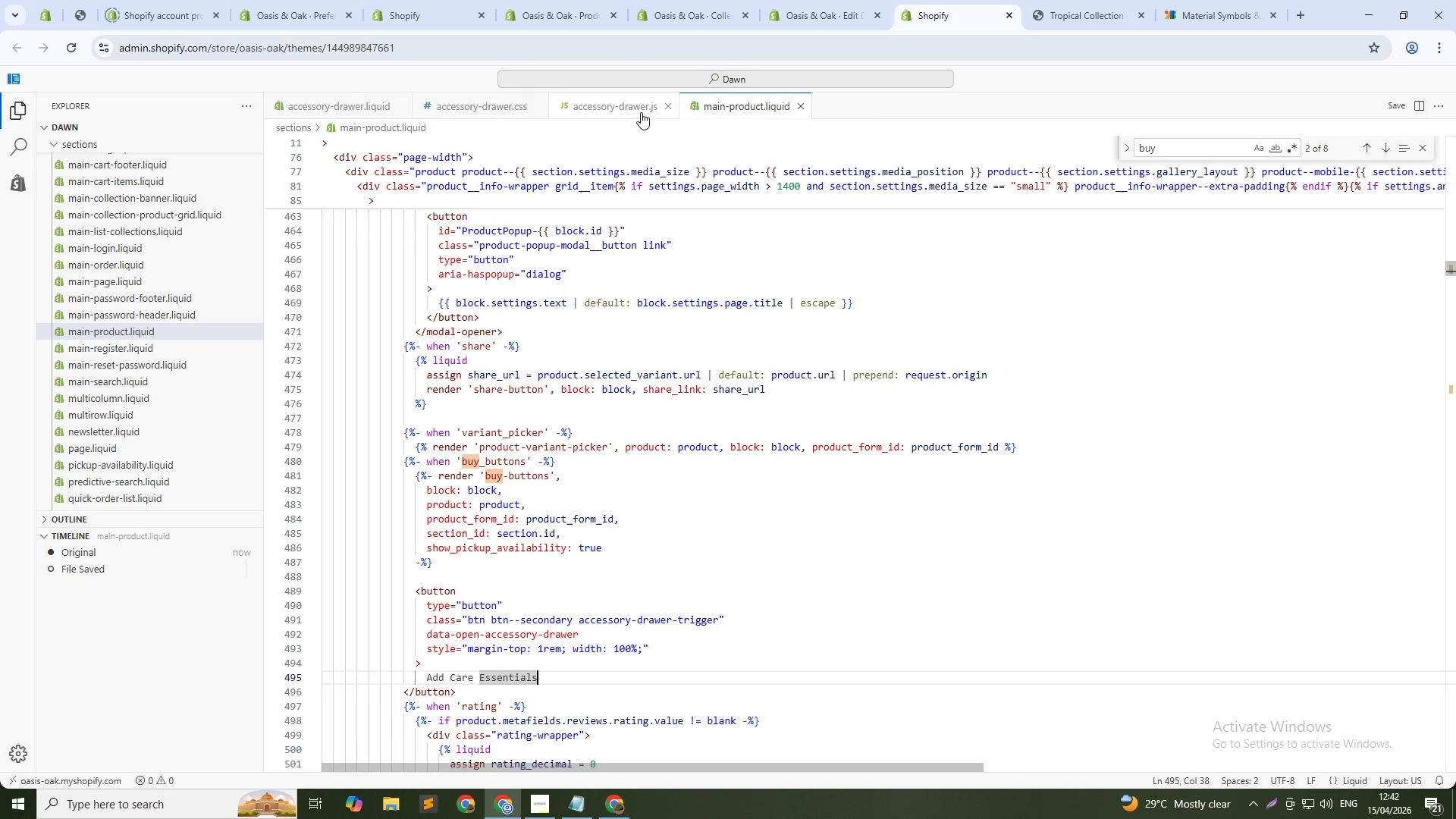 
left_click([670, 79])
 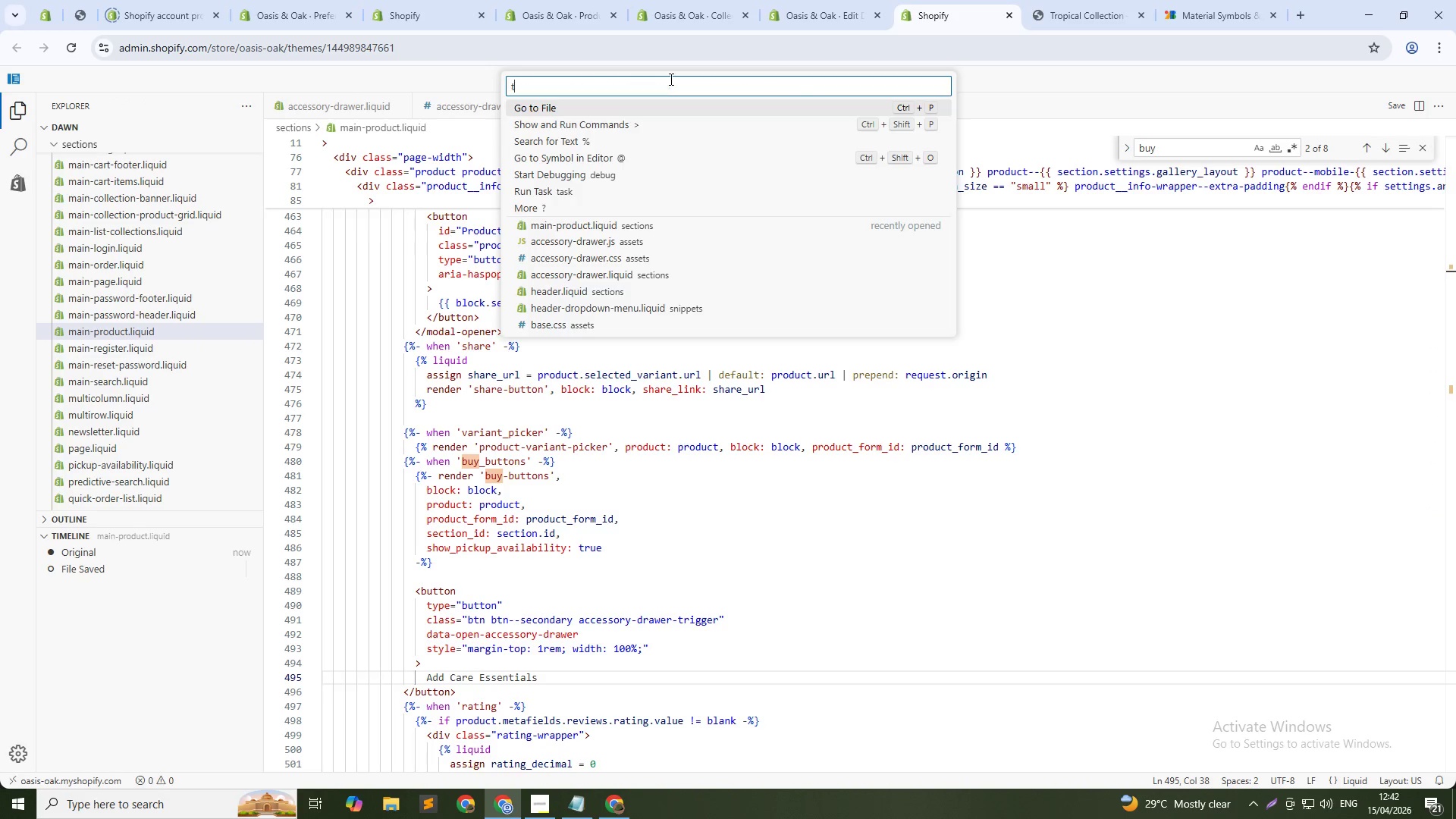 
type(theme)
 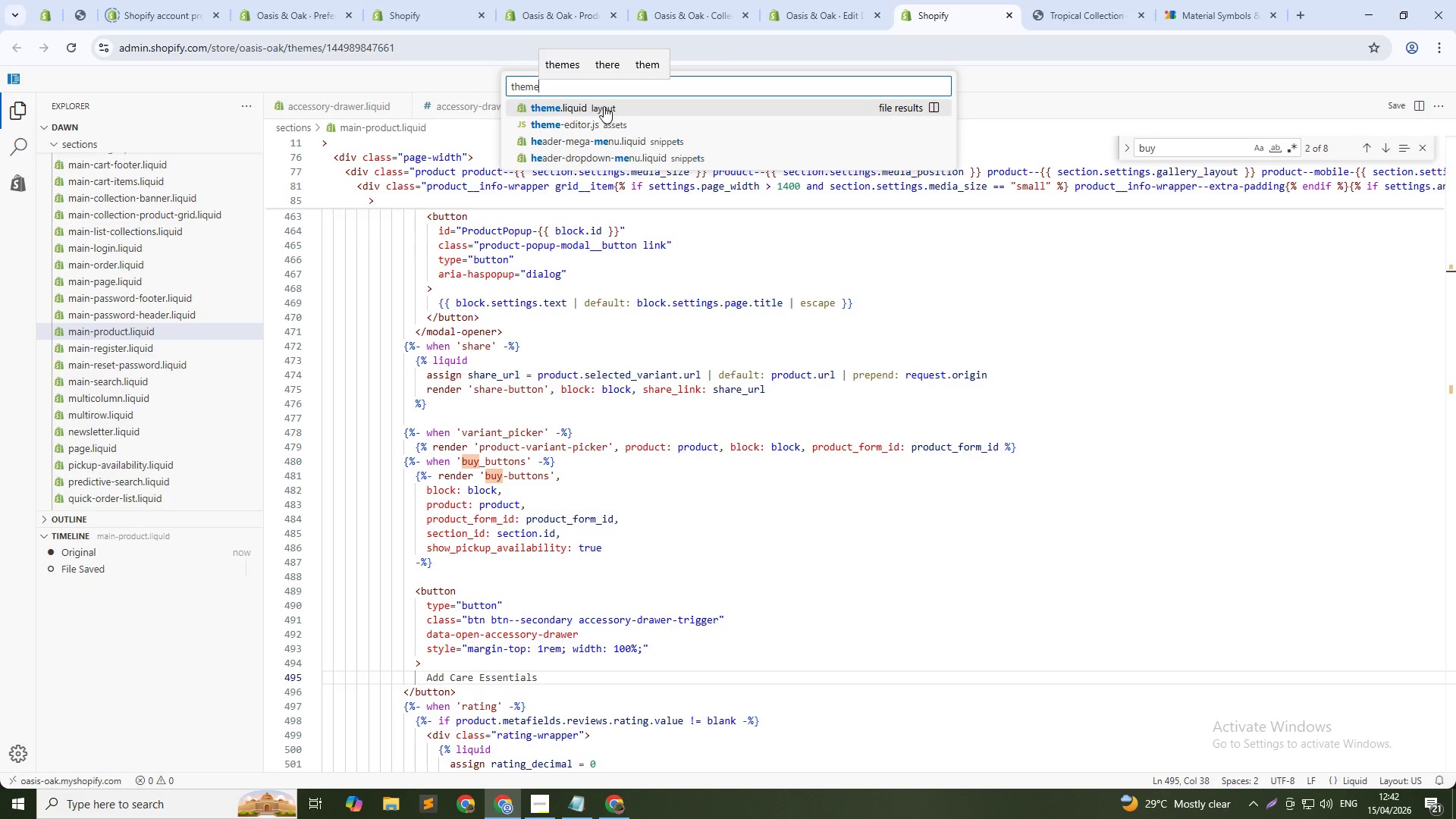 
left_click([601, 106])
 